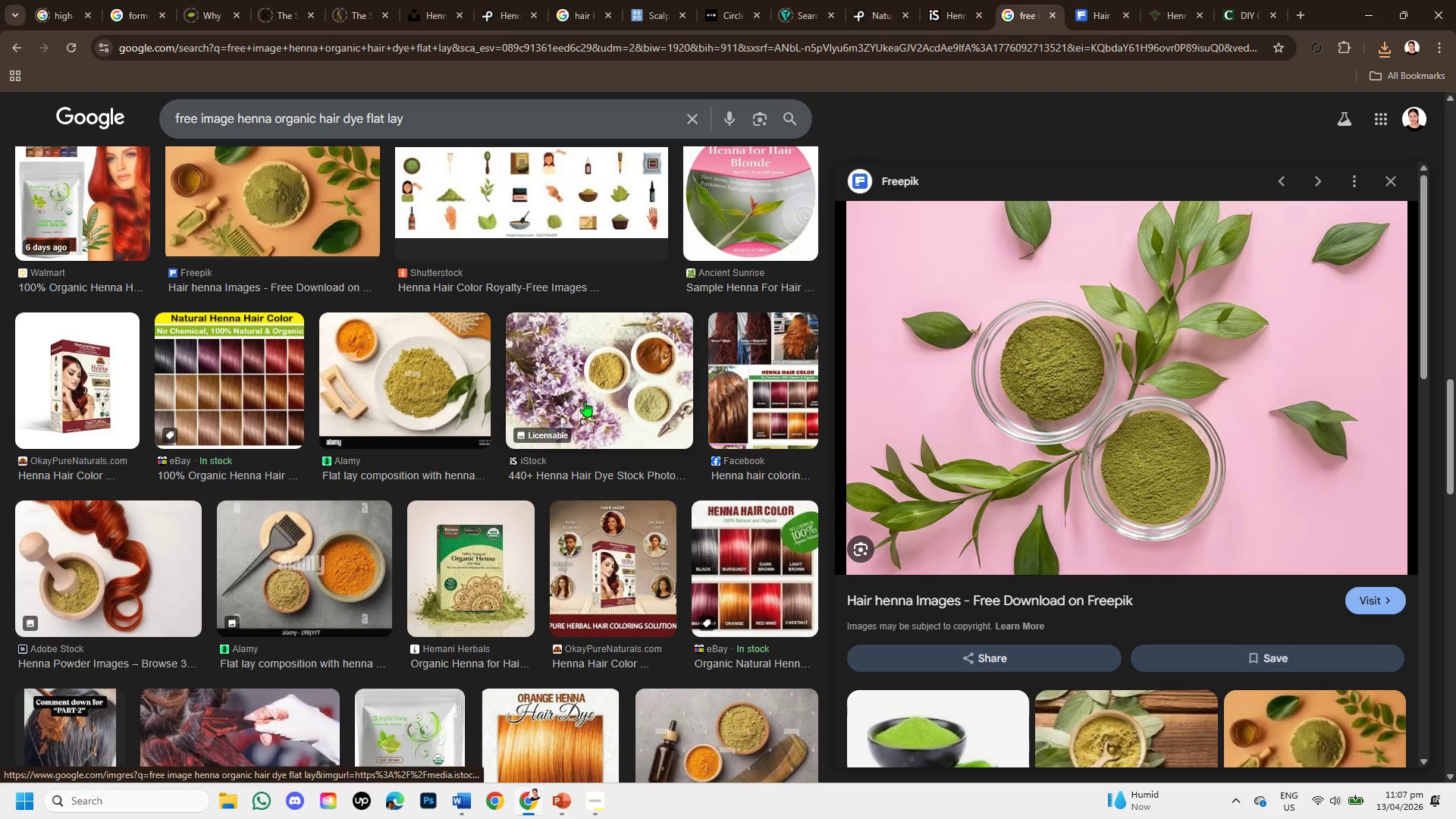 
left_click([585, 401])
 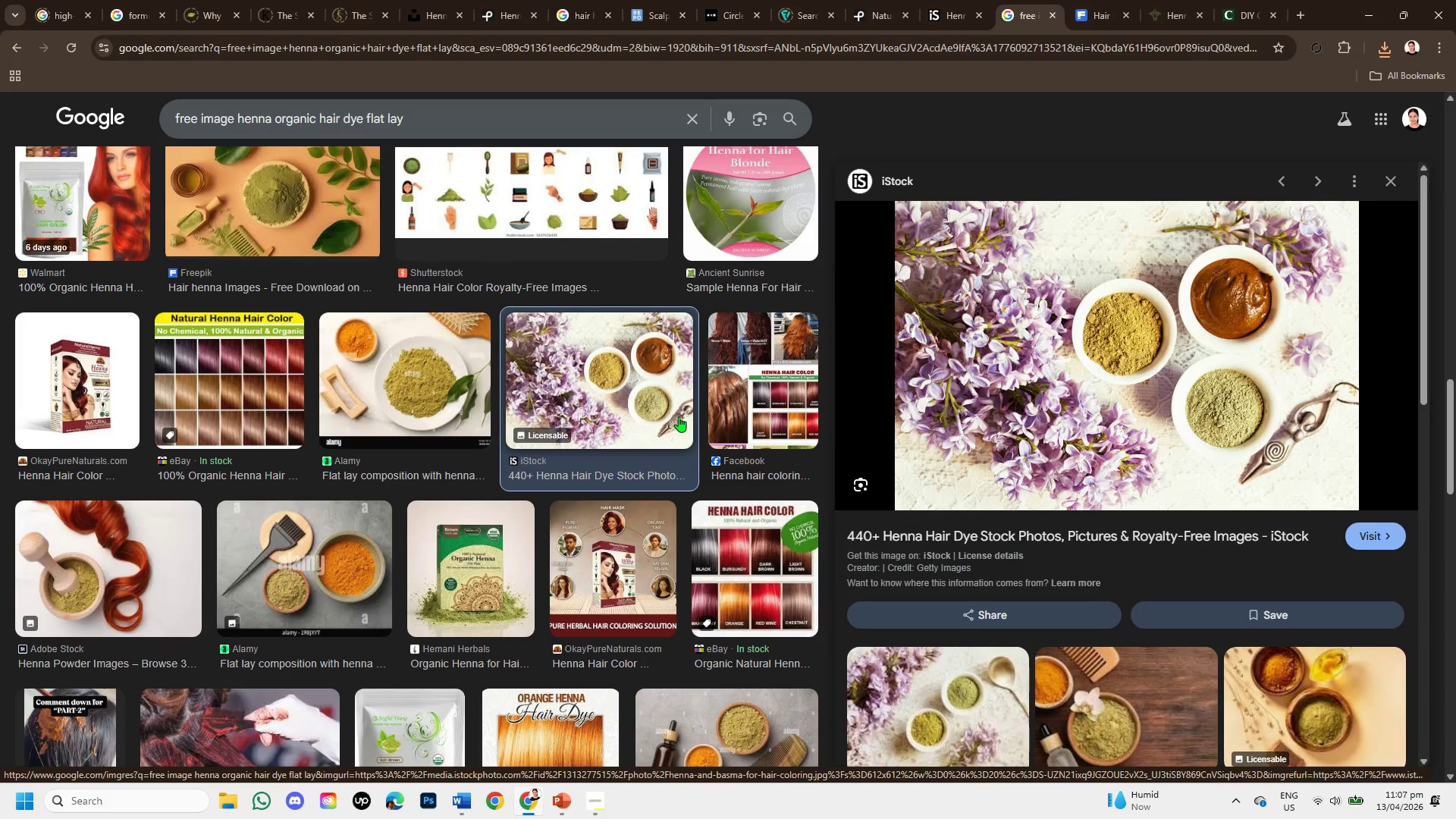 
scroll: coordinate [1225, 572], scroll_direction: down, amount: 2.0
 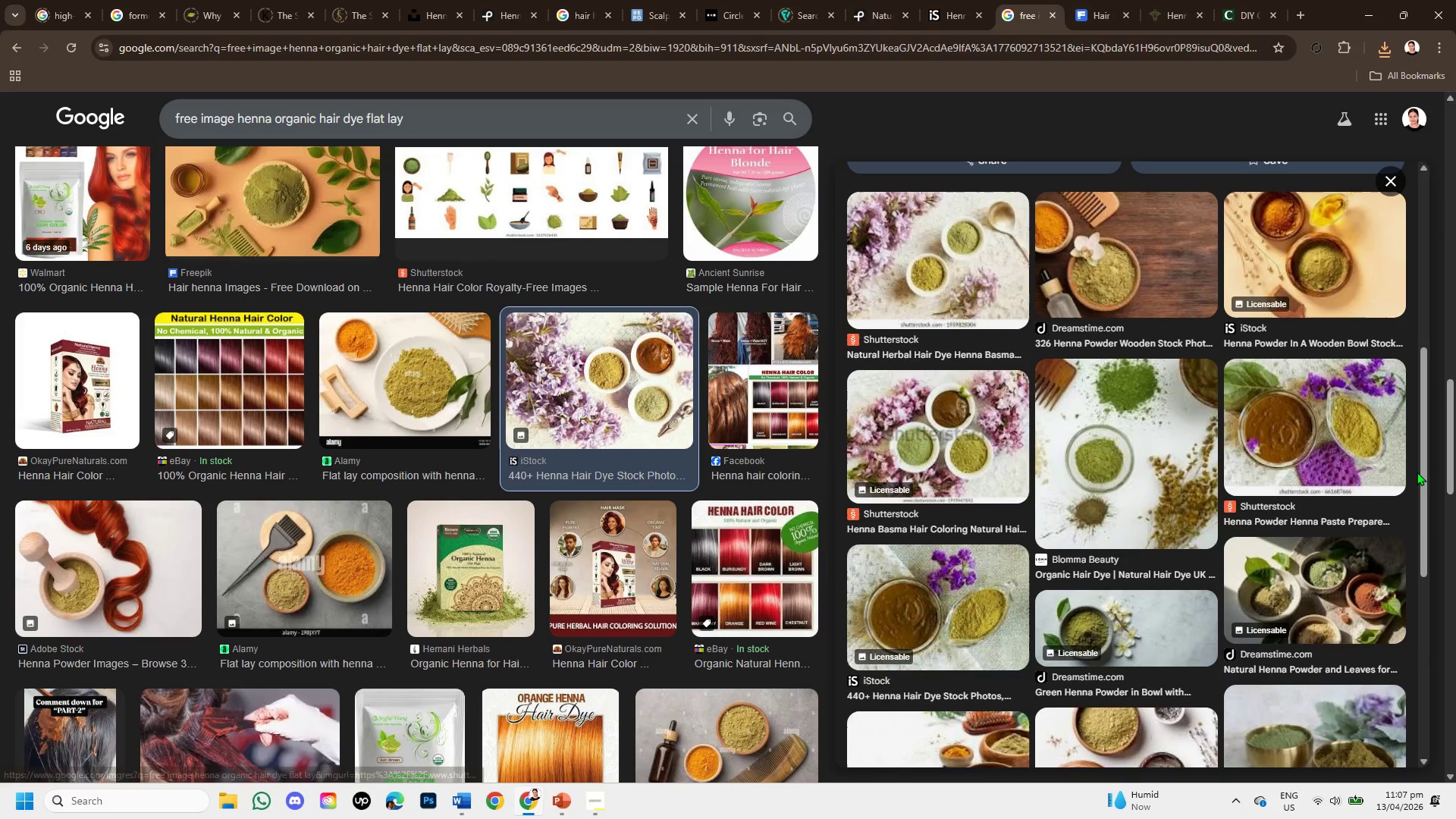 
wait(6.63)
 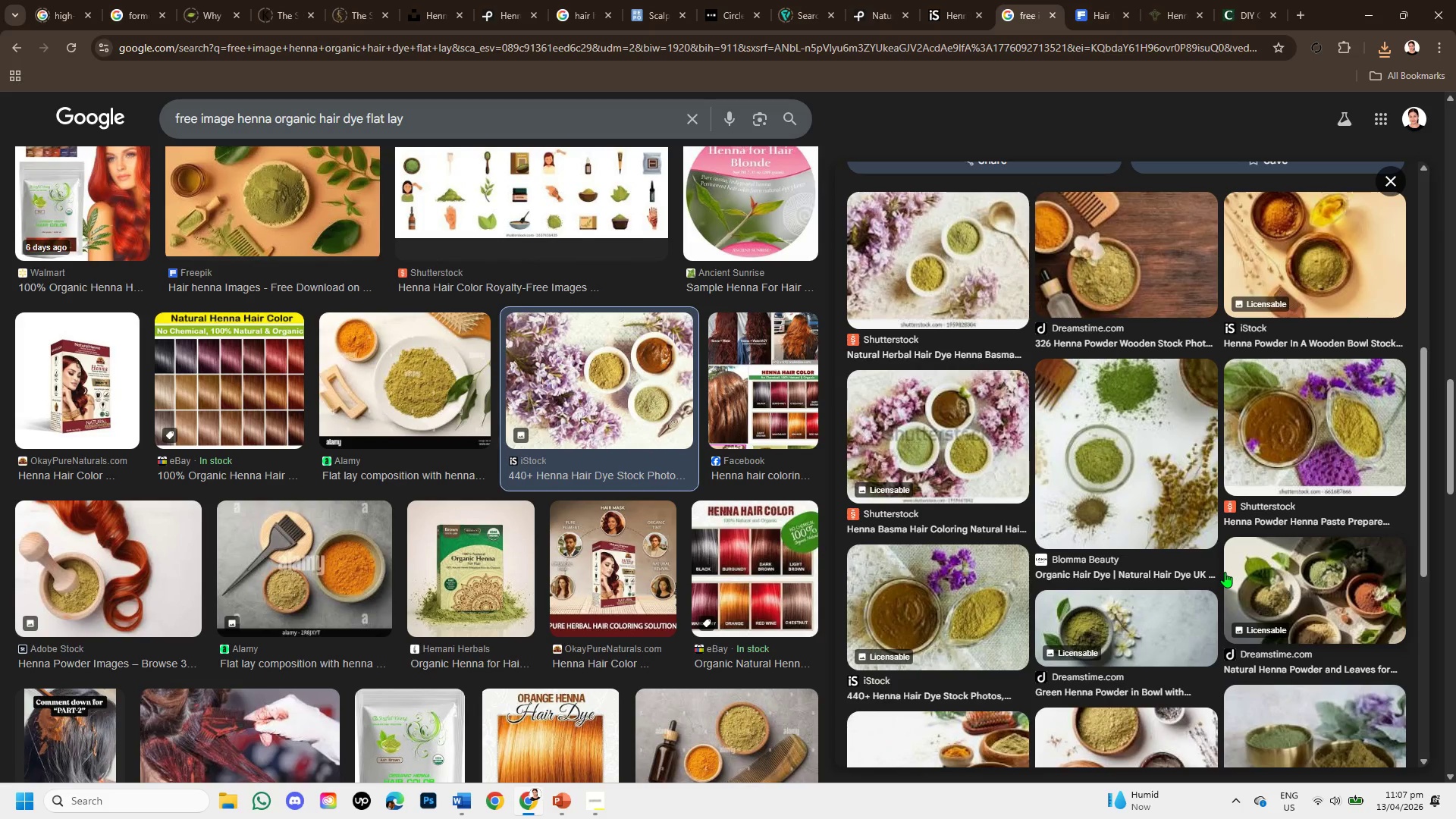 
scroll: coordinate [1370, 535], scroll_direction: up, amount: 1.0
 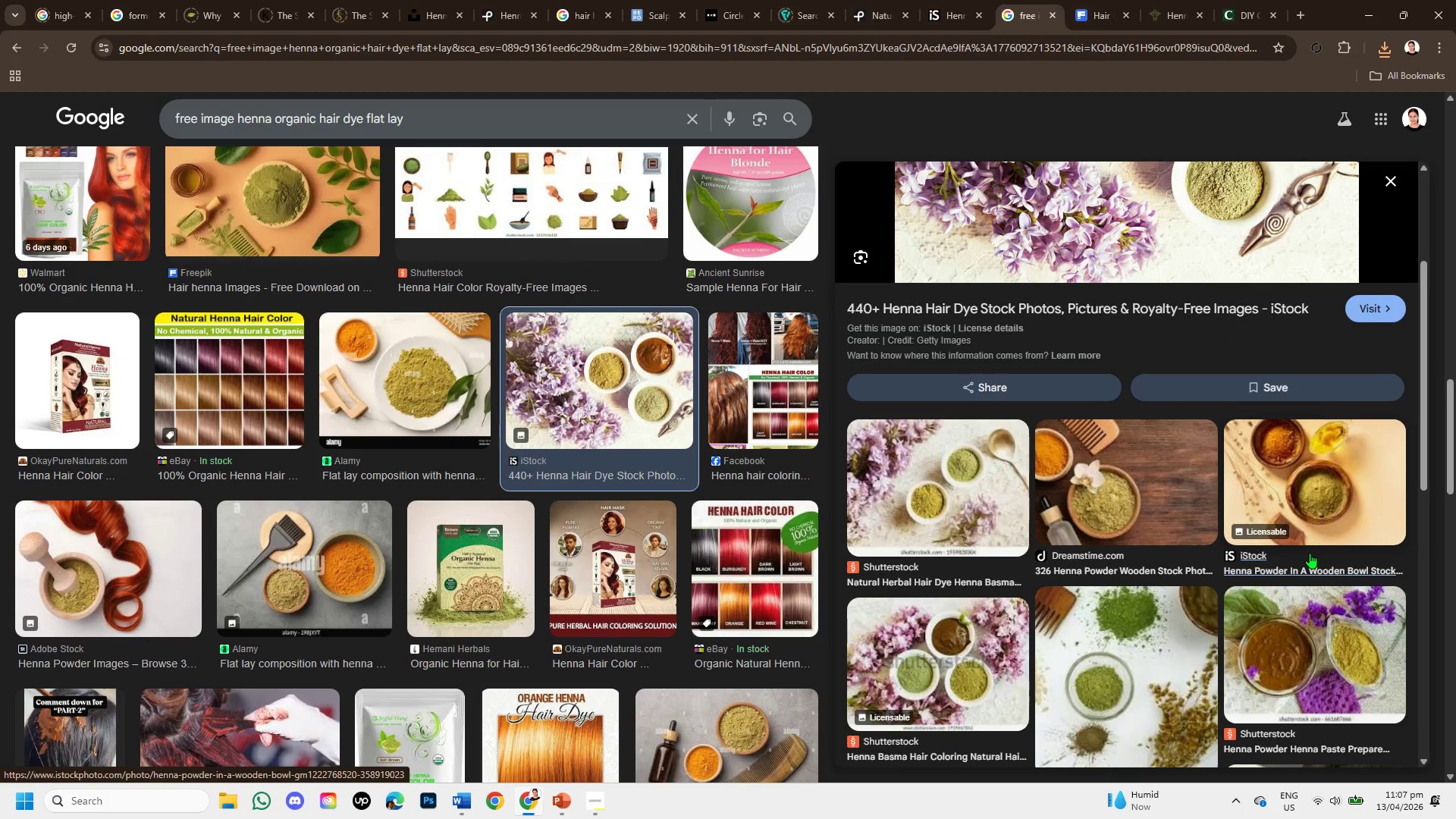 
scroll: coordinate [719, 465], scroll_direction: down, amount: 5.0
 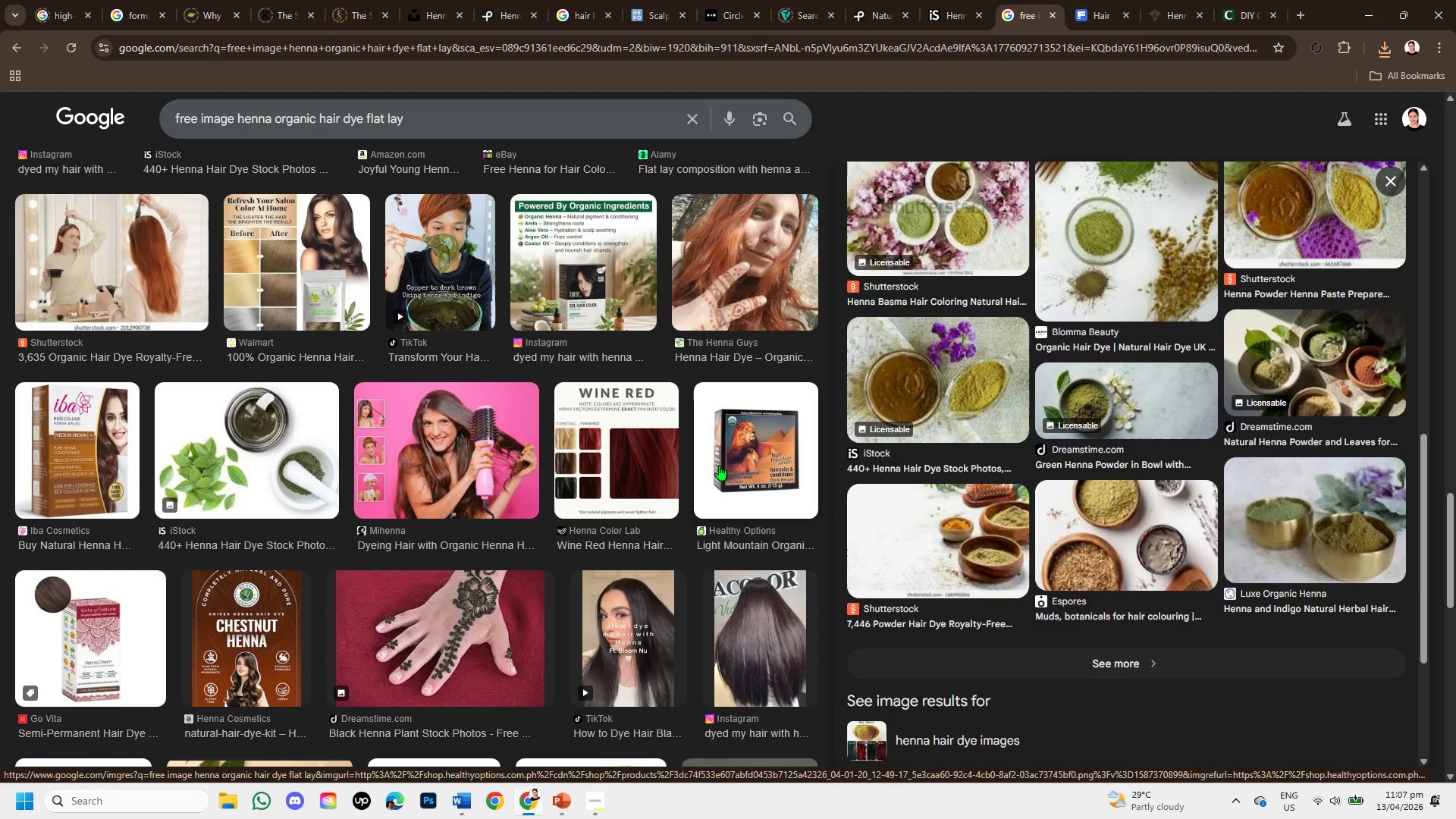 
wait(8.47)
 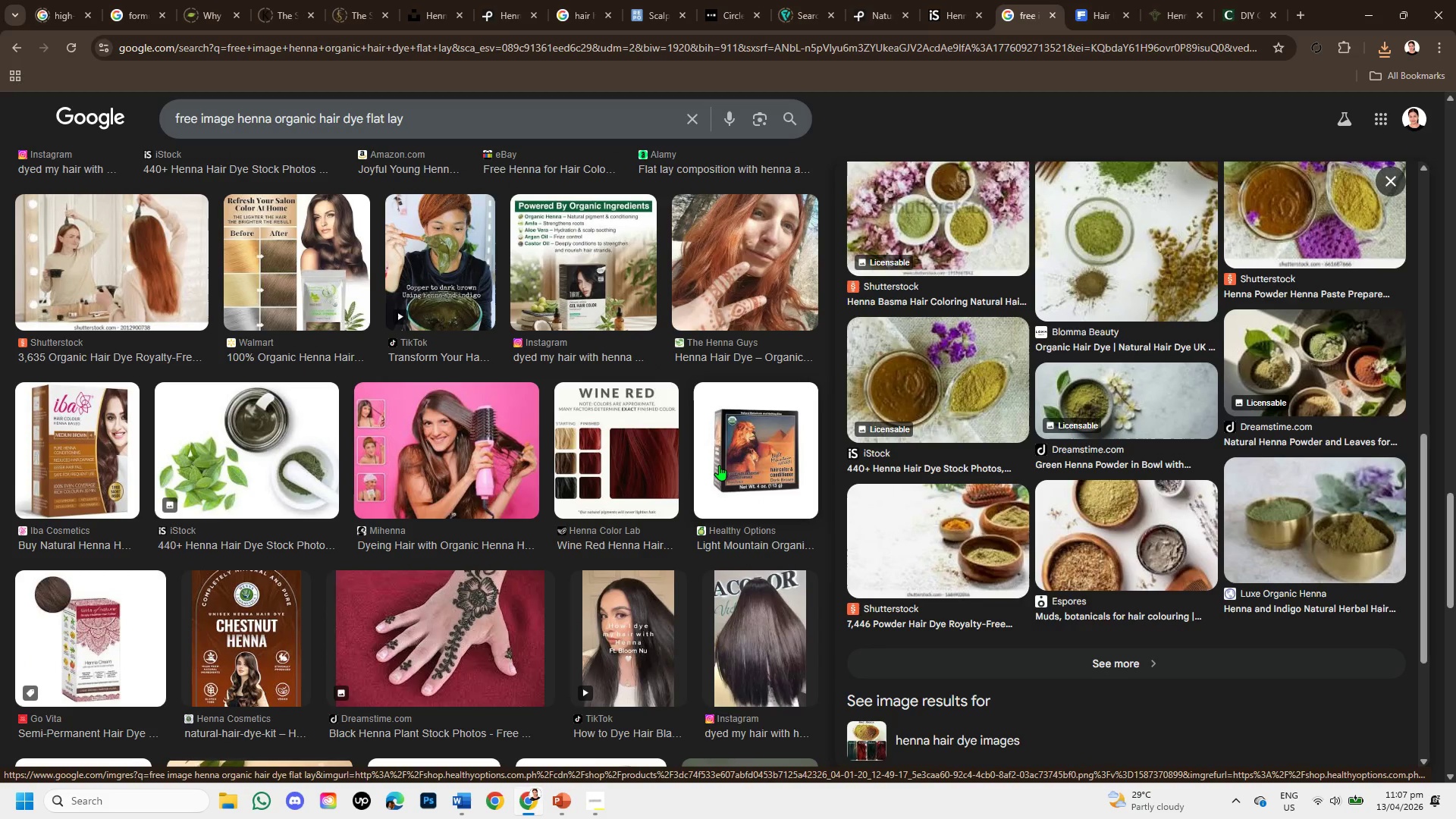 
scroll: coordinate [433, 512], scroll_direction: down, amount: 4.0
 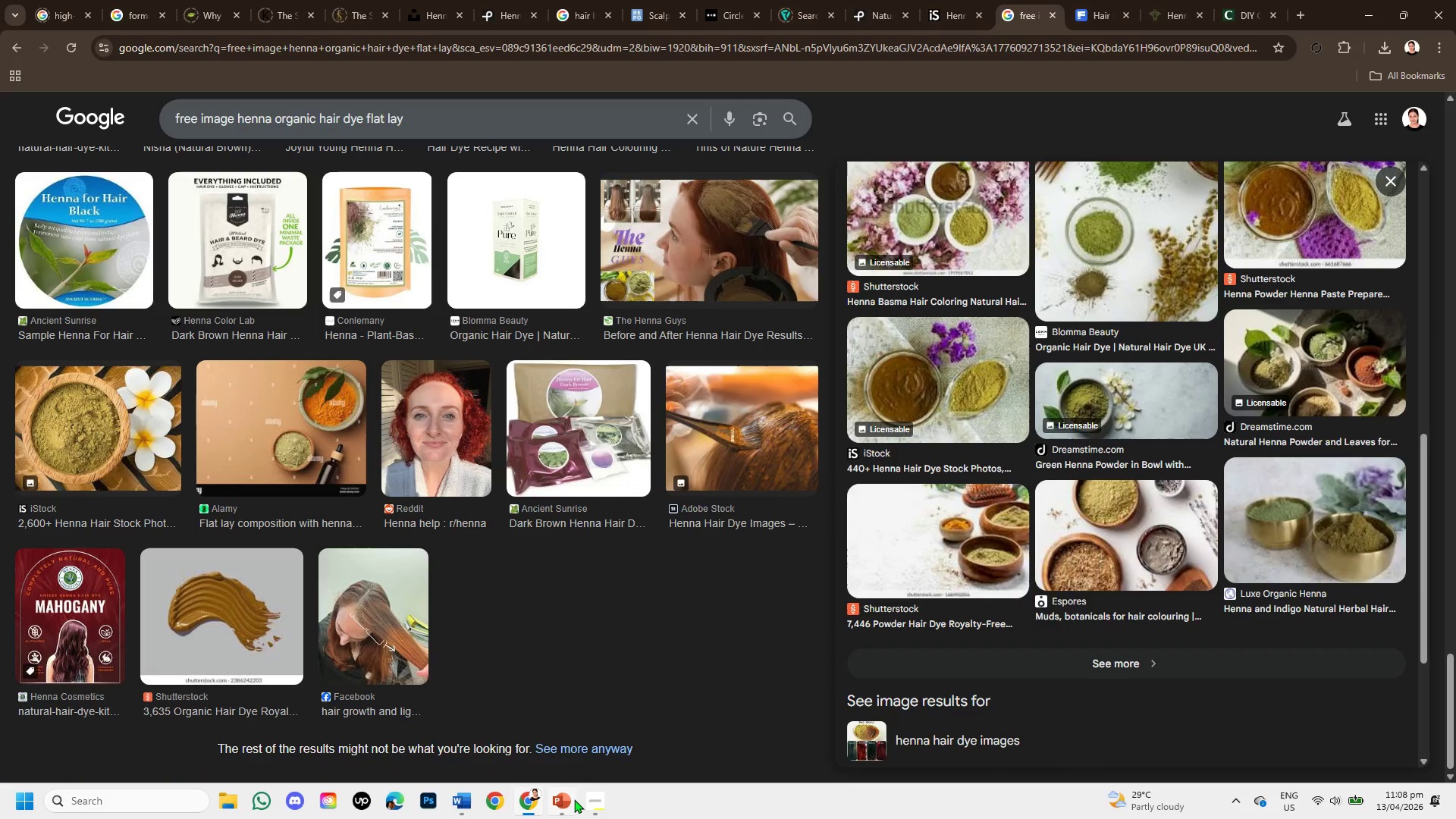 
left_click([568, 799])
 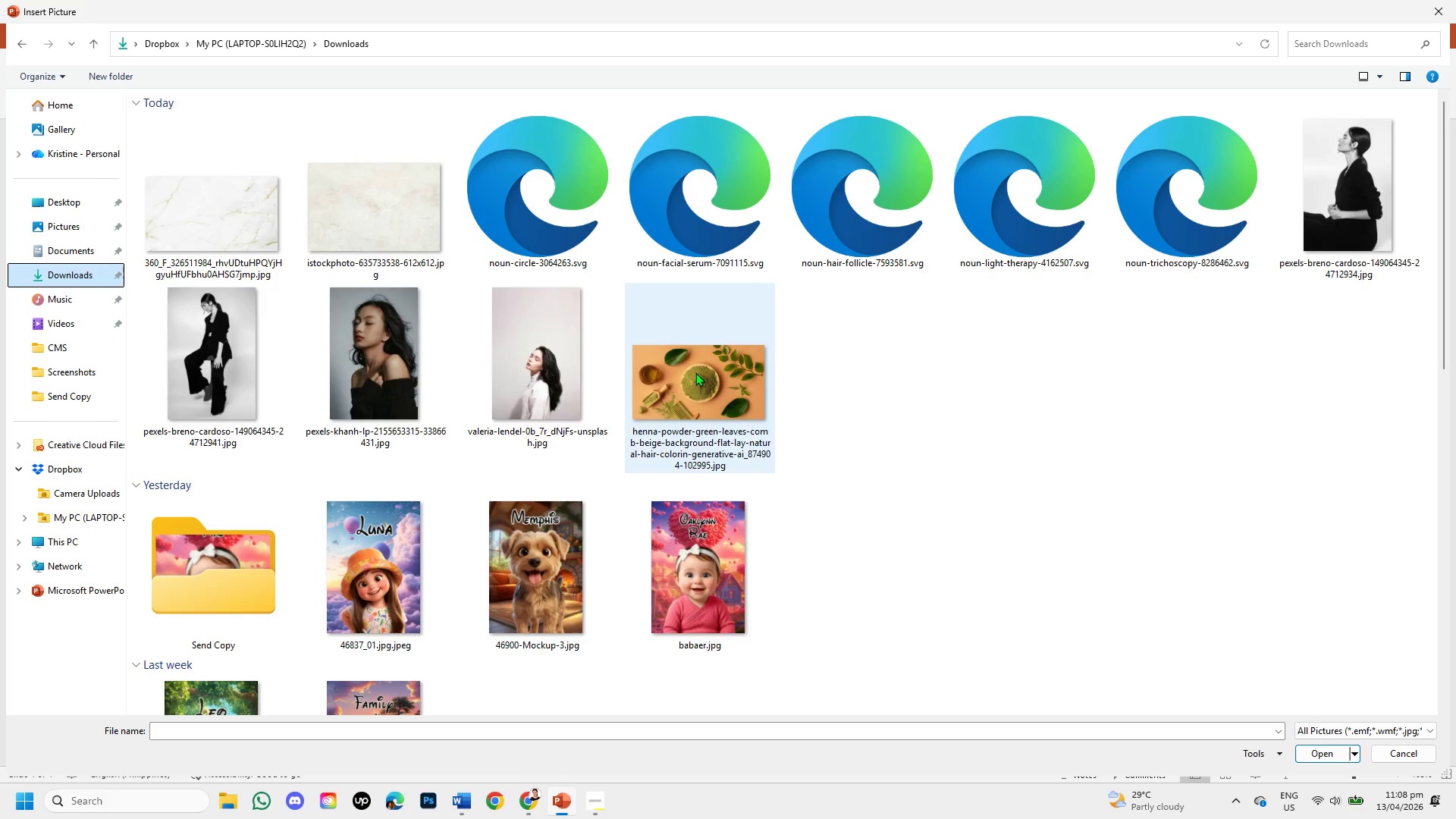 
left_click([695, 376])
 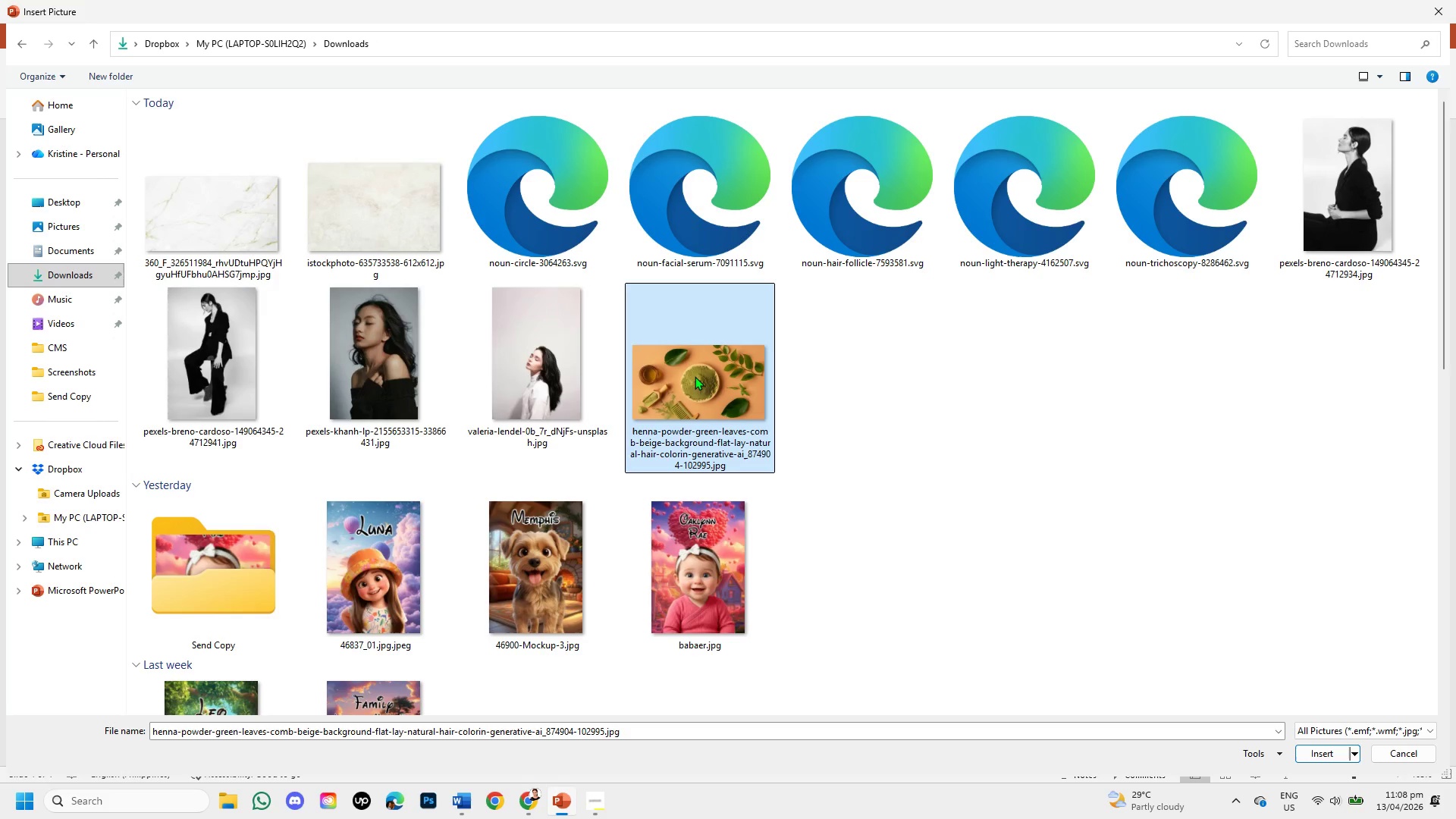 
left_click([695, 376])
 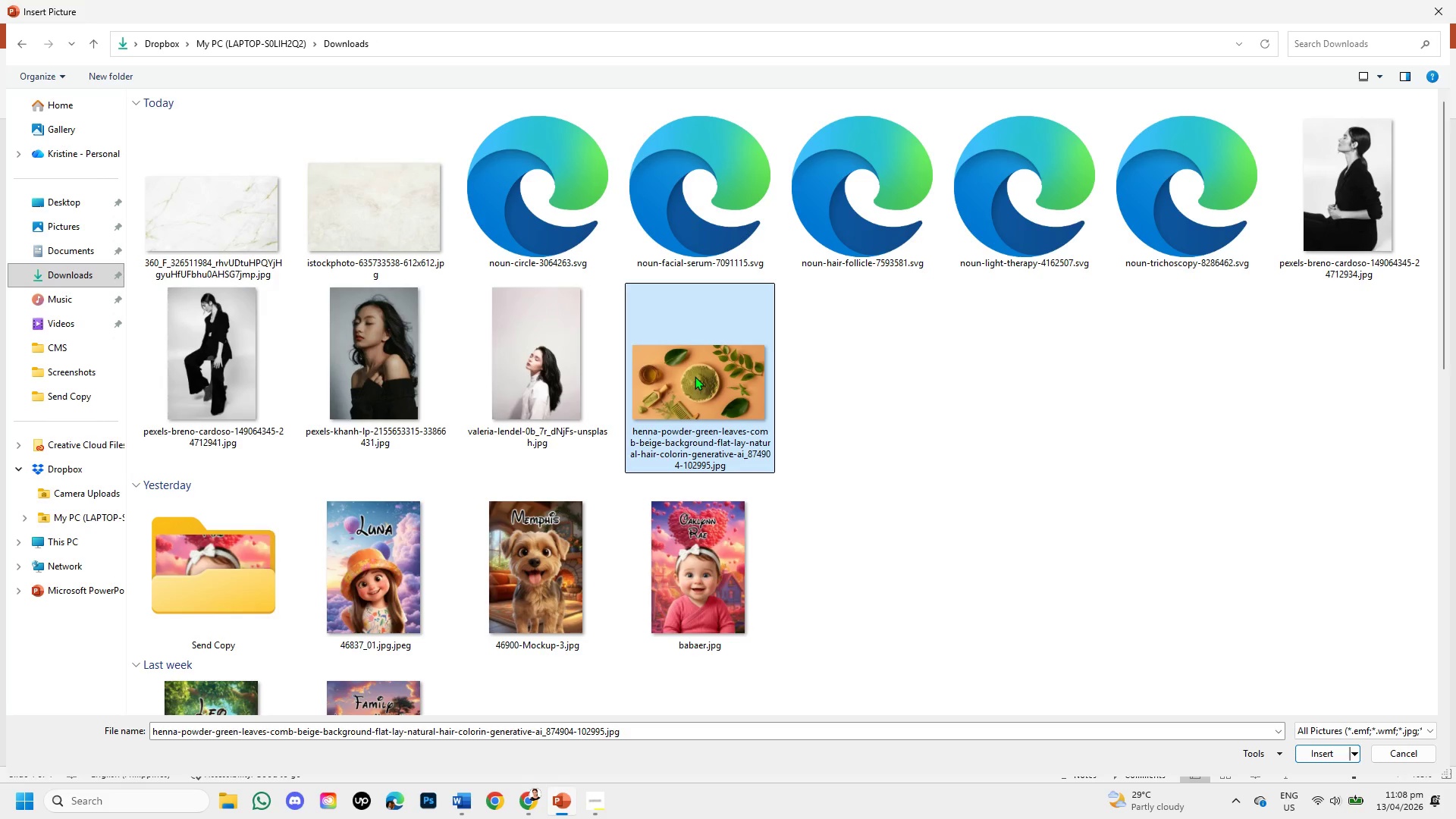 
double_click([695, 376])
 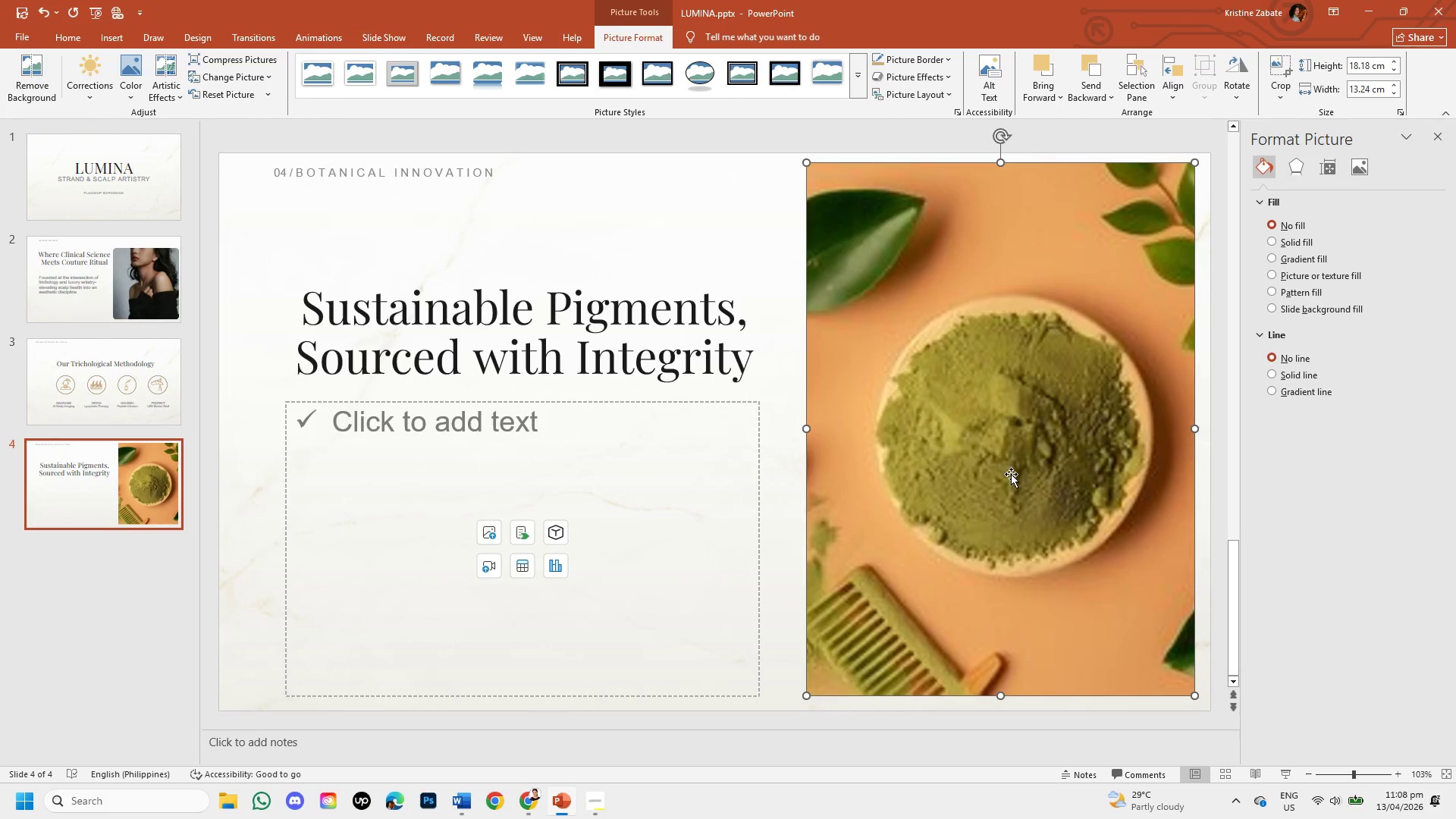 
left_click([995, 477])
 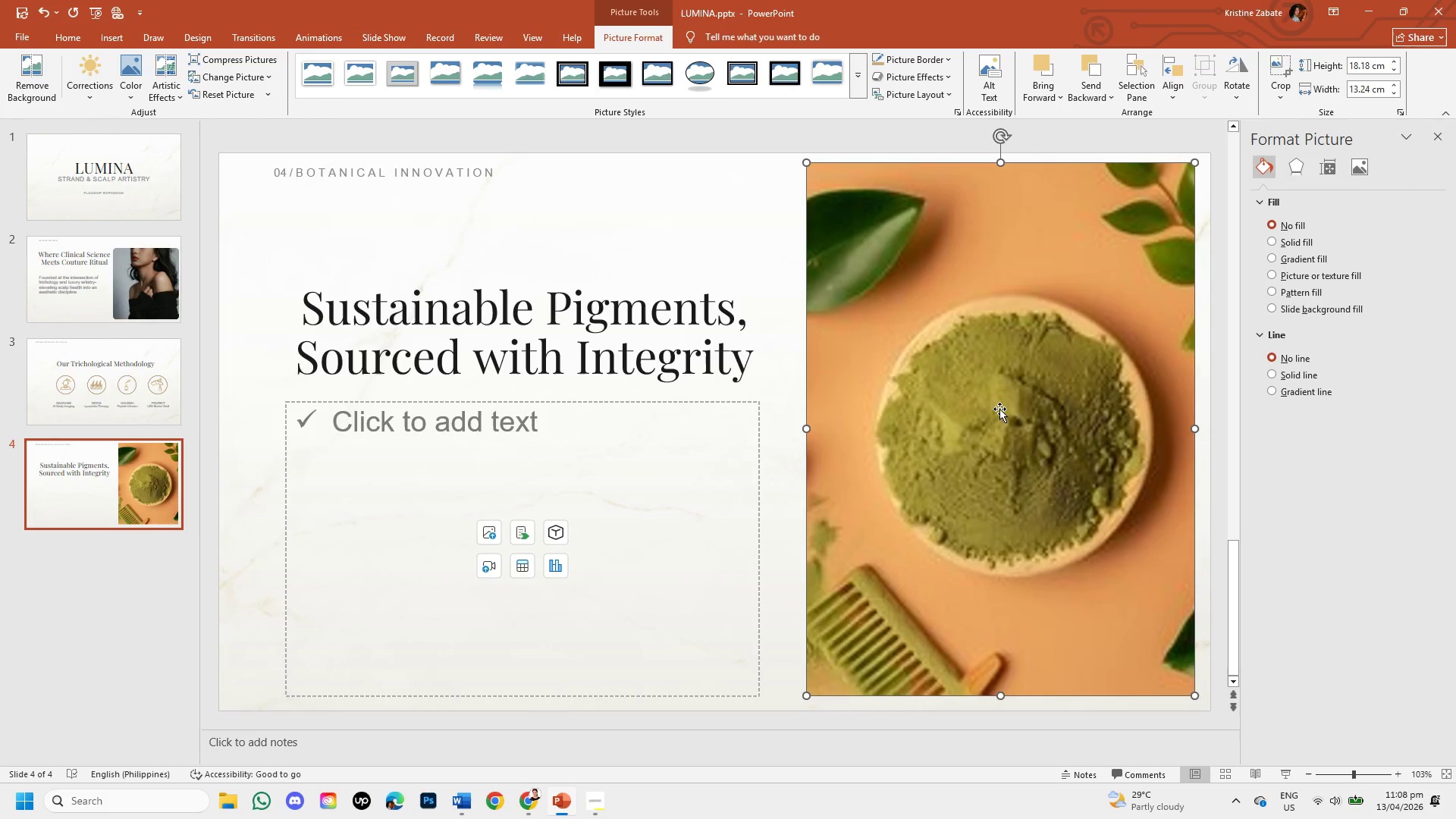 
left_click([999, 409])
 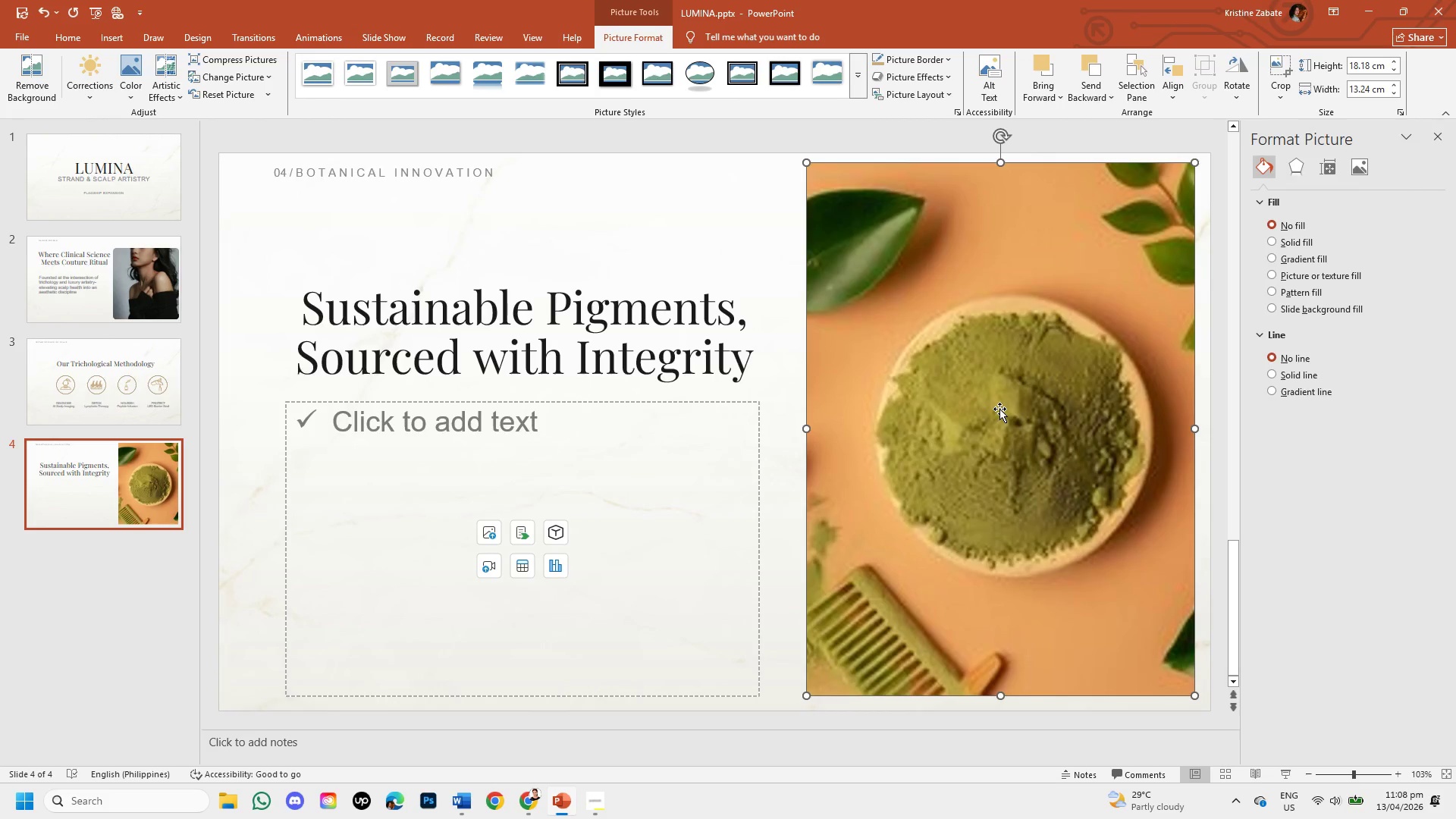 
key(Backspace)
 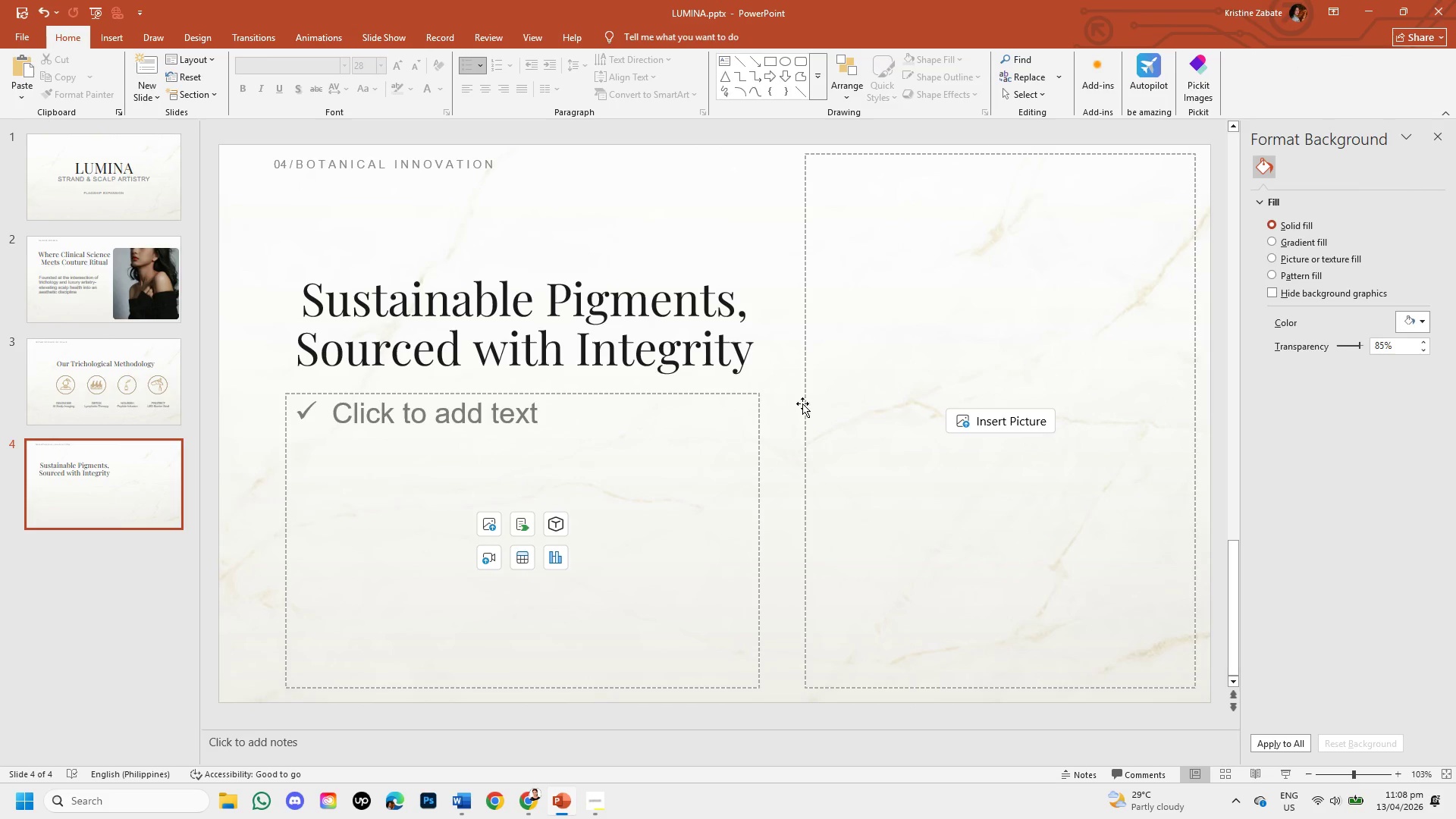 
left_click([802, 403])
 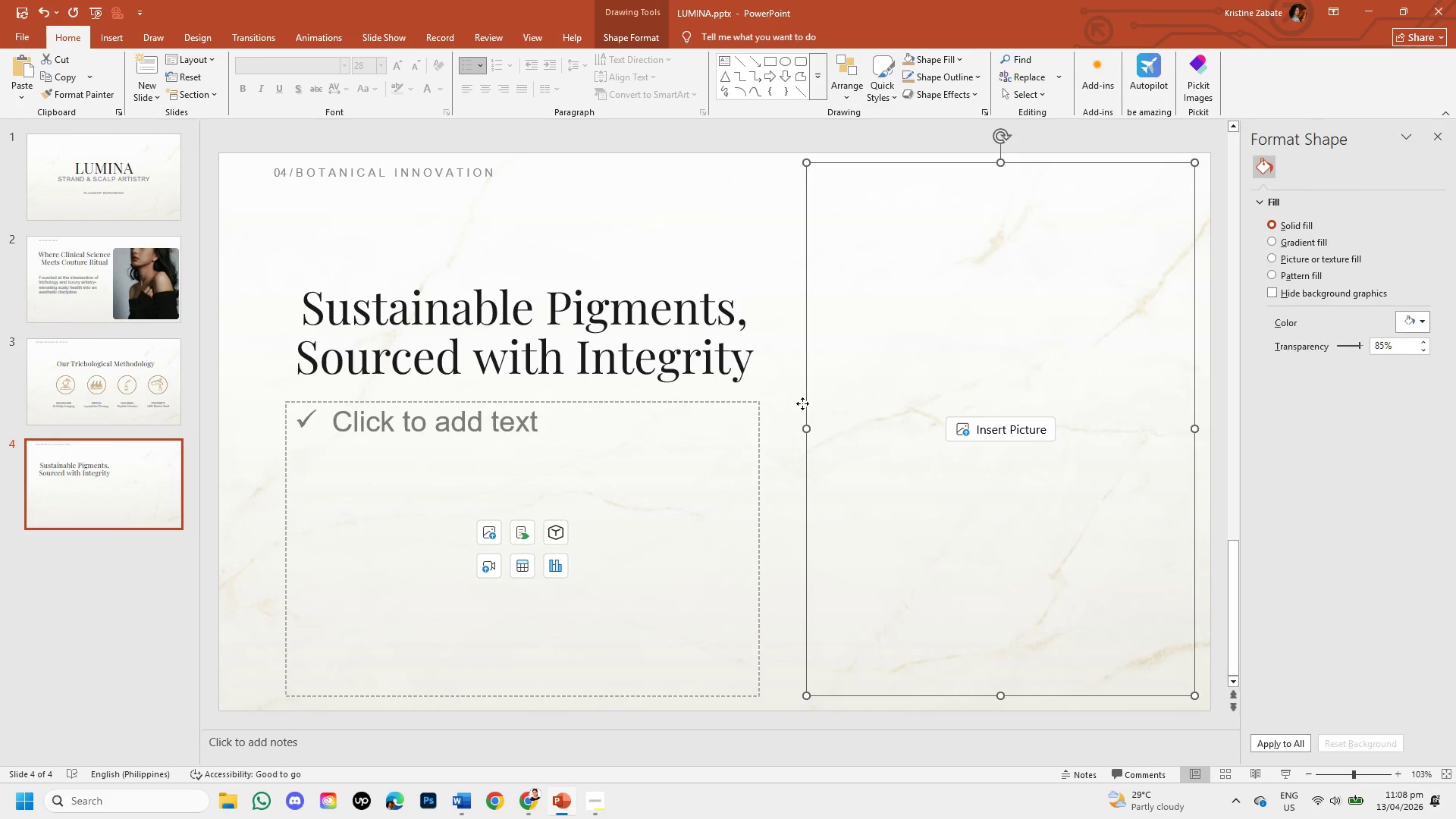 
key(Backspace)
 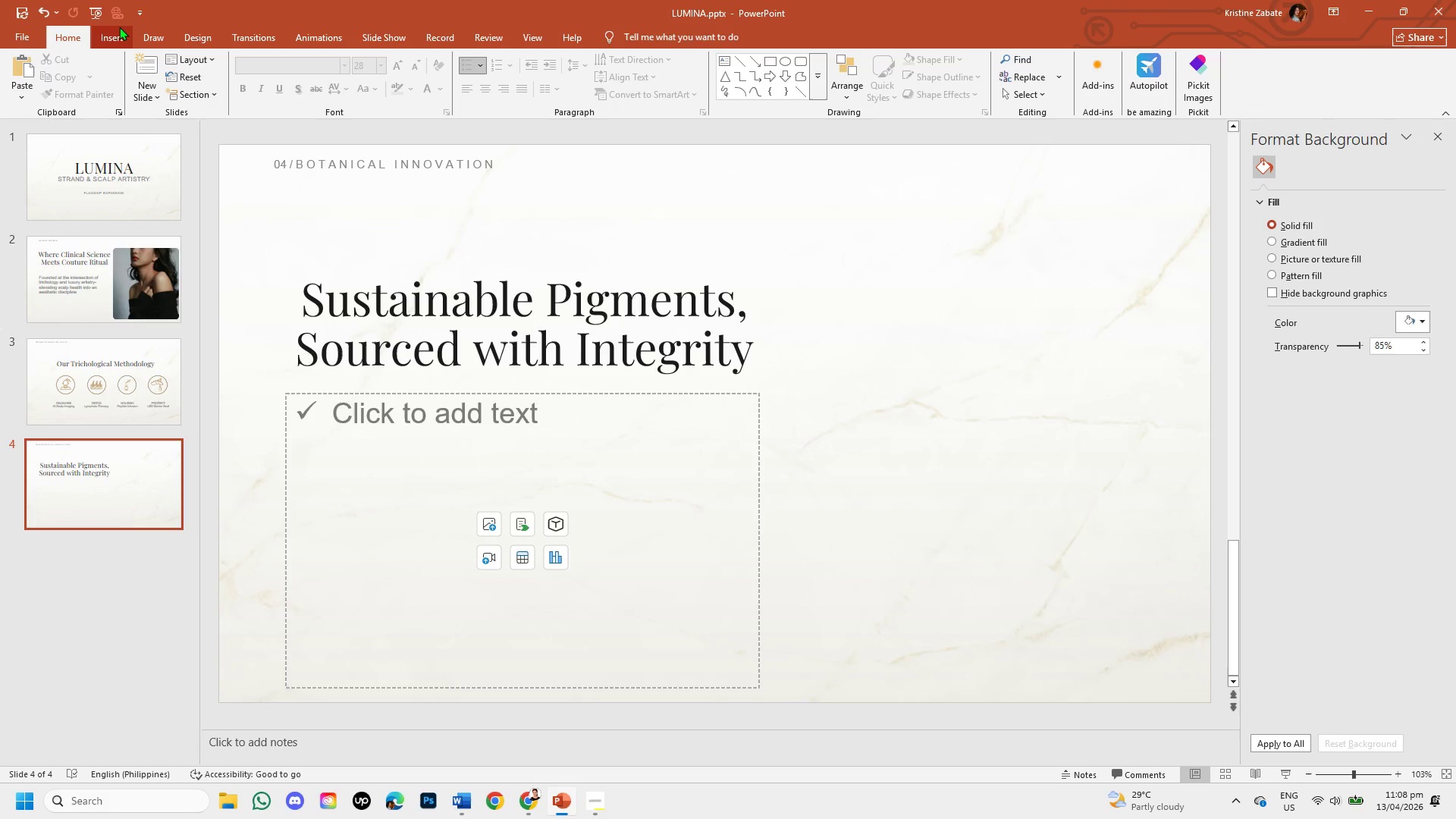 
left_click([117, 26])
 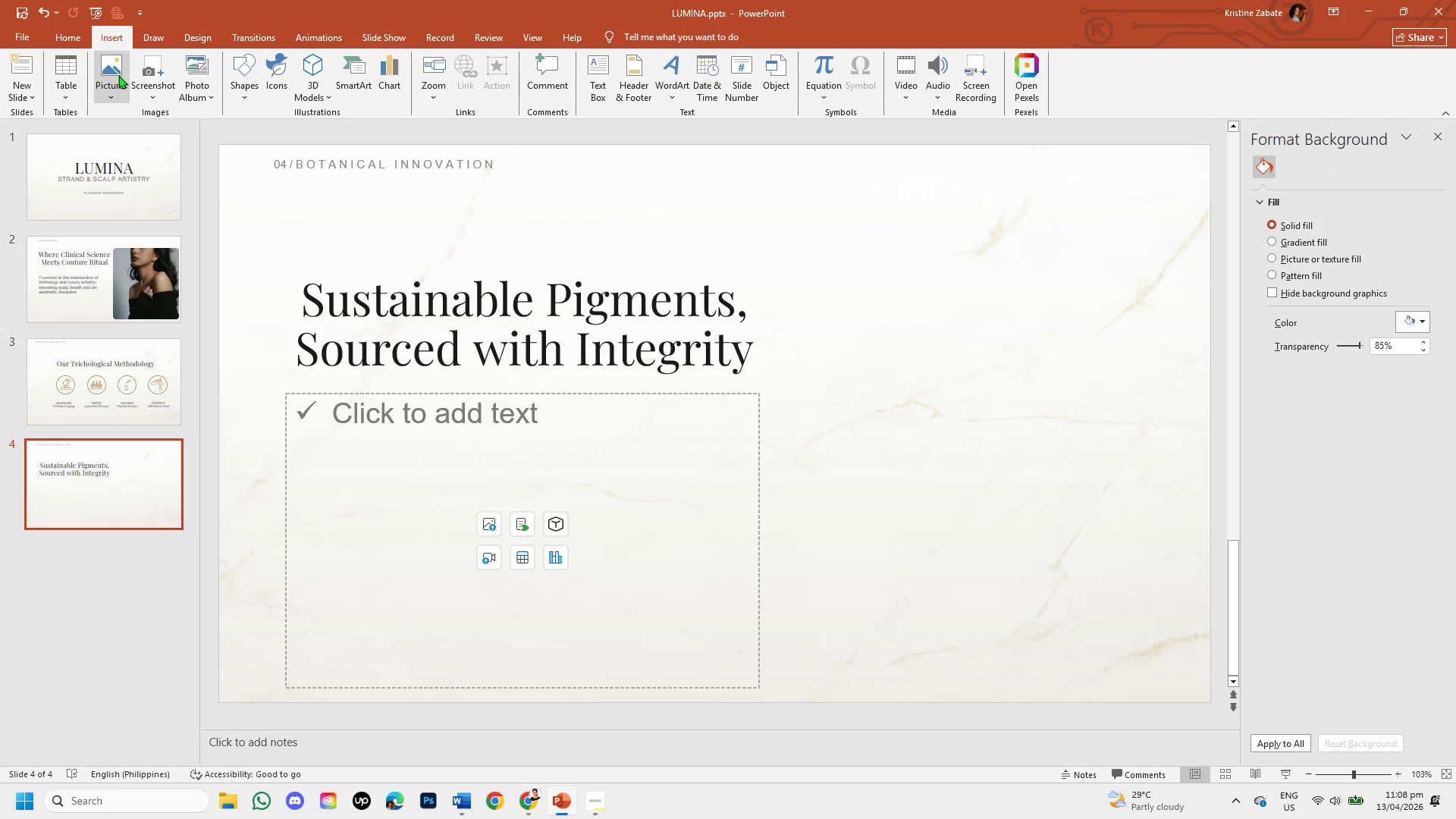 
left_click([118, 75])
 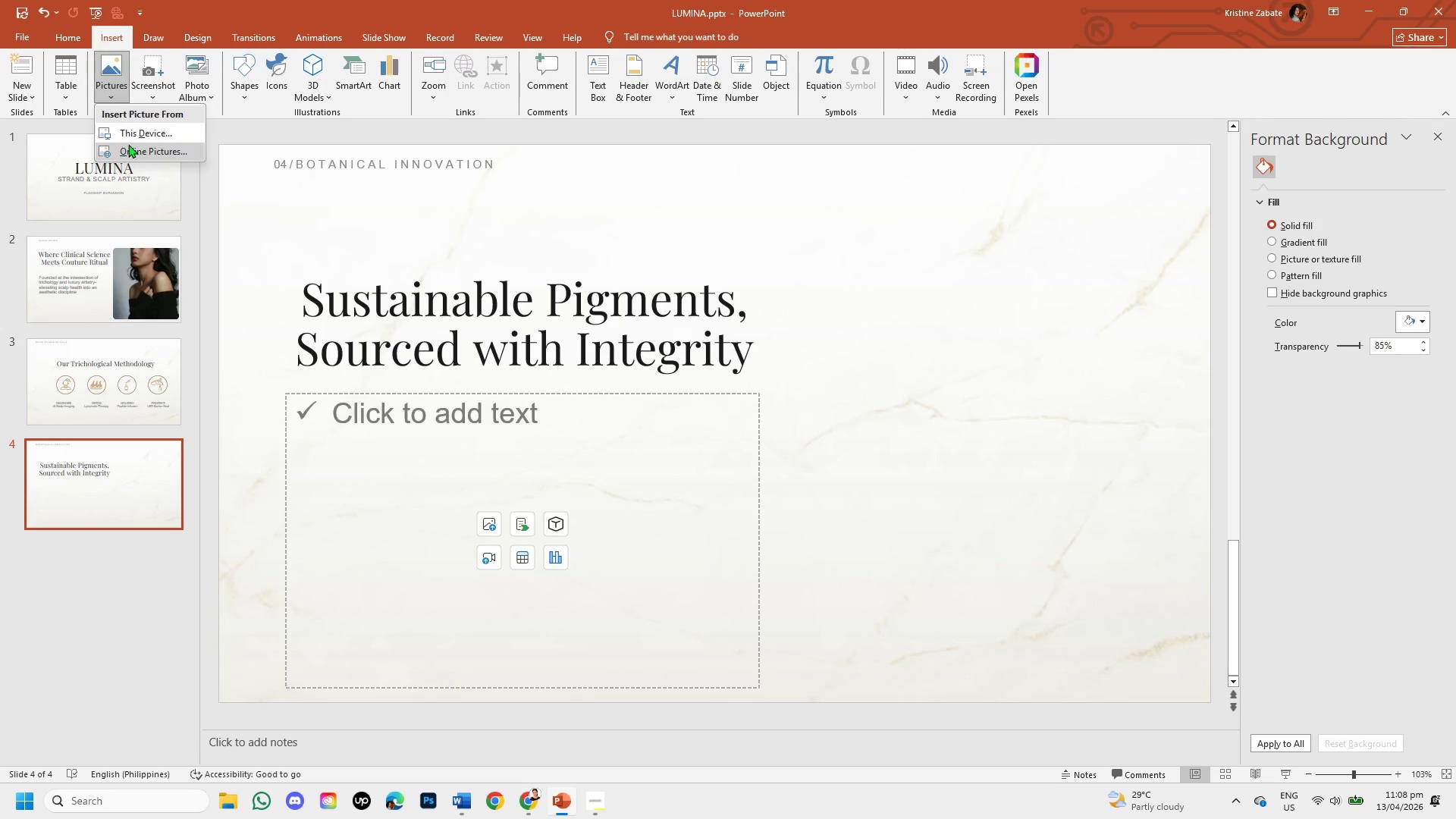 
left_click([128, 131])
 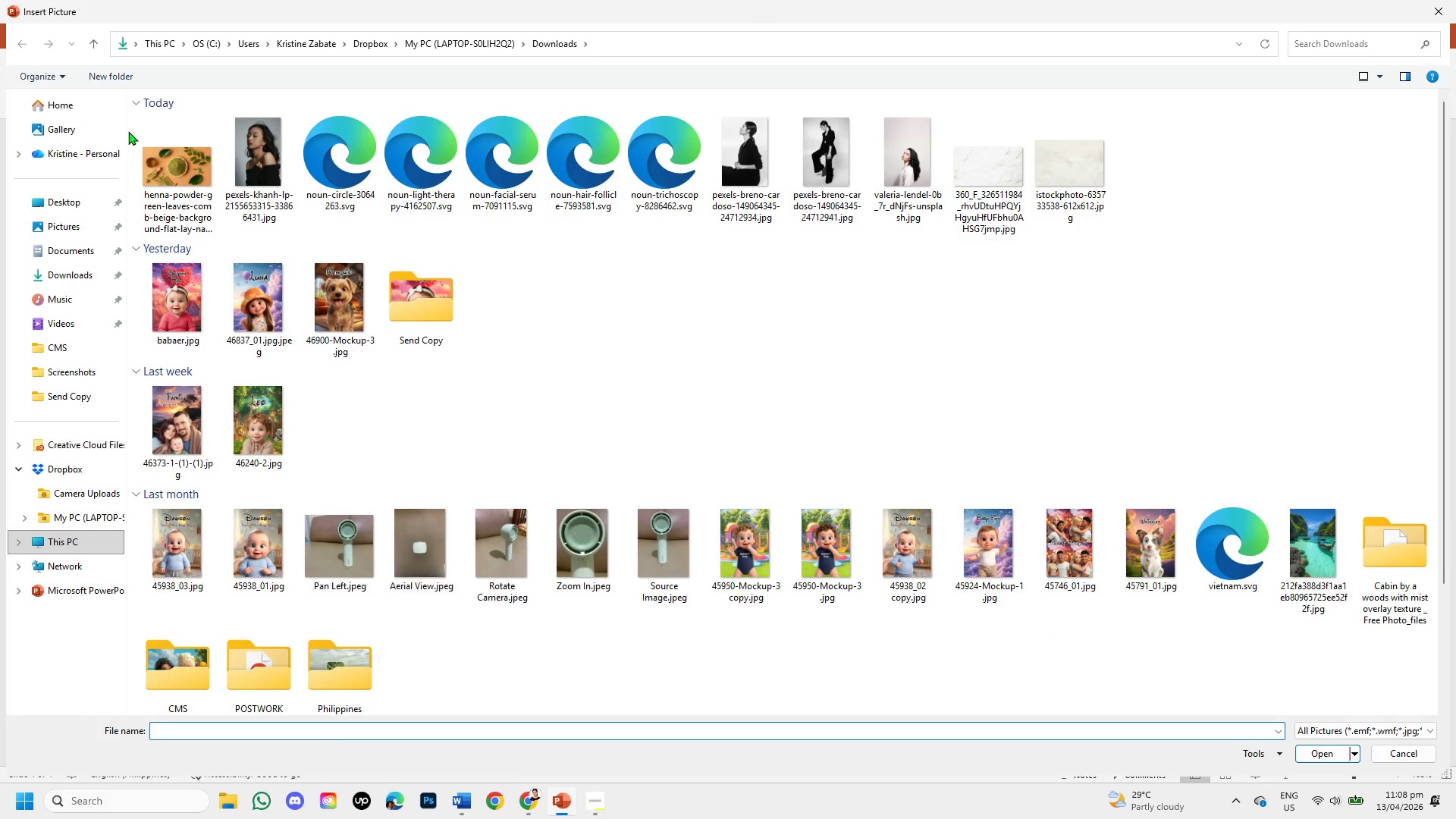 
double_click([189, 162])
 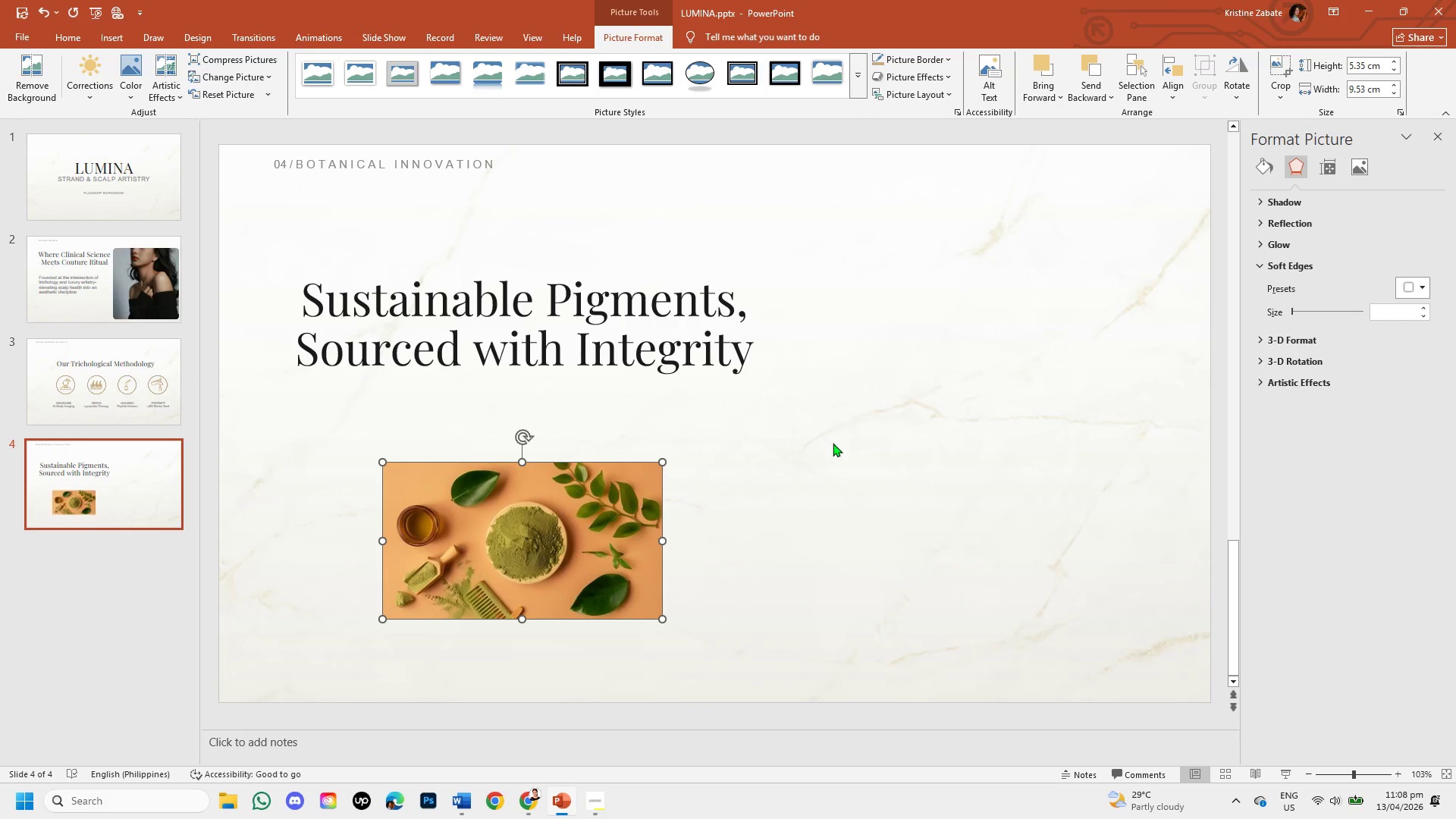 
left_click_drag(start_coordinate=[536, 500], to_coordinate=[1032, 228])
 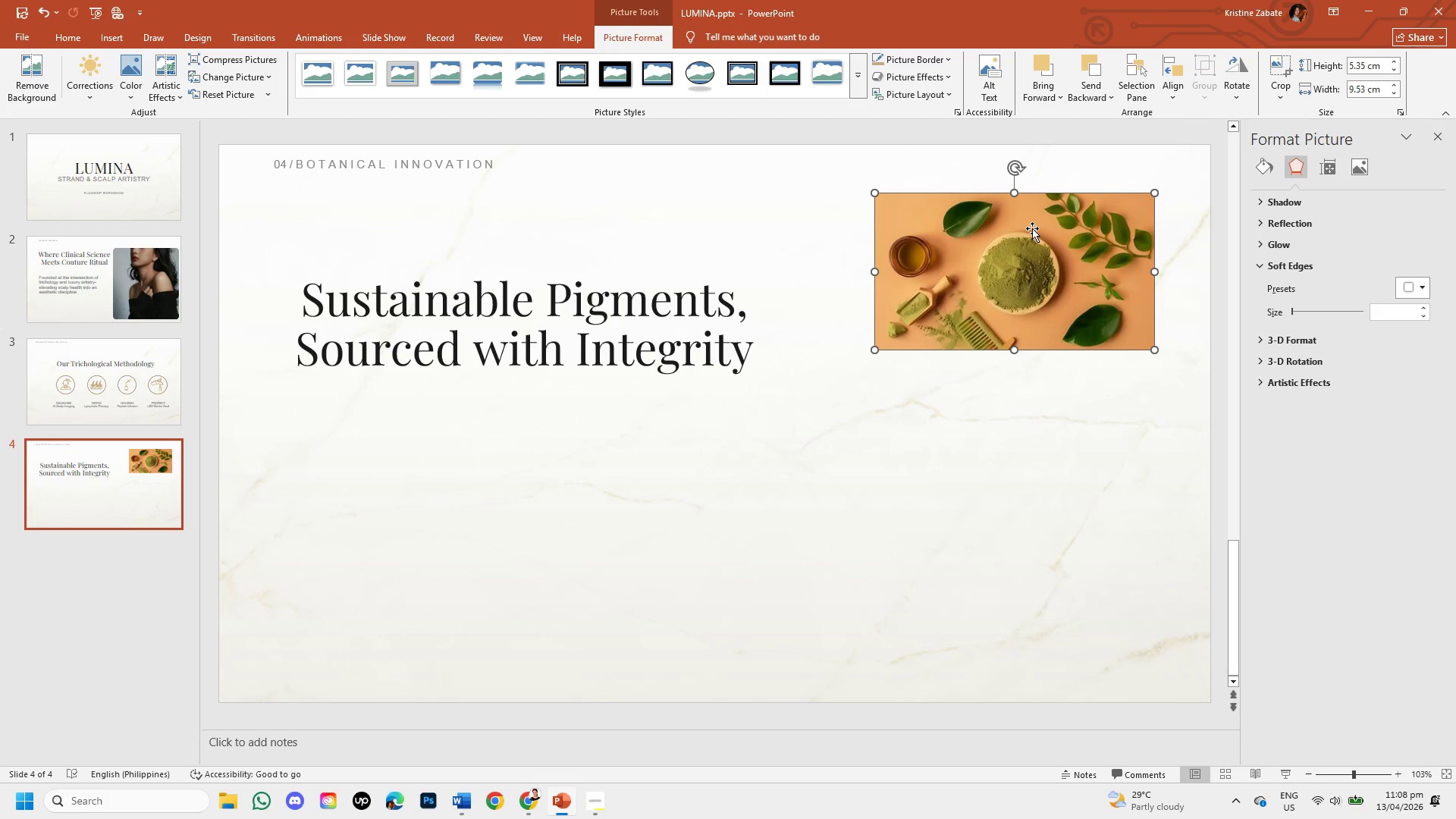 
left_click_drag(start_coordinate=[1033, 228], to_coordinate=[1035, 192])
 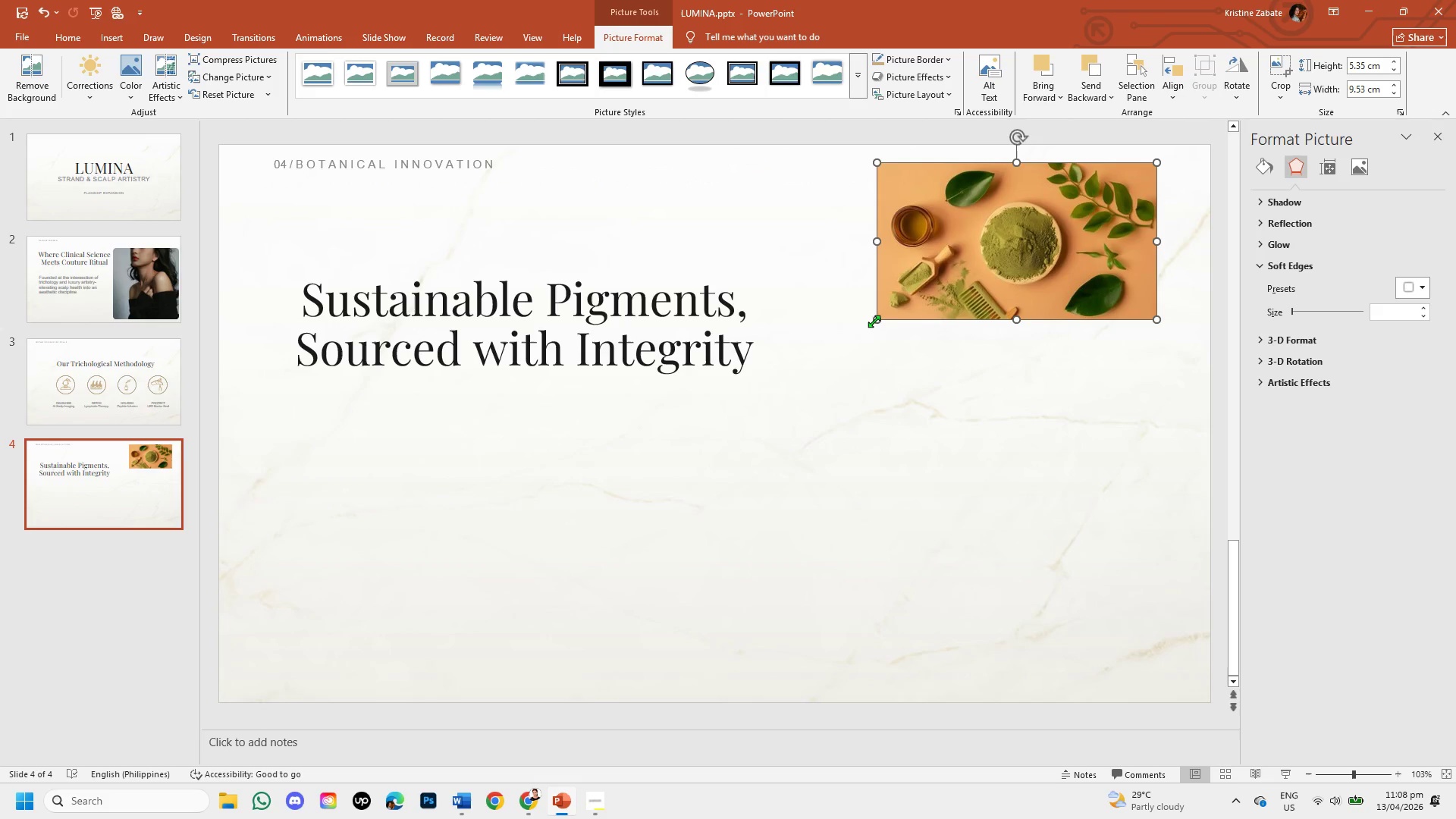 
left_click_drag(start_coordinate=[874, 321], to_coordinate=[837, 372])
 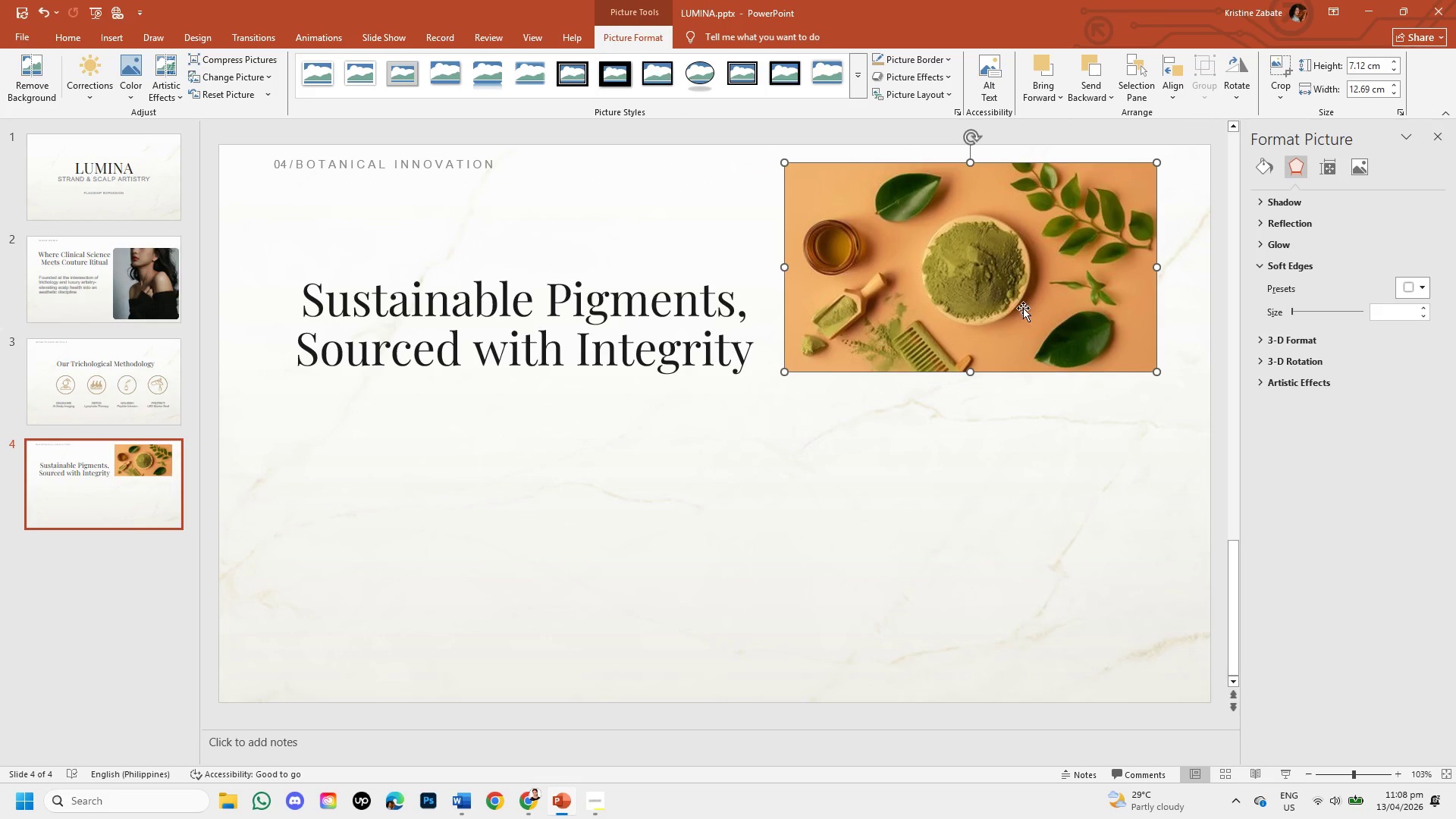 
left_click_drag(start_coordinate=[1015, 306], to_coordinate=[1065, 303])
 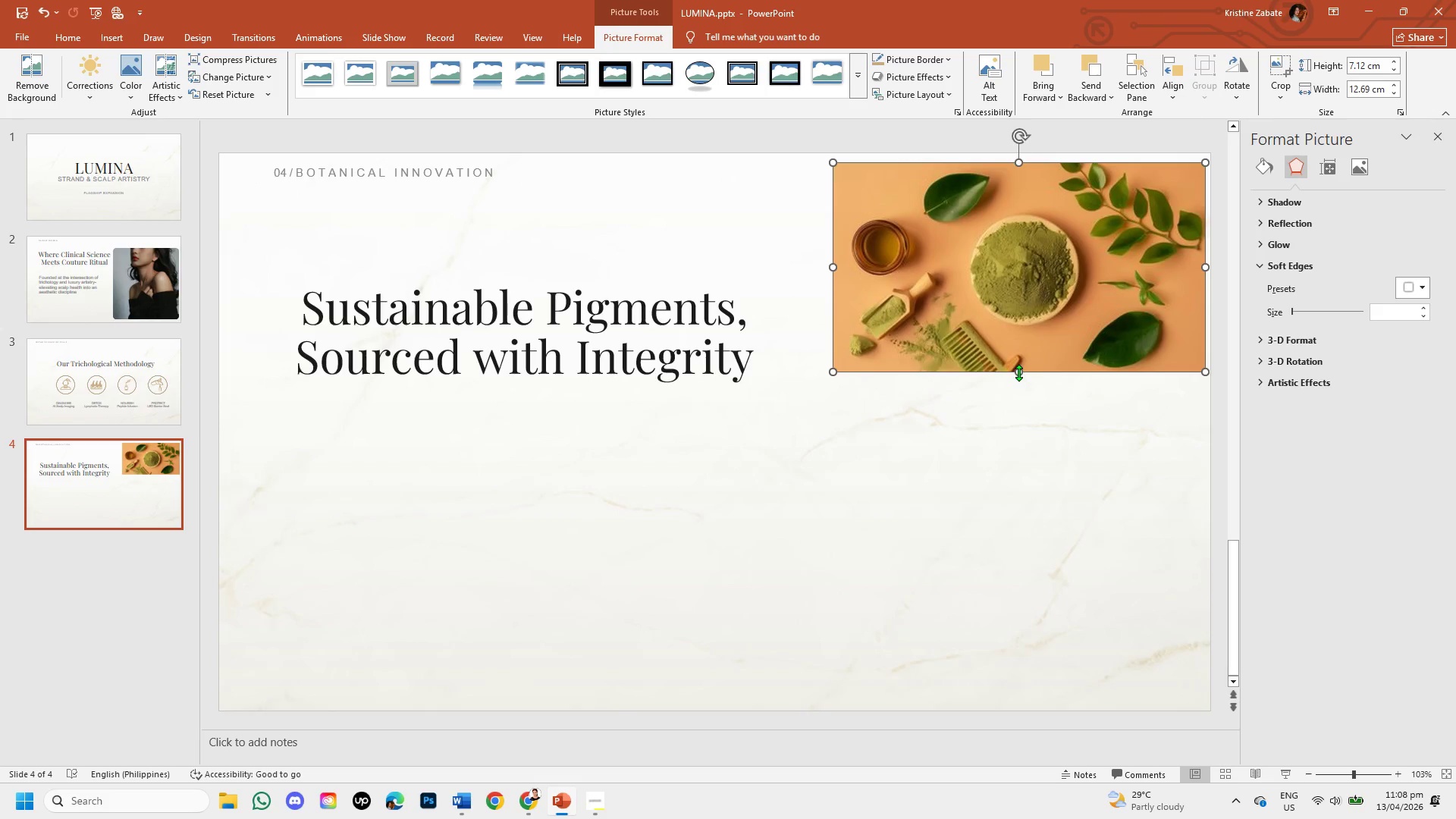 
left_click_drag(start_coordinate=[1018, 373], to_coordinate=[949, 705])
 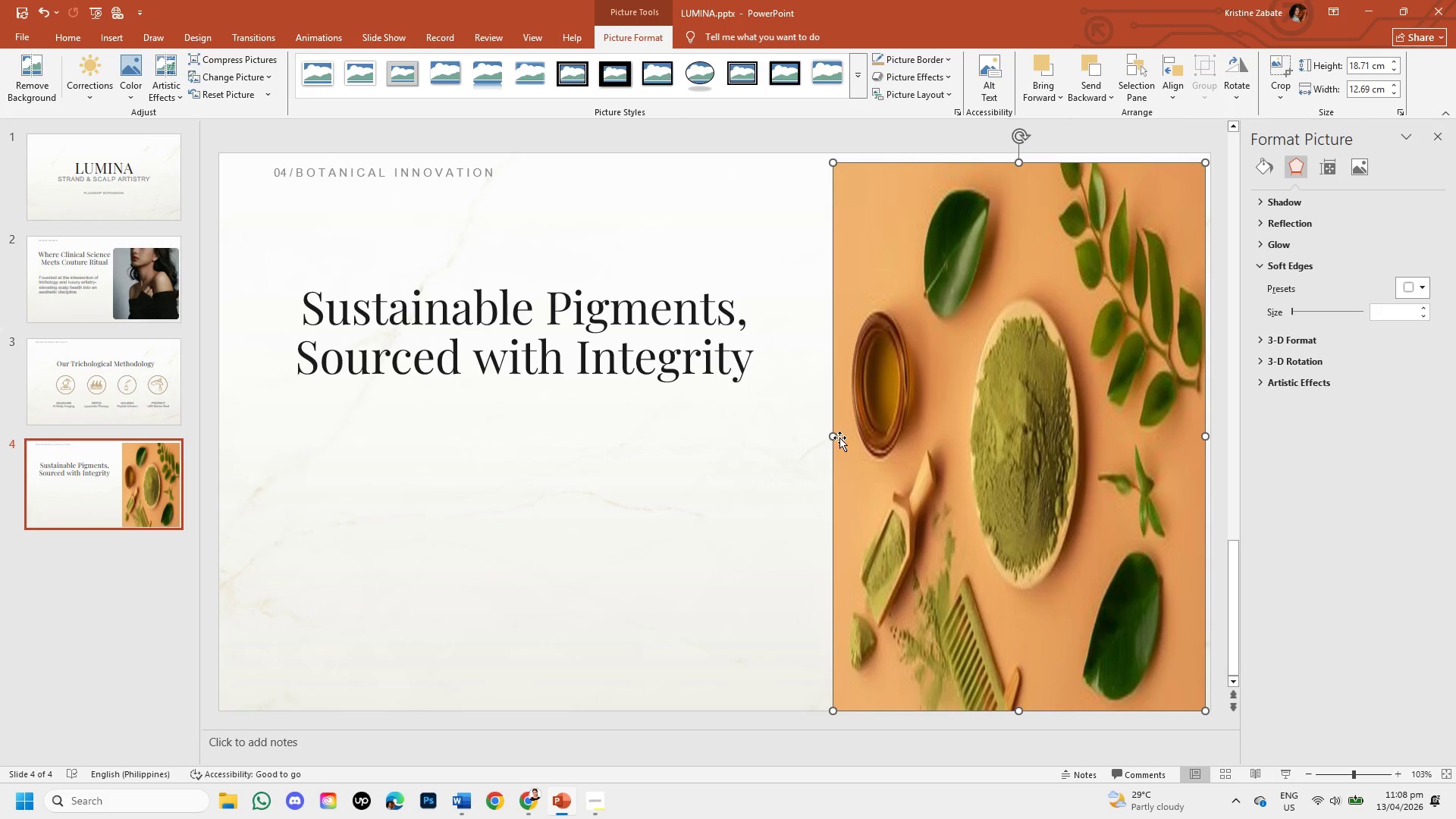 
left_click_drag(start_coordinate=[832, 438], to_coordinate=[784, 428])
 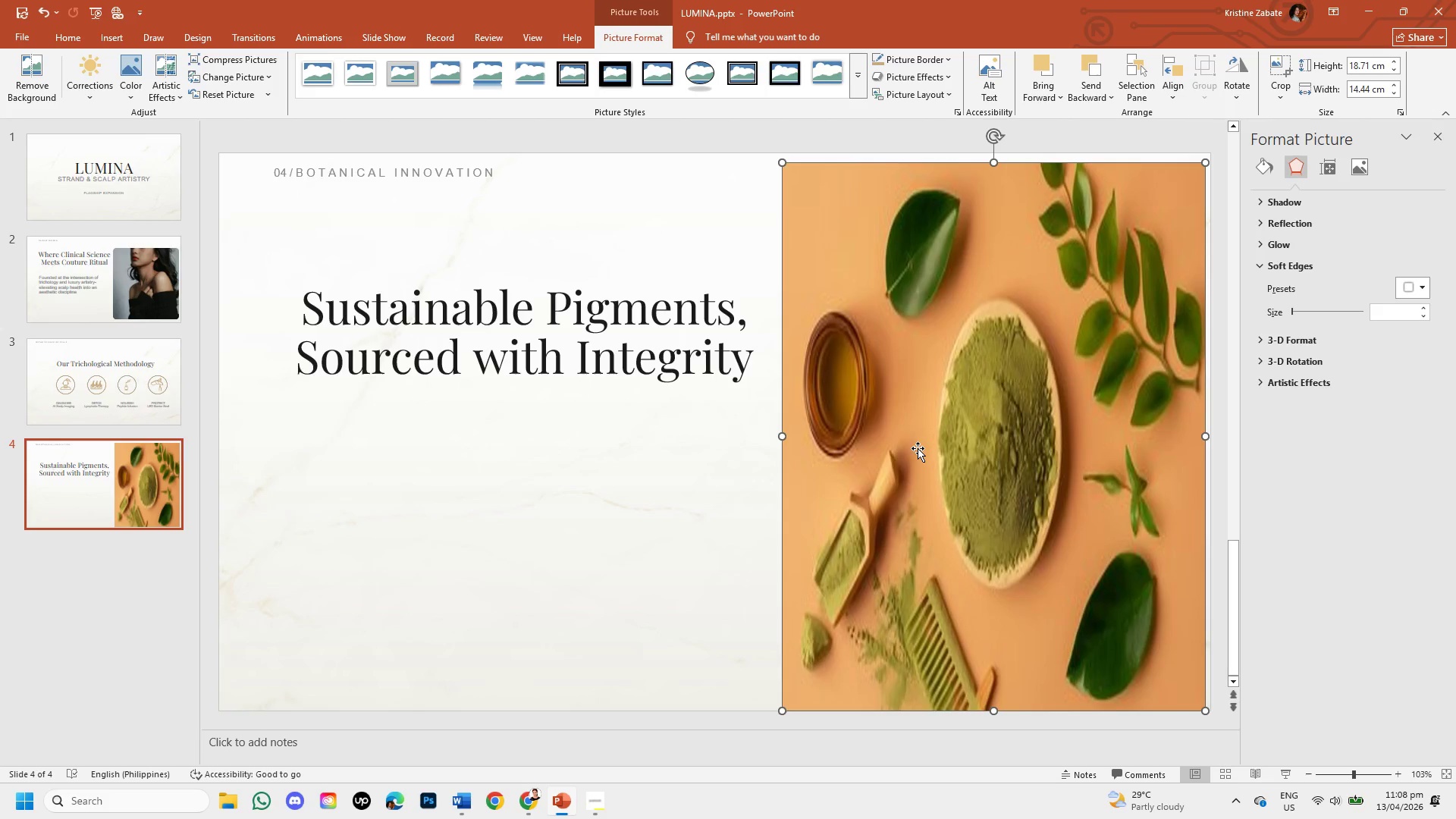 
left_click([918, 448])
 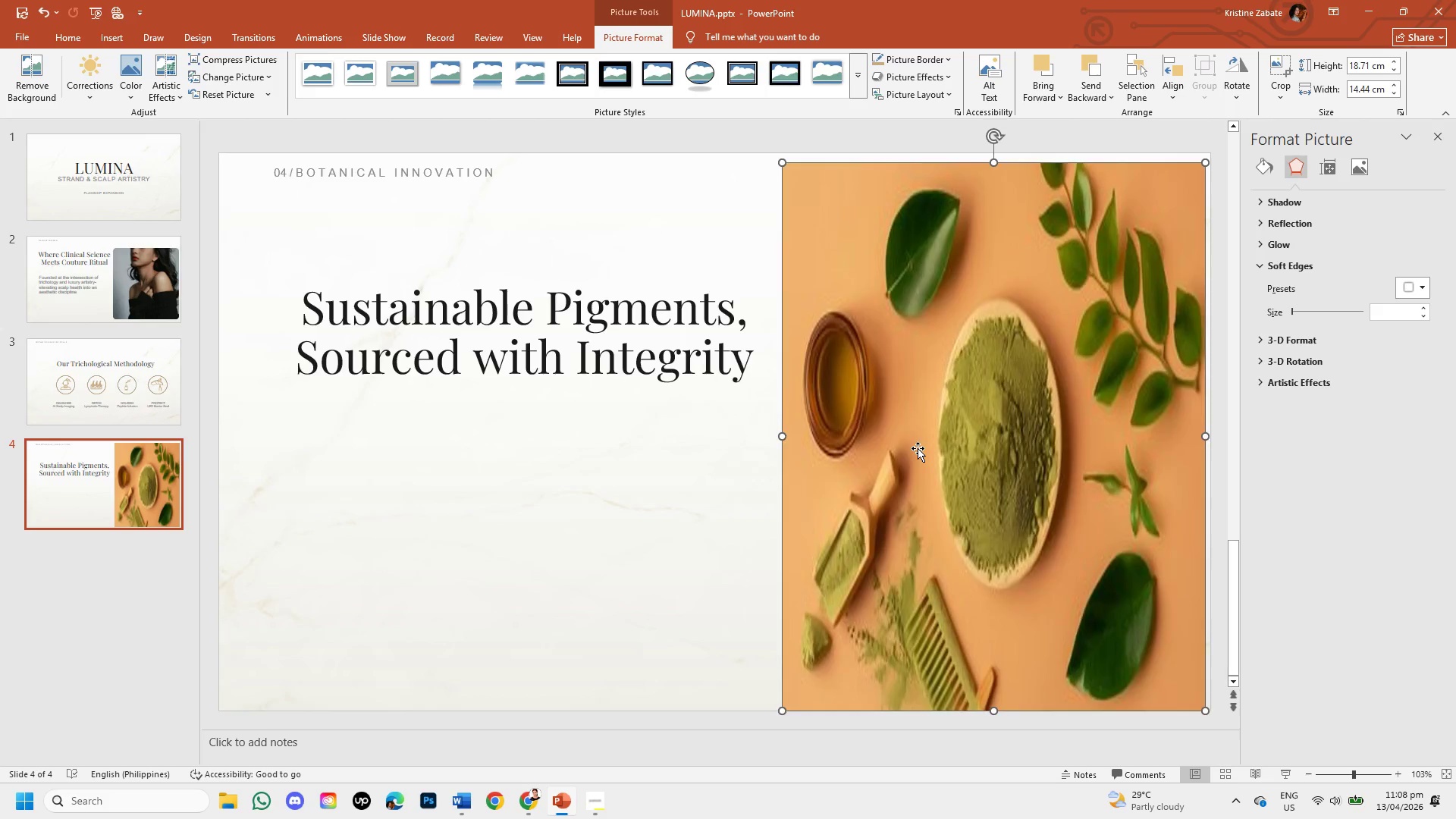 
key(Backspace)
 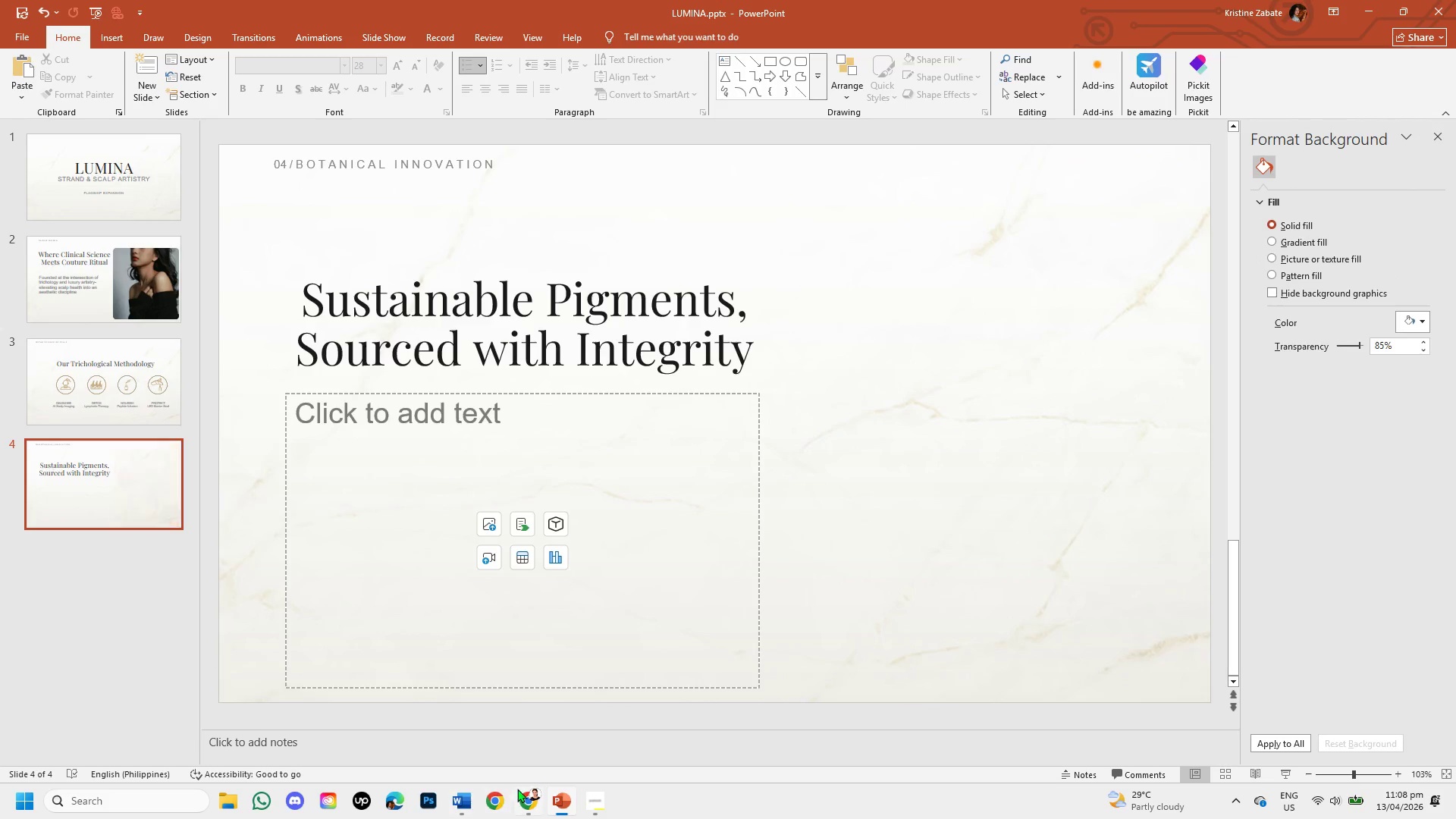 
left_click([522, 793])
 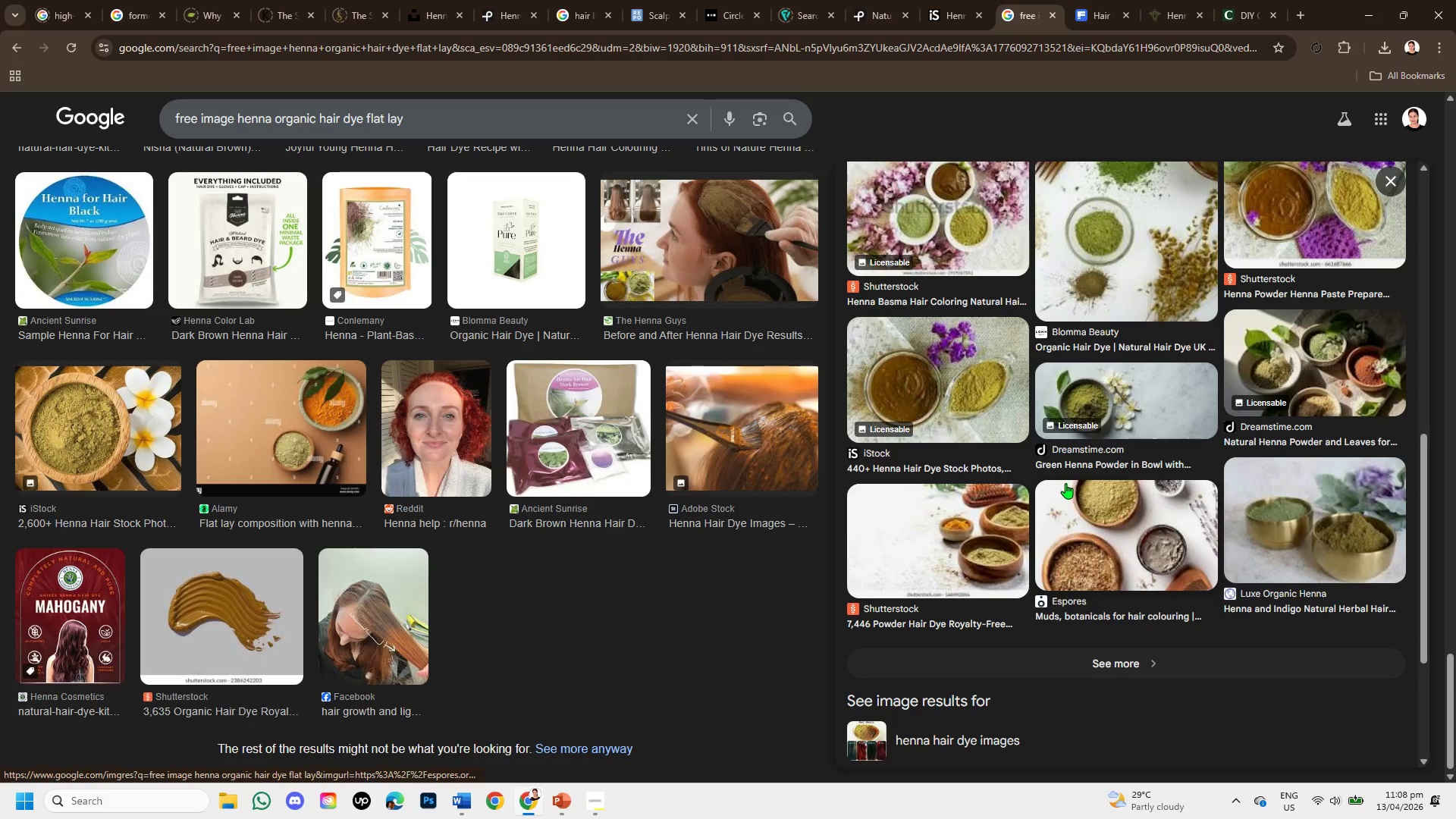 
scroll: coordinate [626, 543], scroll_direction: up, amount: 6.0
 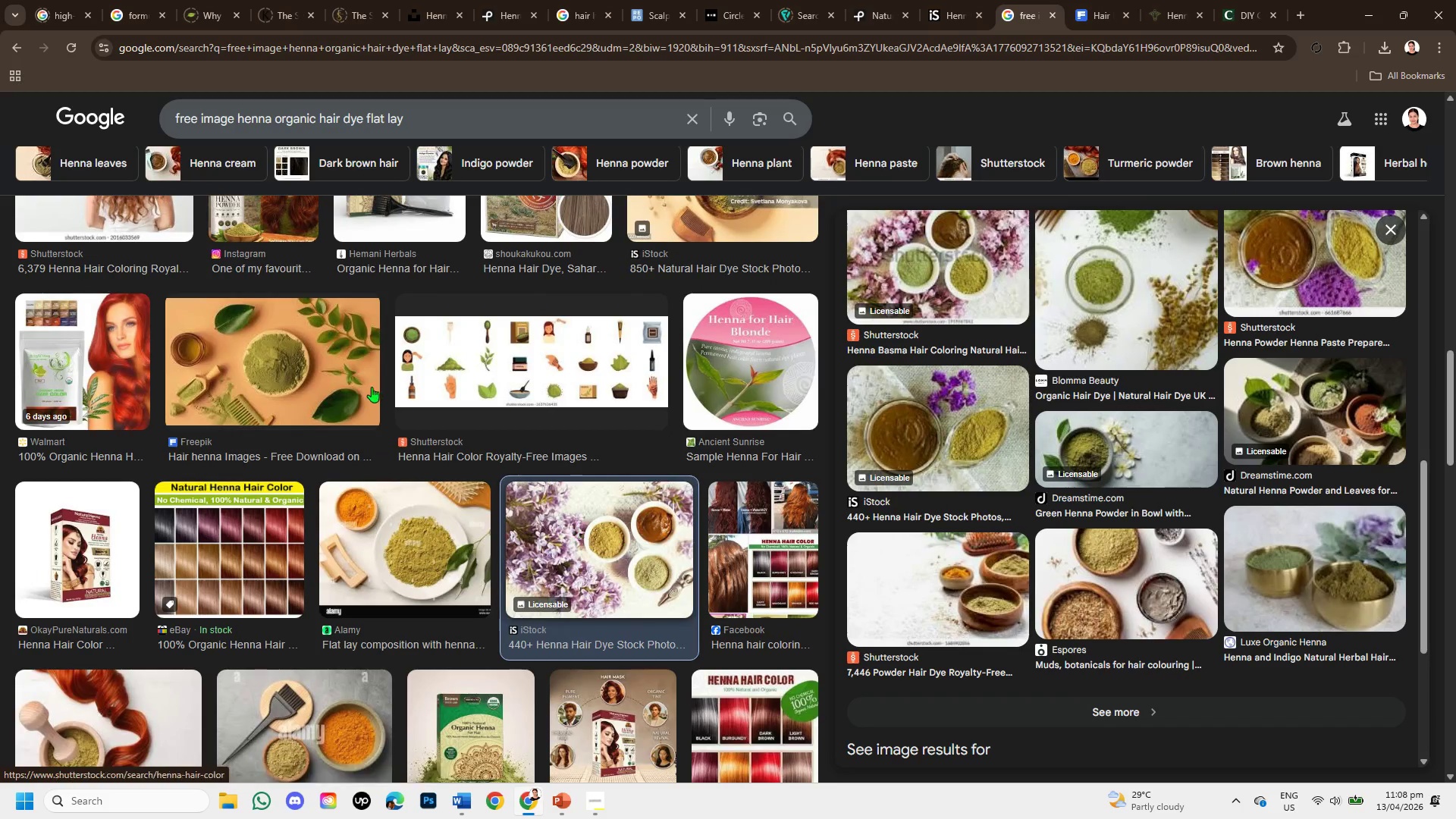 
left_click([303, 344])
 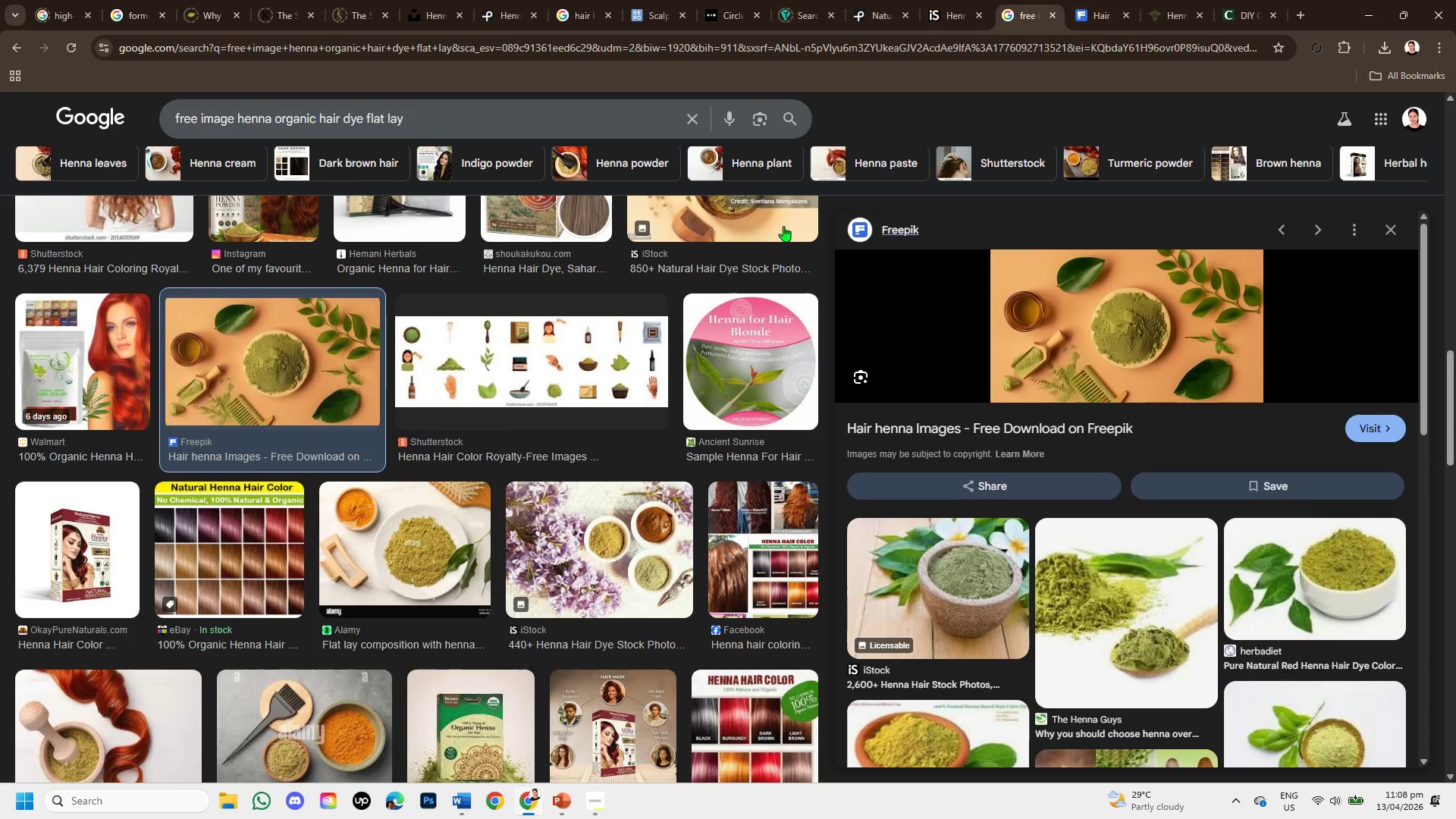 
left_click([1371, 422])
 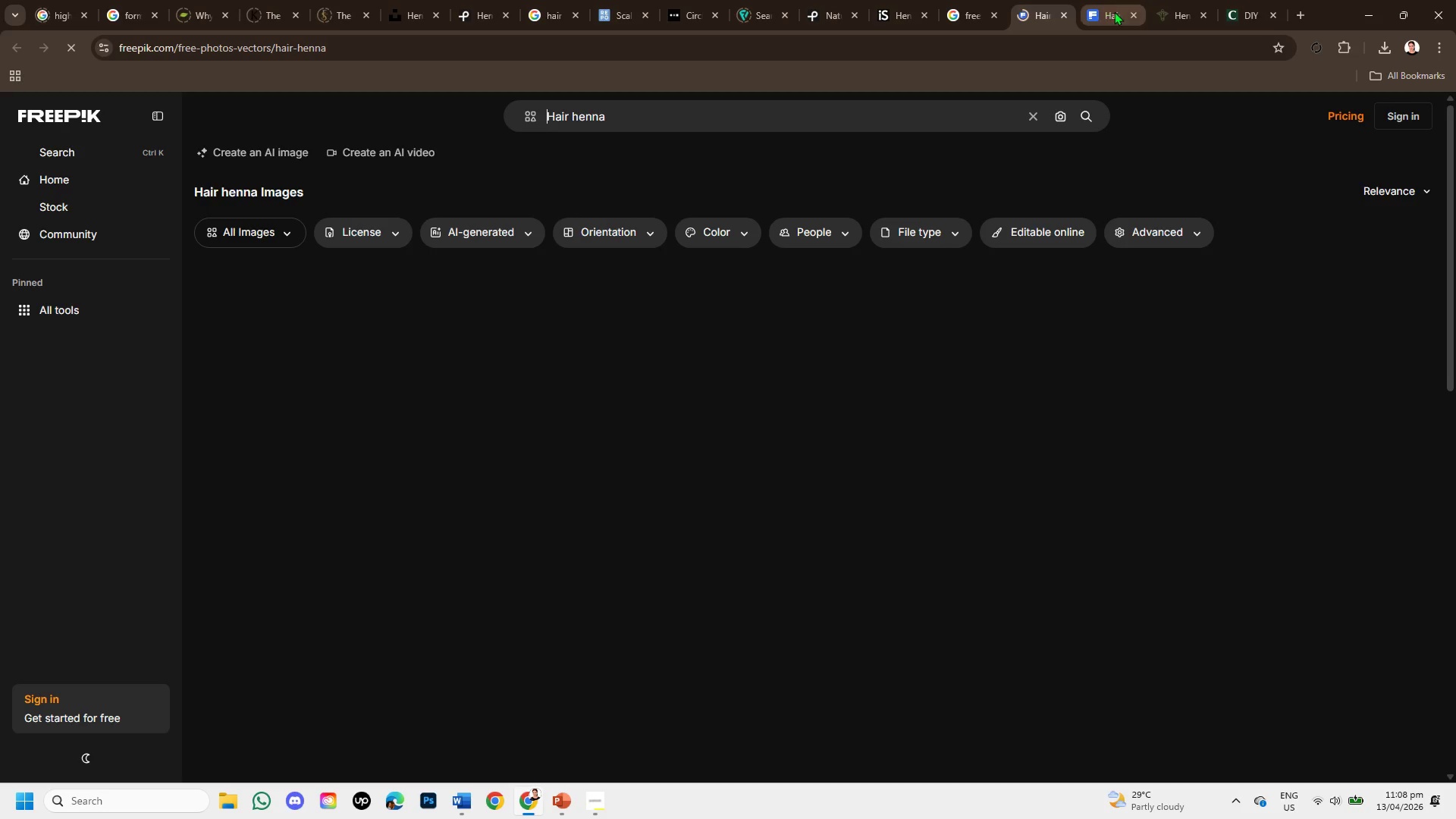 
left_click([1128, 15])
 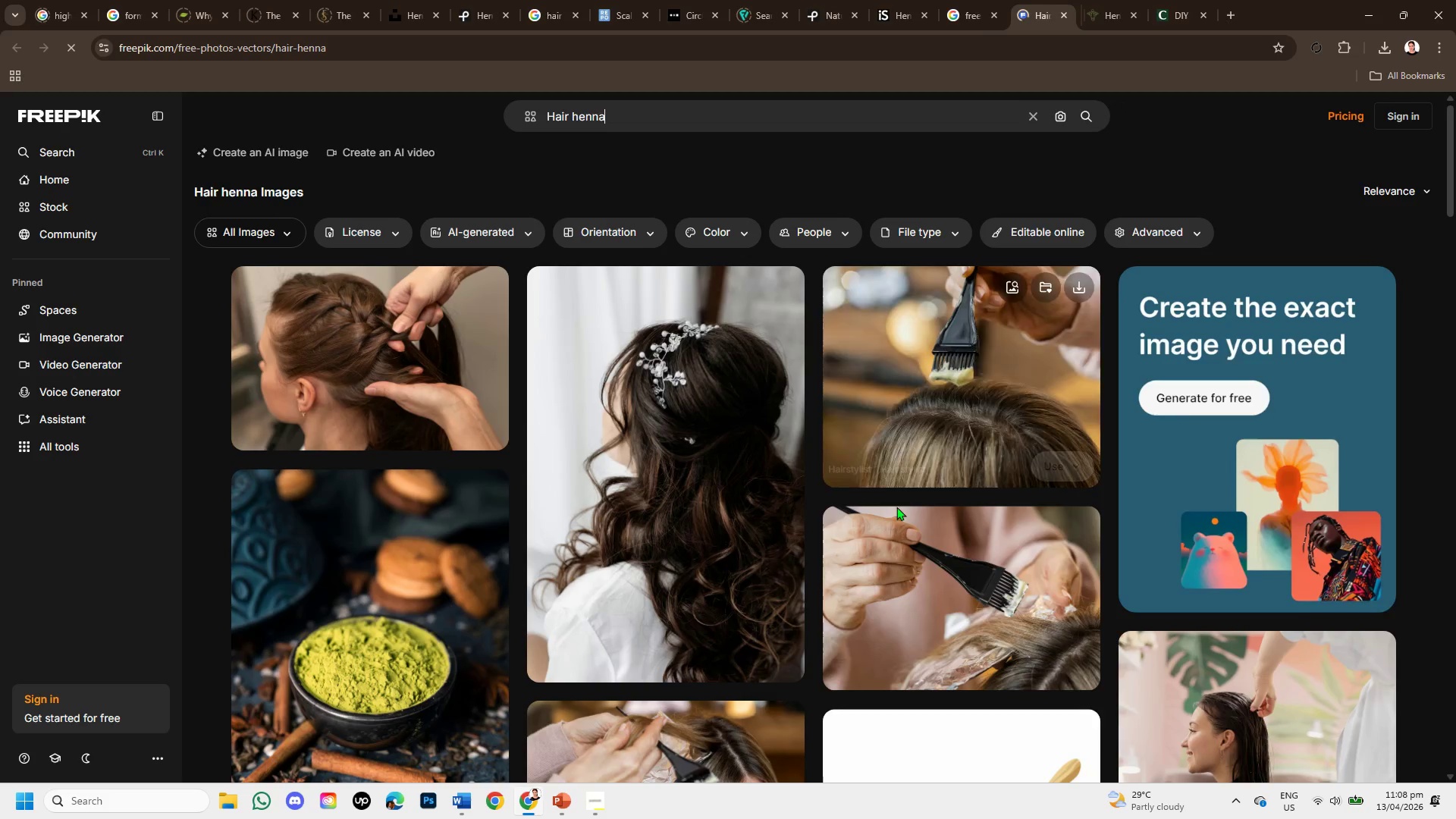 
scroll: coordinate [539, 460], scroll_direction: down, amount: 3.0
 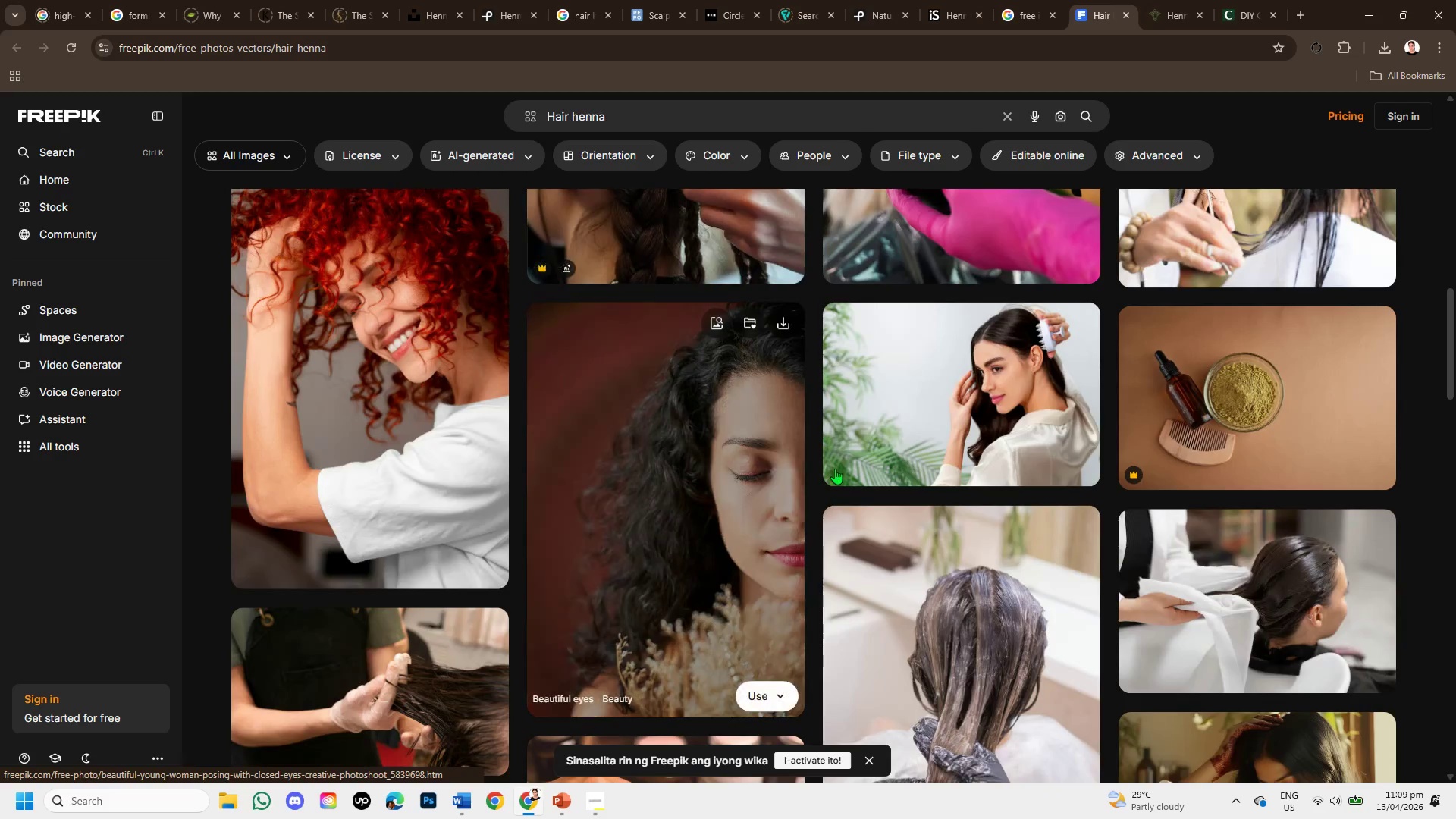 
scroll: coordinate [1170, 522], scroll_direction: up, amount: 3.0
 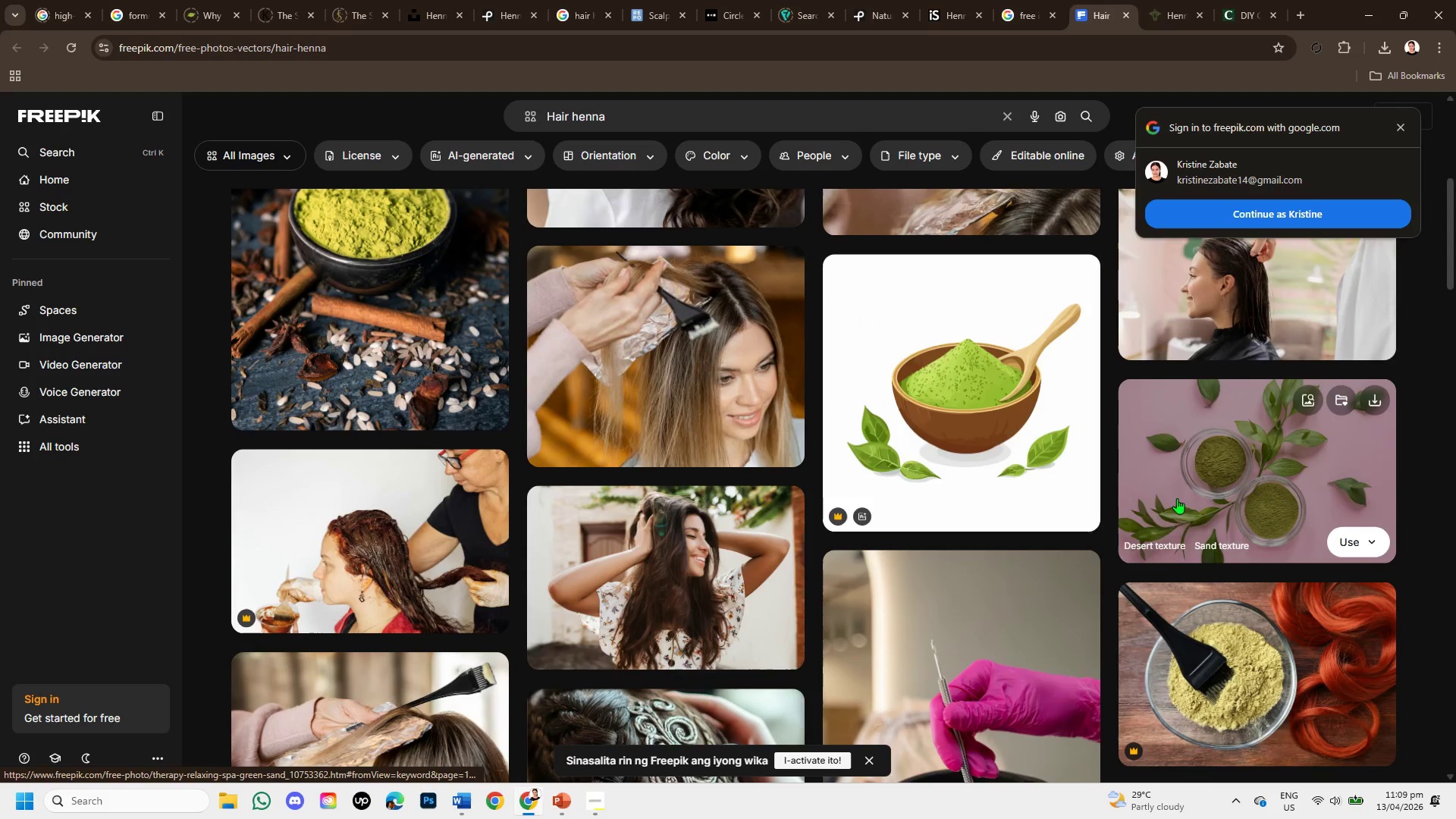 
scroll: coordinate [1087, 544], scroll_direction: down, amount: 7.0
 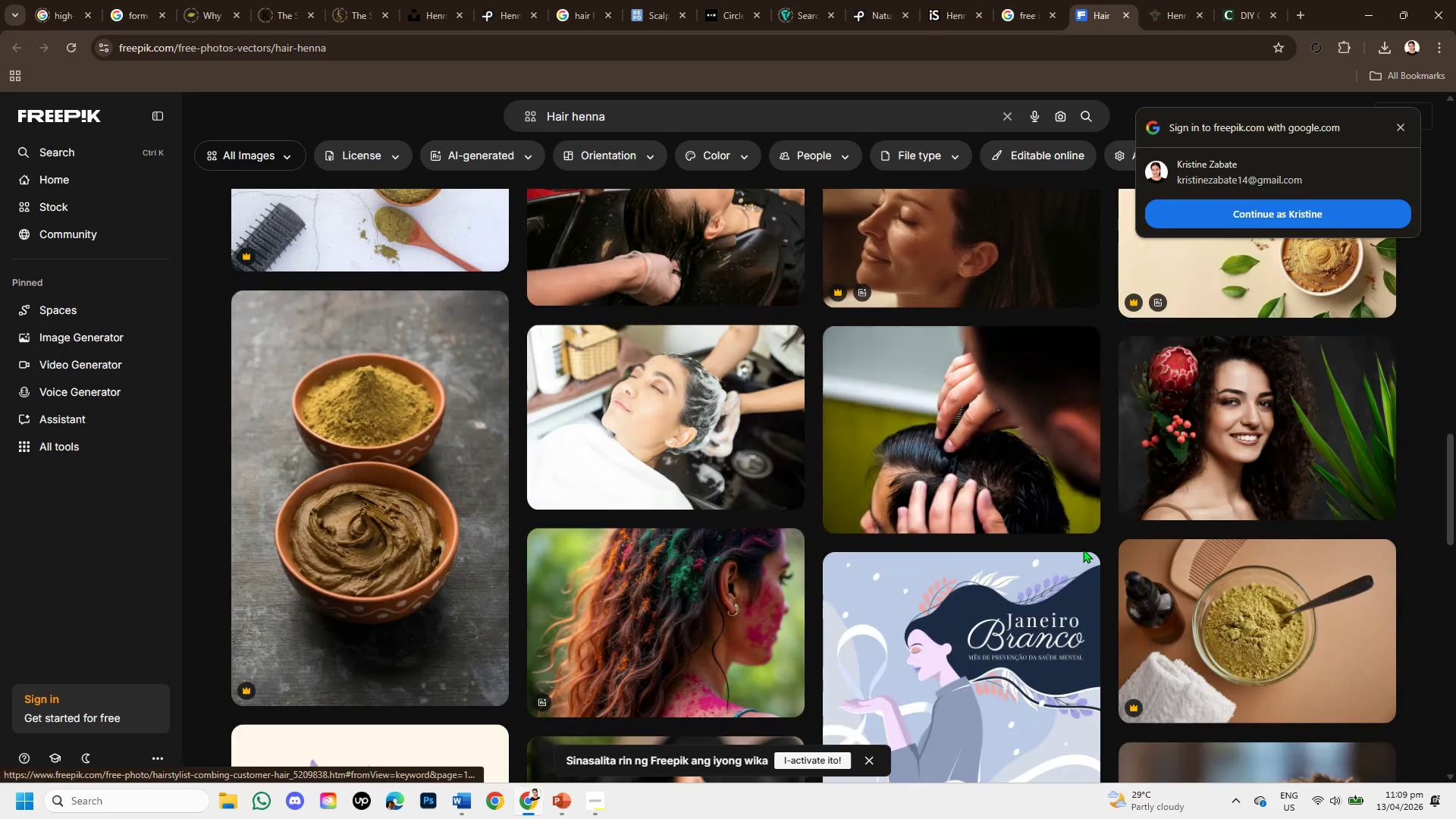 
scroll: coordinate [1083, 549], scroll_direction: up, amount: 1.0
 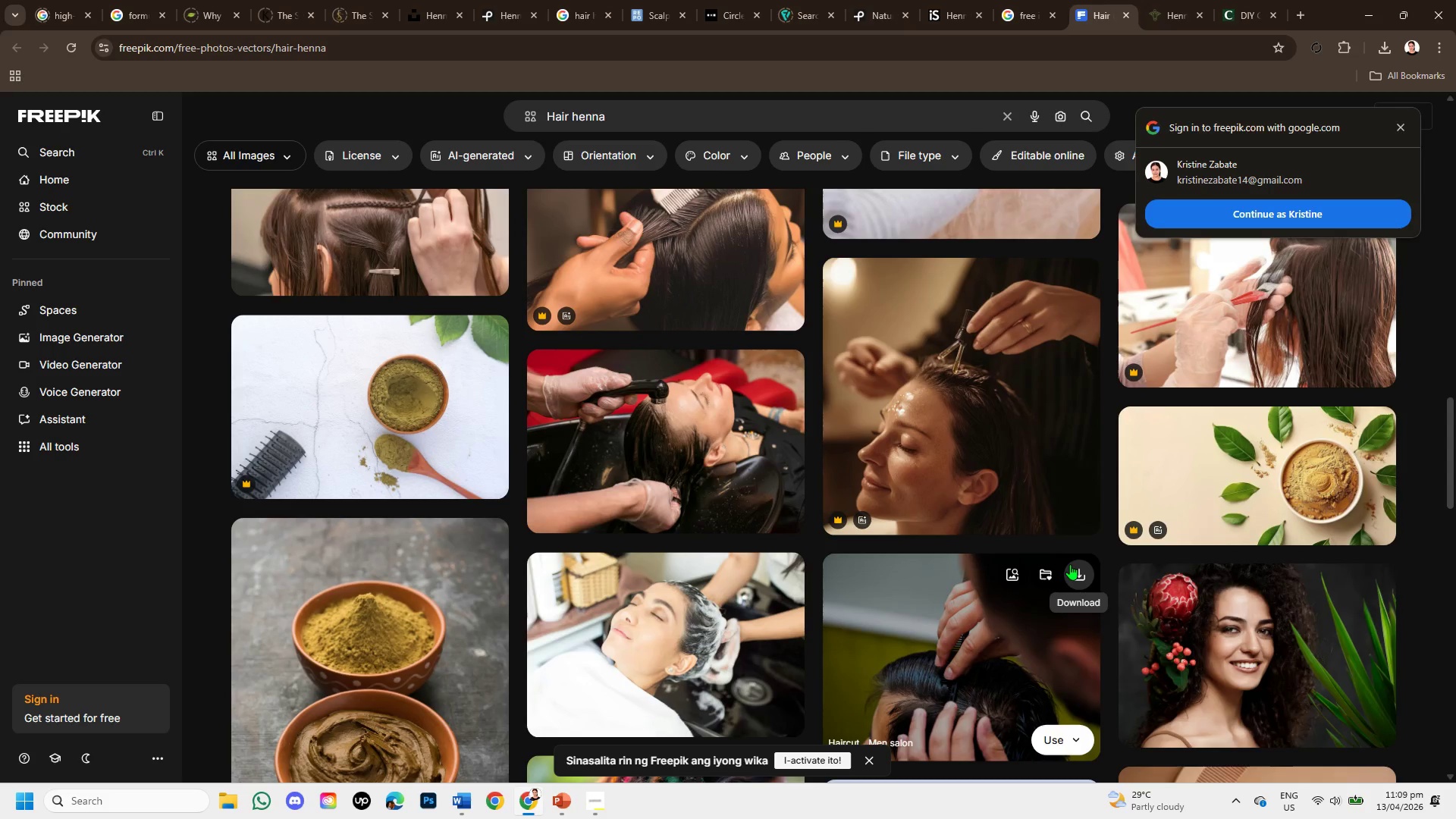 
scroll: coordinate [456, 463], scroll_direction: down, amount: 2.0
 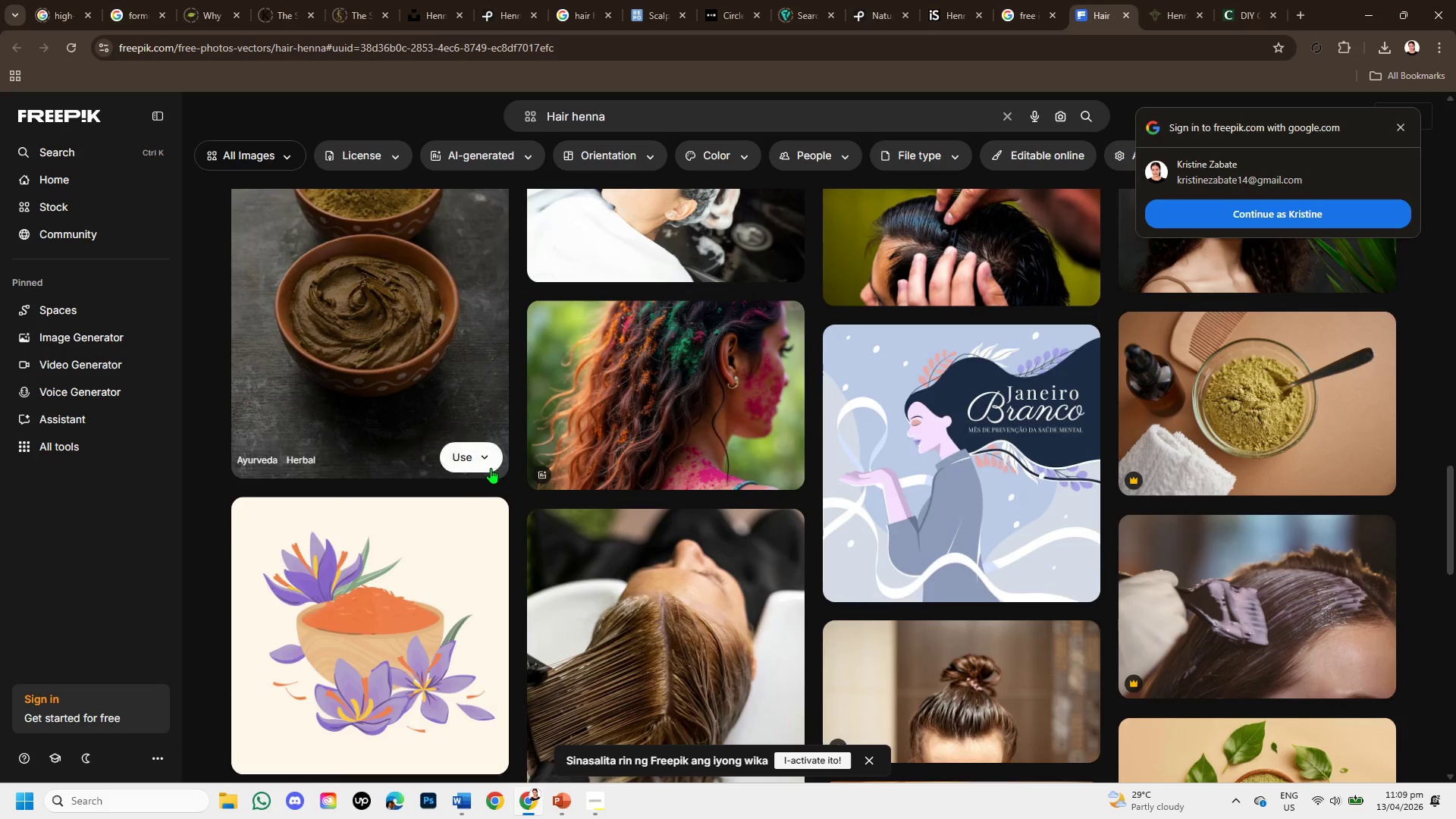 
scroll: coordinate [491, 468], scroll_direction: up, amount: 2.0
 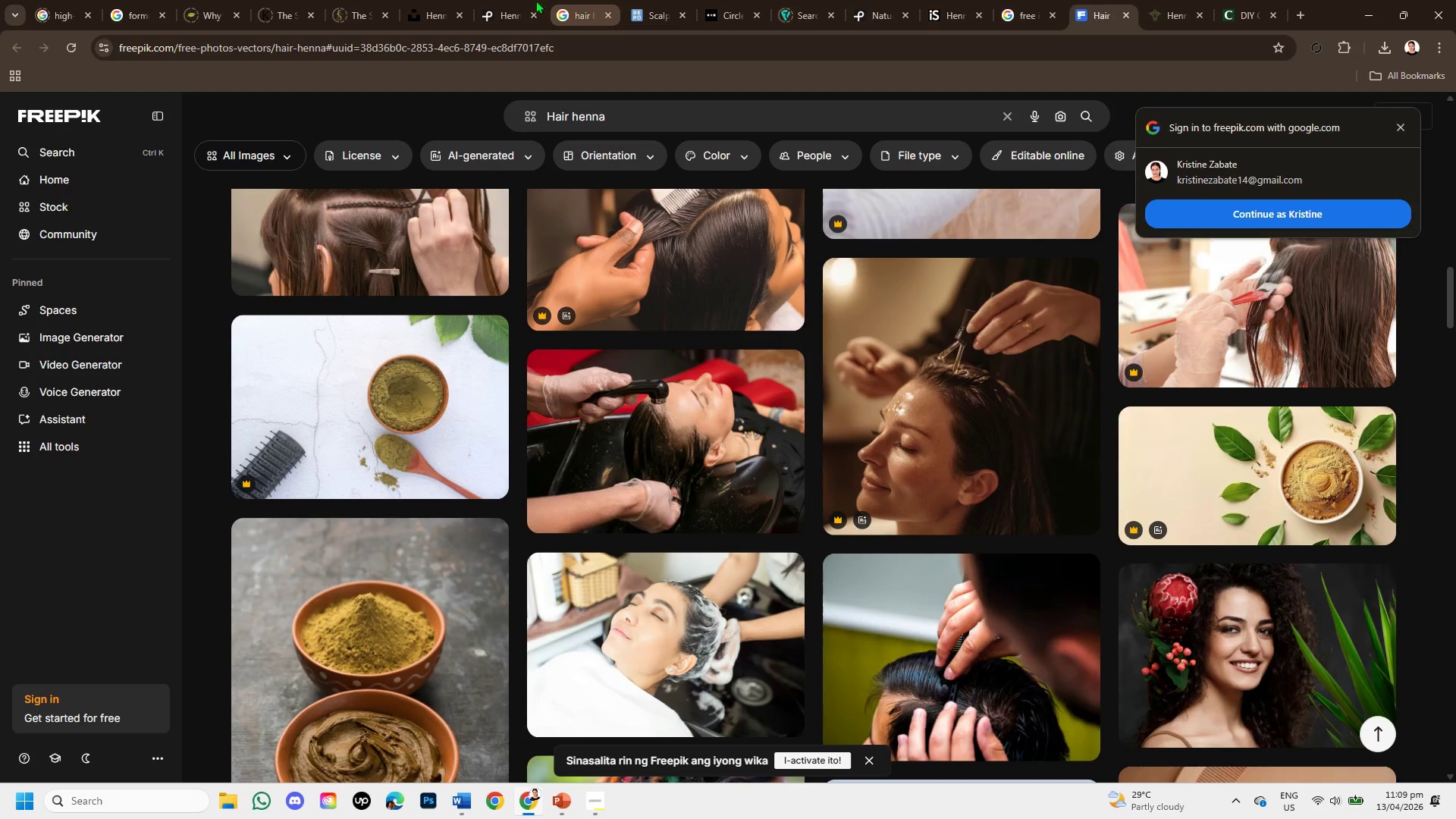 
left_click([486, 0])
 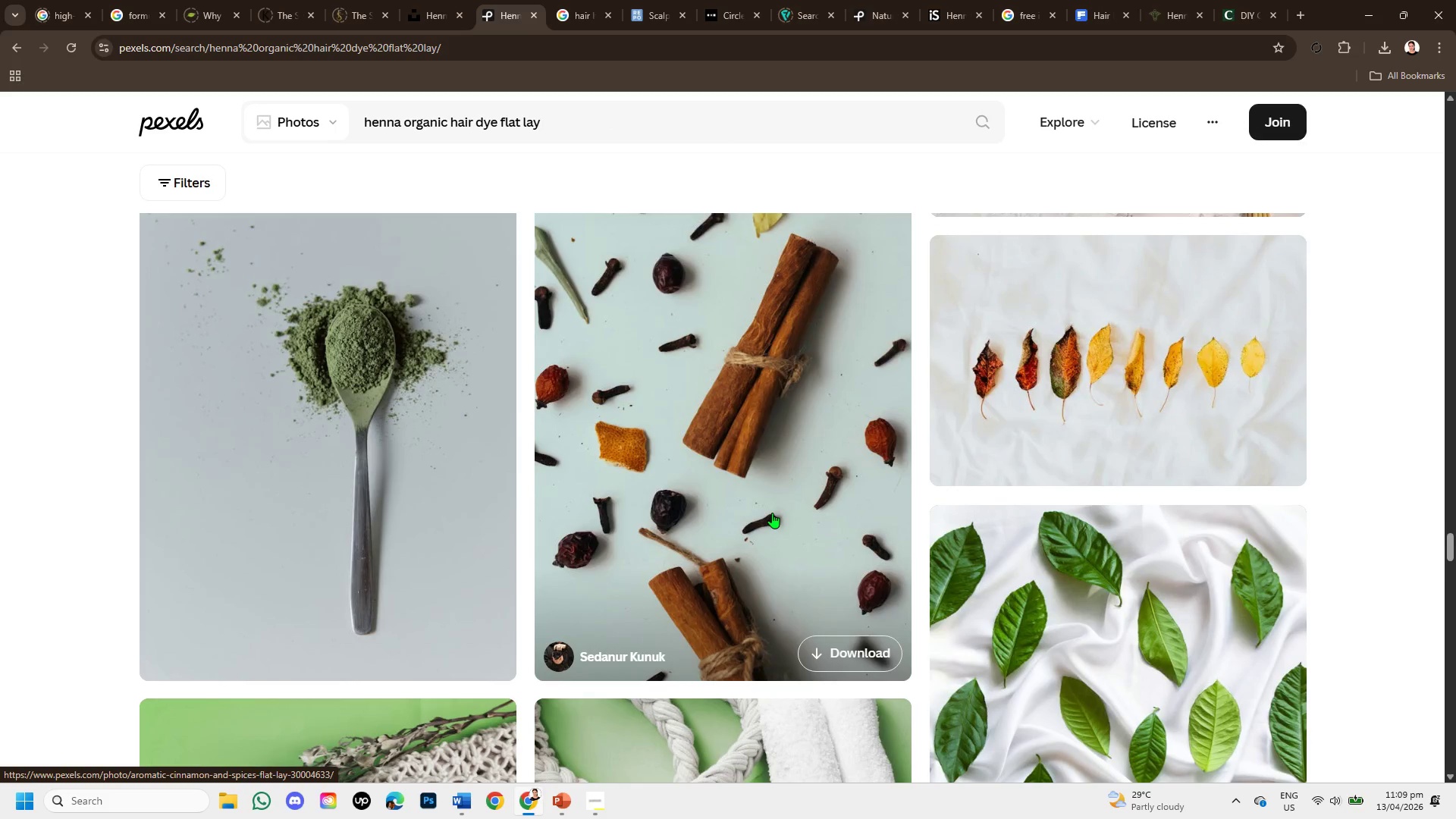 
left_click([761, 502])
 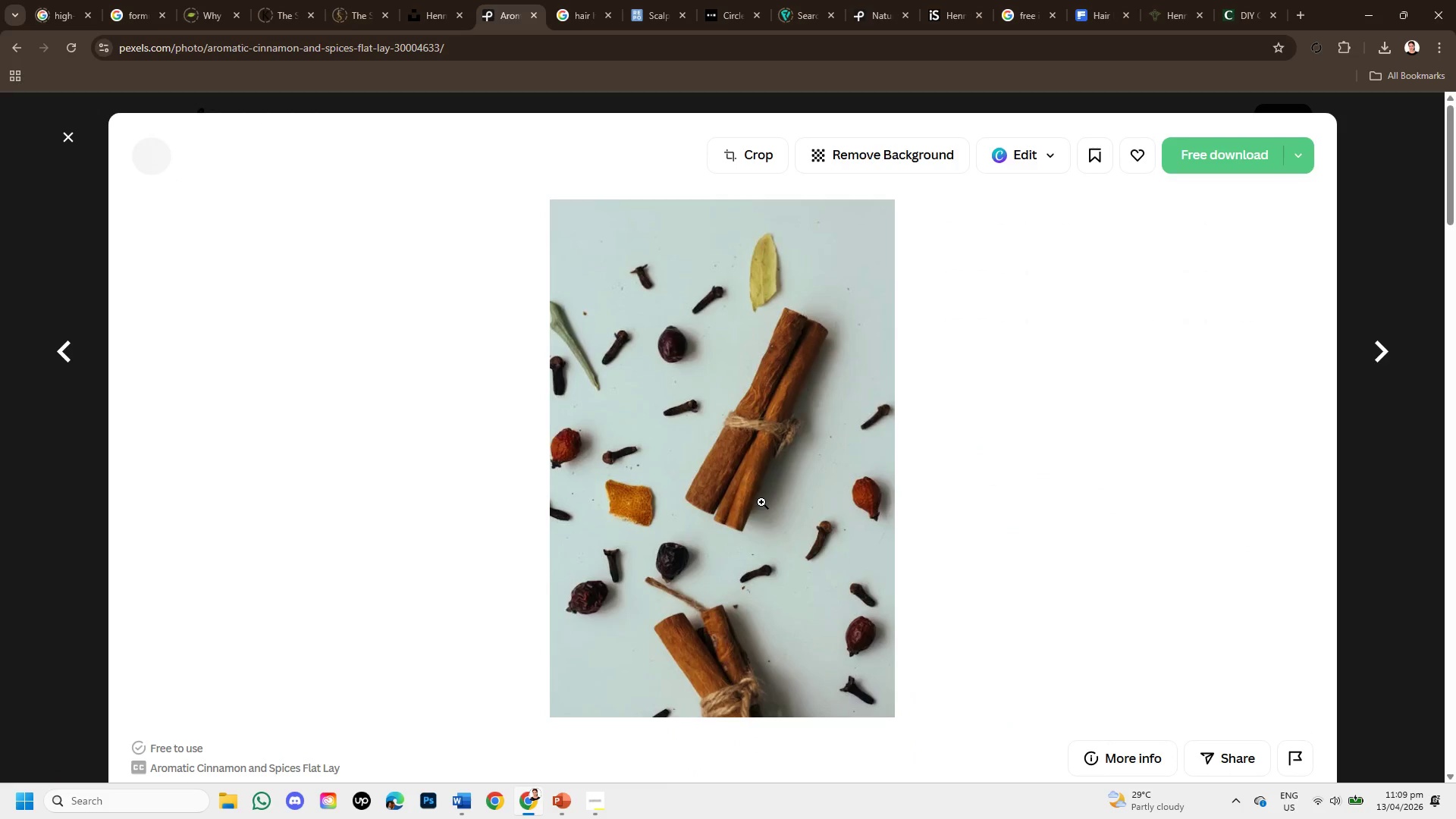 
scroll: coordinate [877, 472], scroll_direction: down, amount: 5.0
 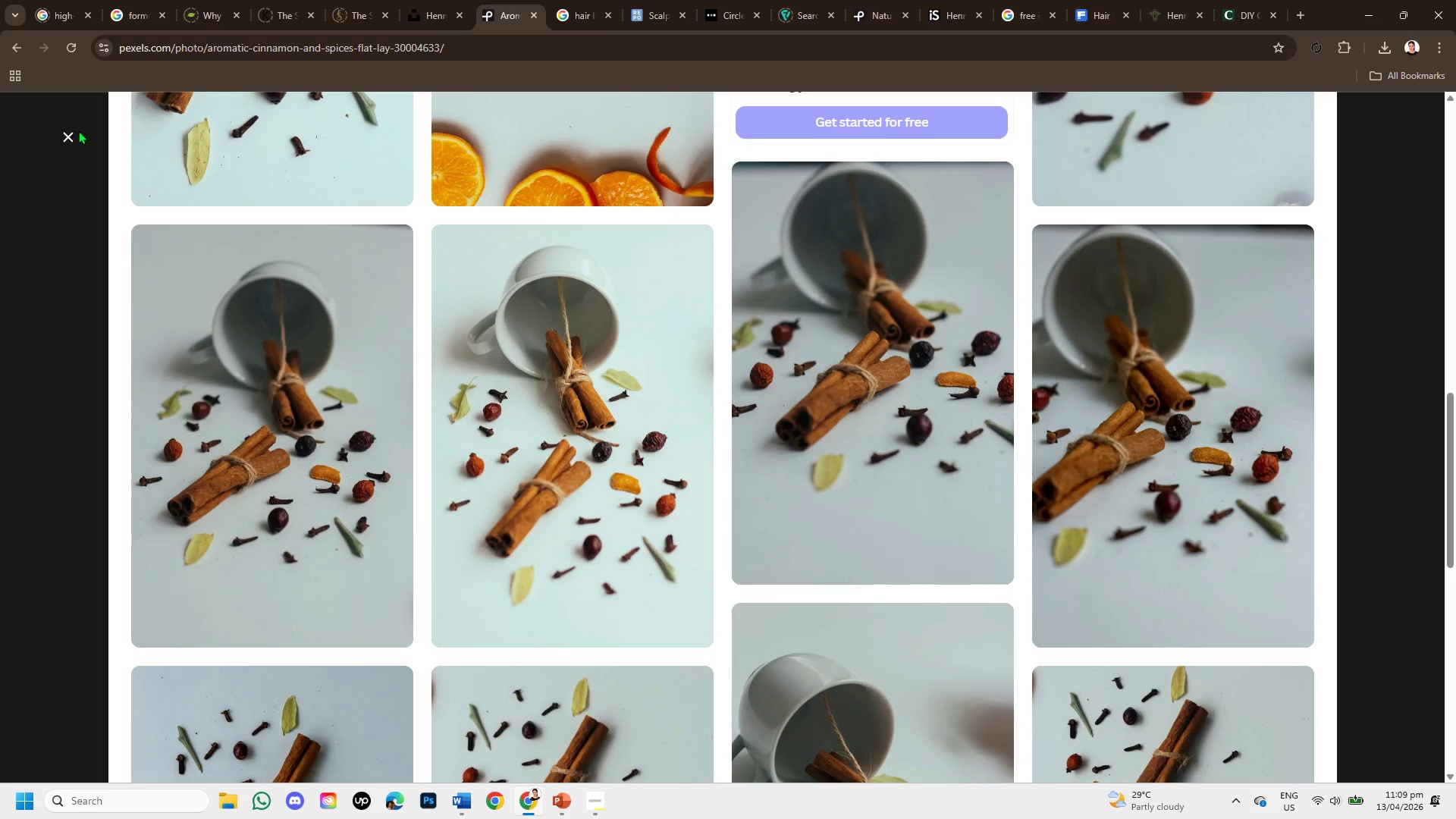 
left_click([63, 136])
 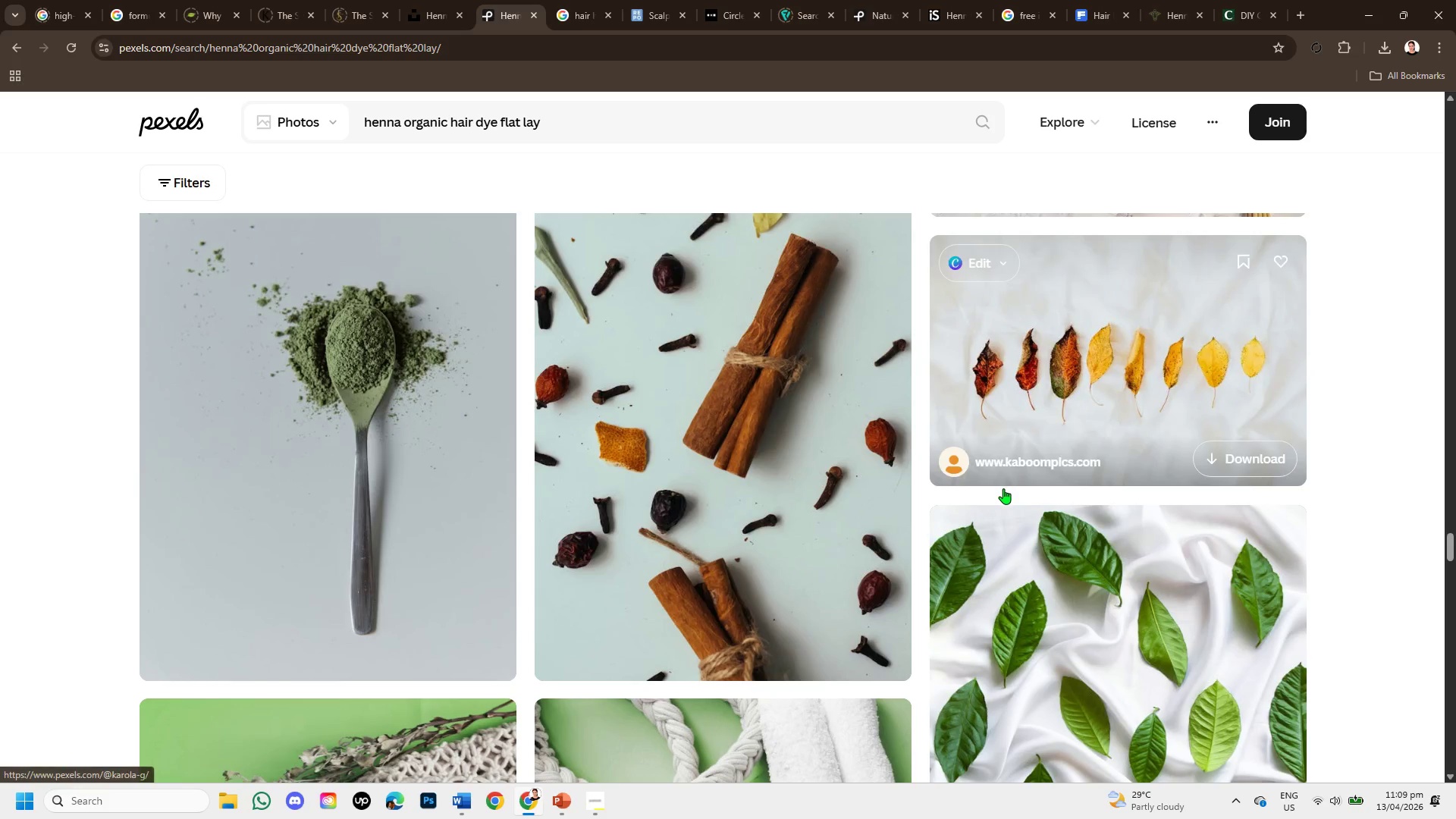 
scroll: coordinate [1025, 492], scroll_direction: down, amount: 4.0
 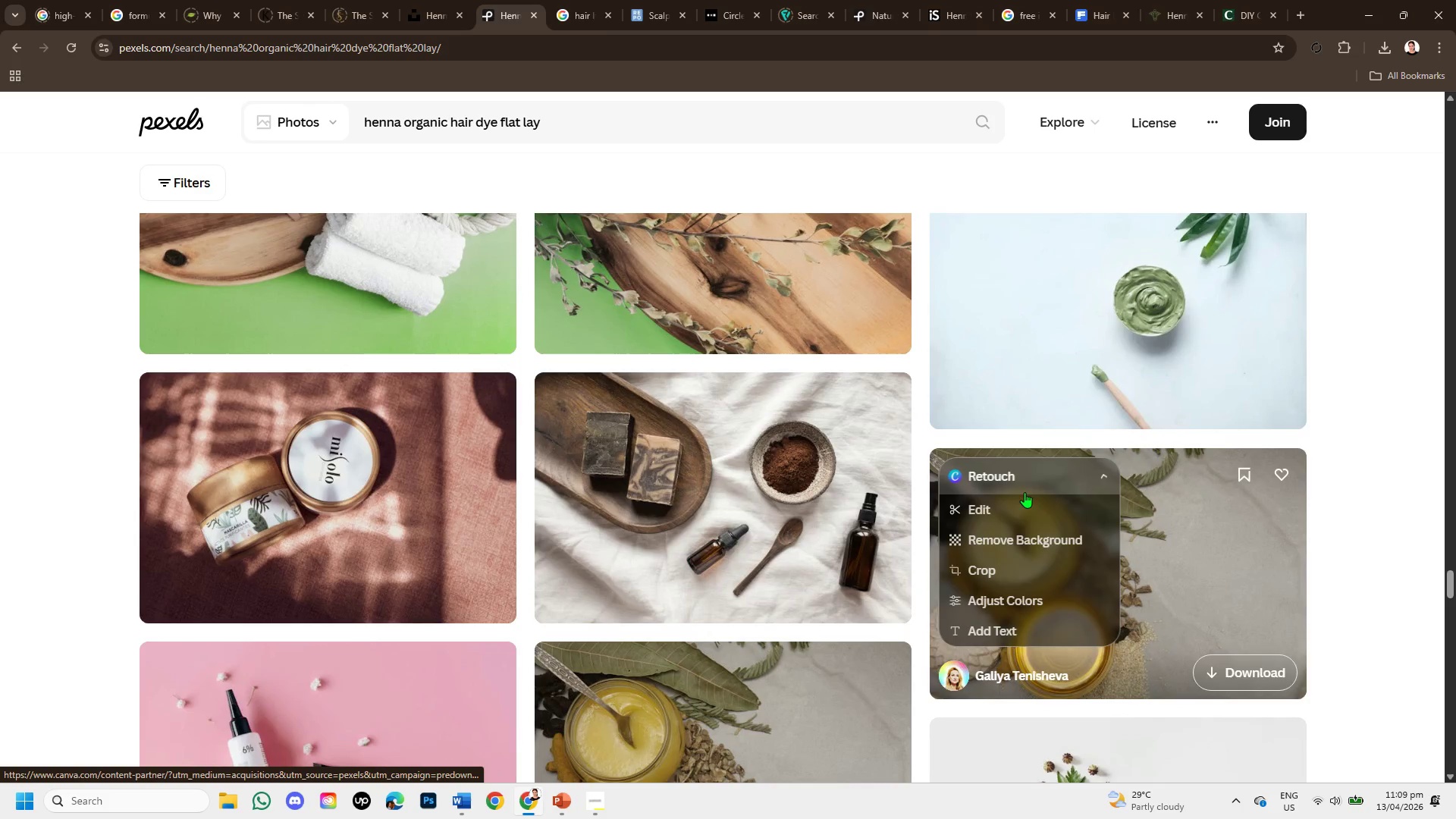 
scroll: coordinate [1025, 492], scroll_direction: up, amount: 1.0
 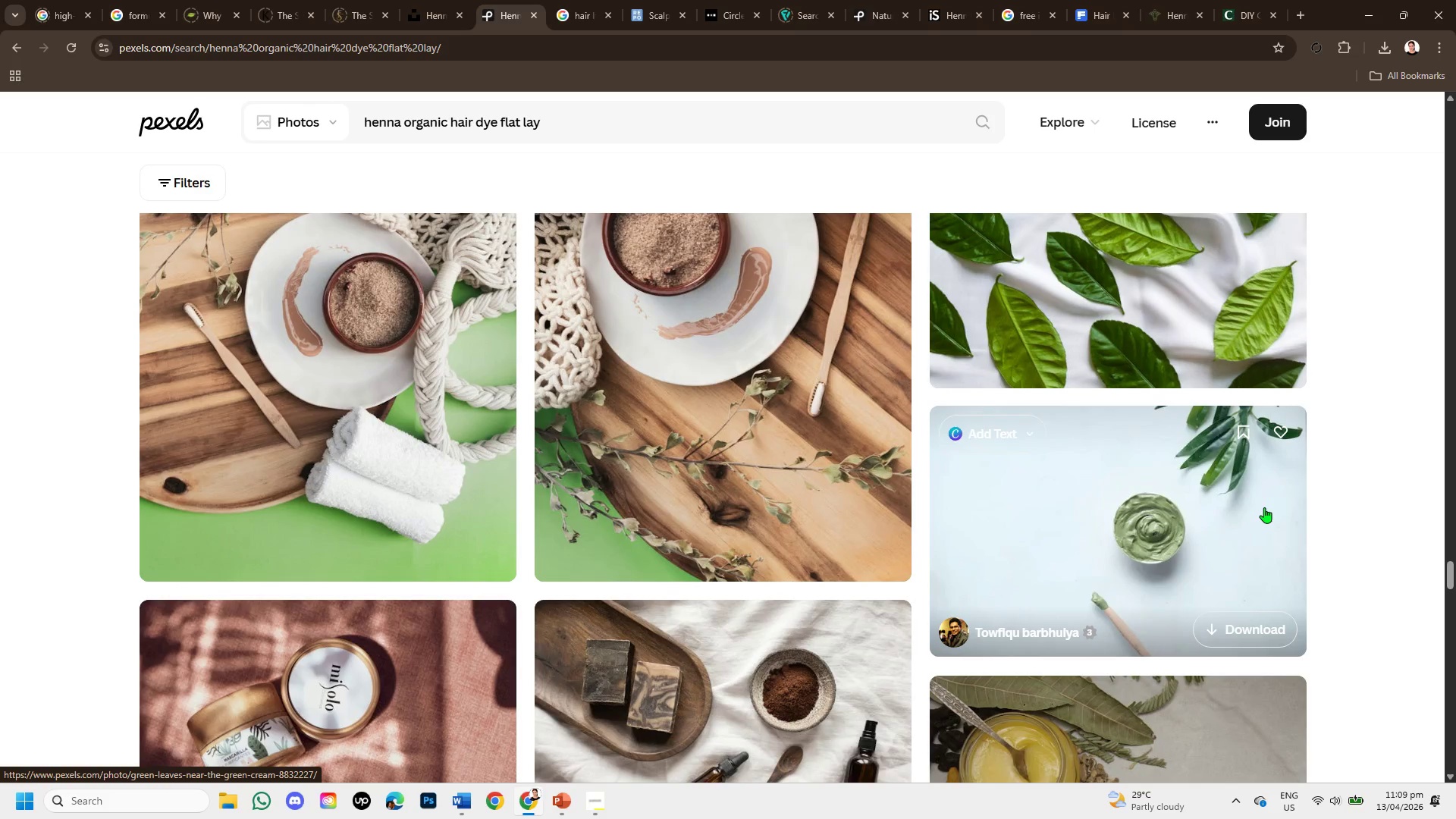 
scroll: coordinate [1310, 406], scroll_direction: down, amount: 9.0
 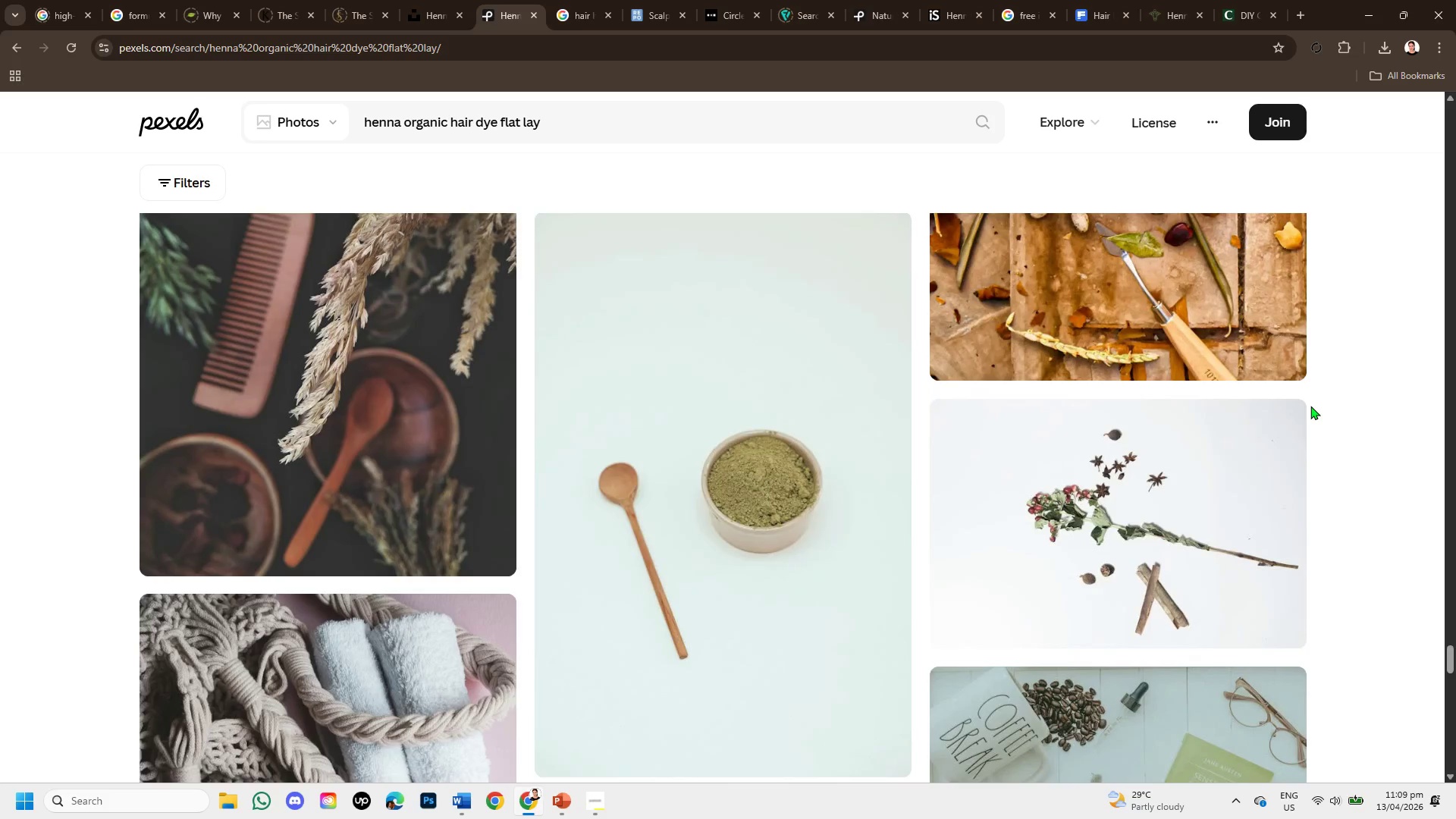 
scroll: coordinate [1310, 406], scroll_direction: up, amount: 2.0
 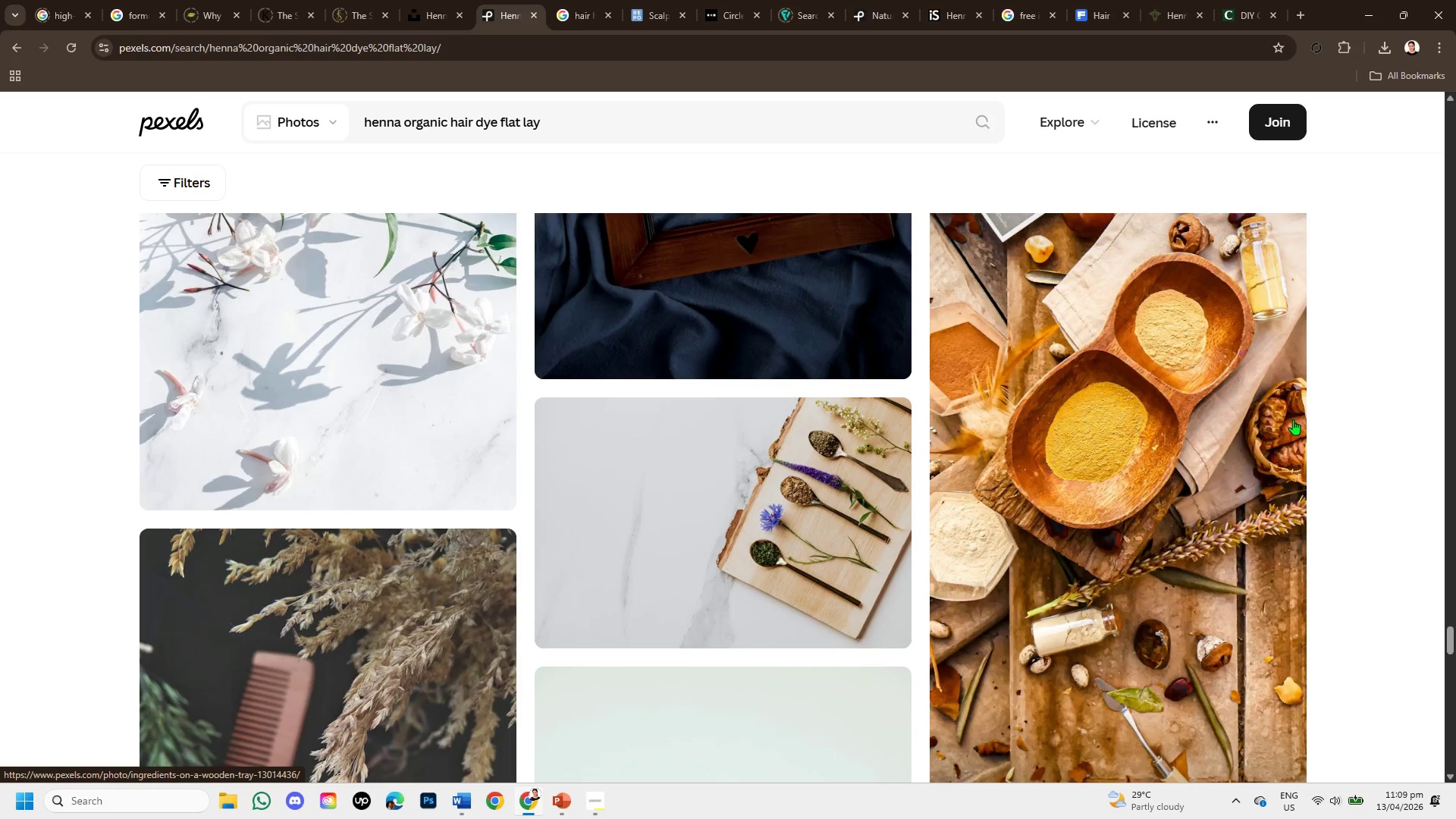 
left_click([1238, 447])
 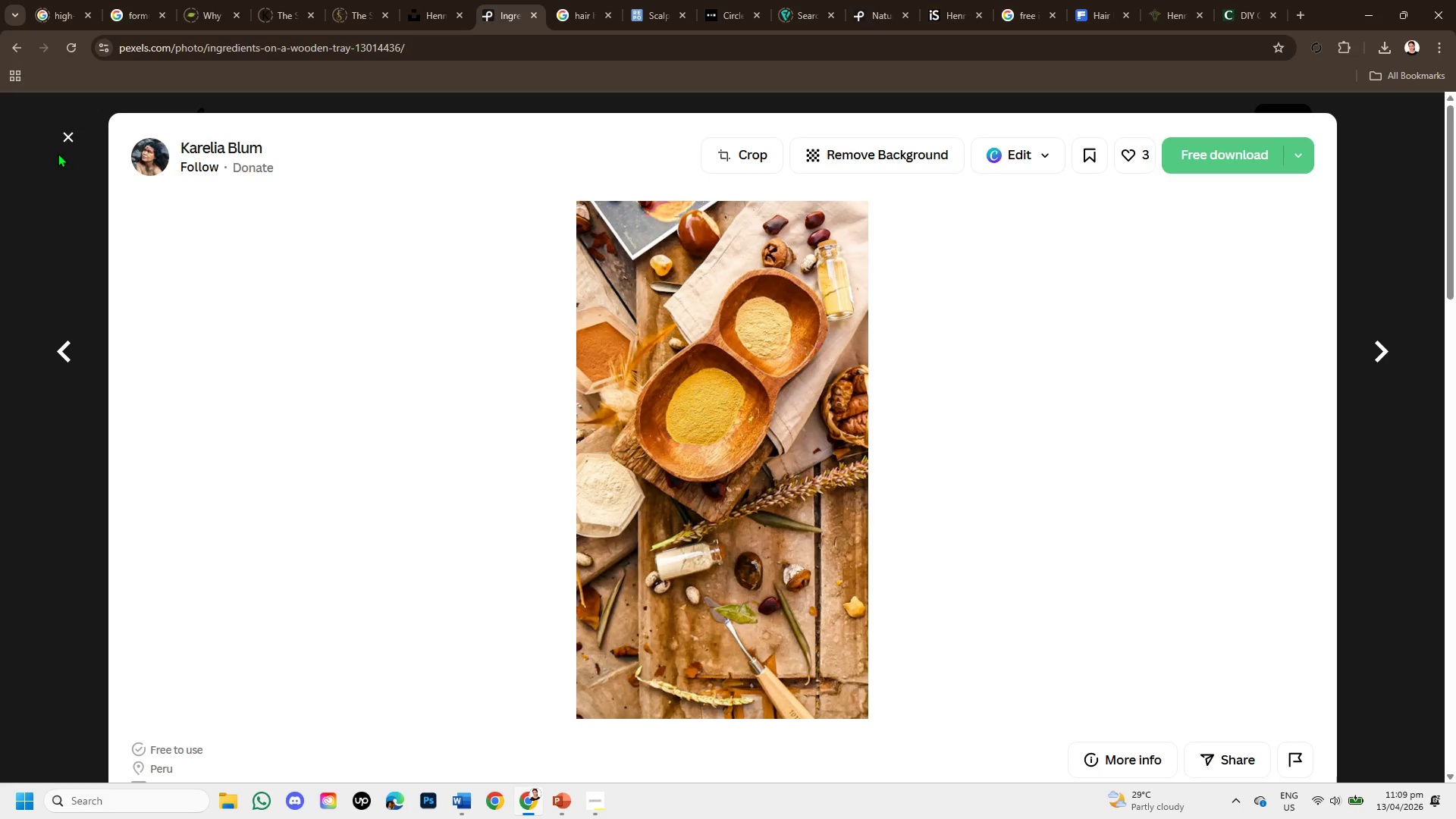 
left_click([70, 132])
 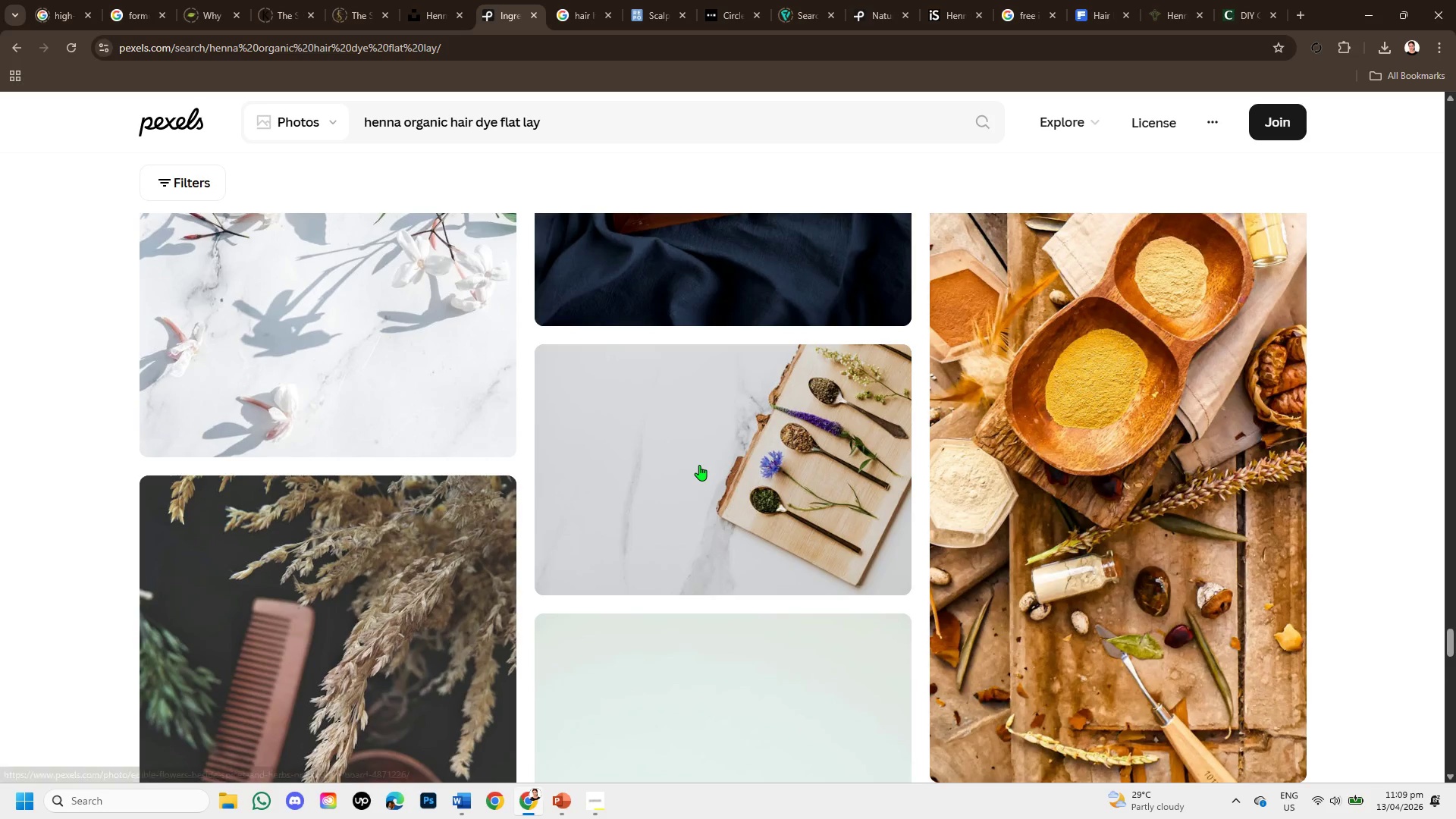 
scroll: coordinate [701, 470], scroll_direction: down, amount: 2.0
 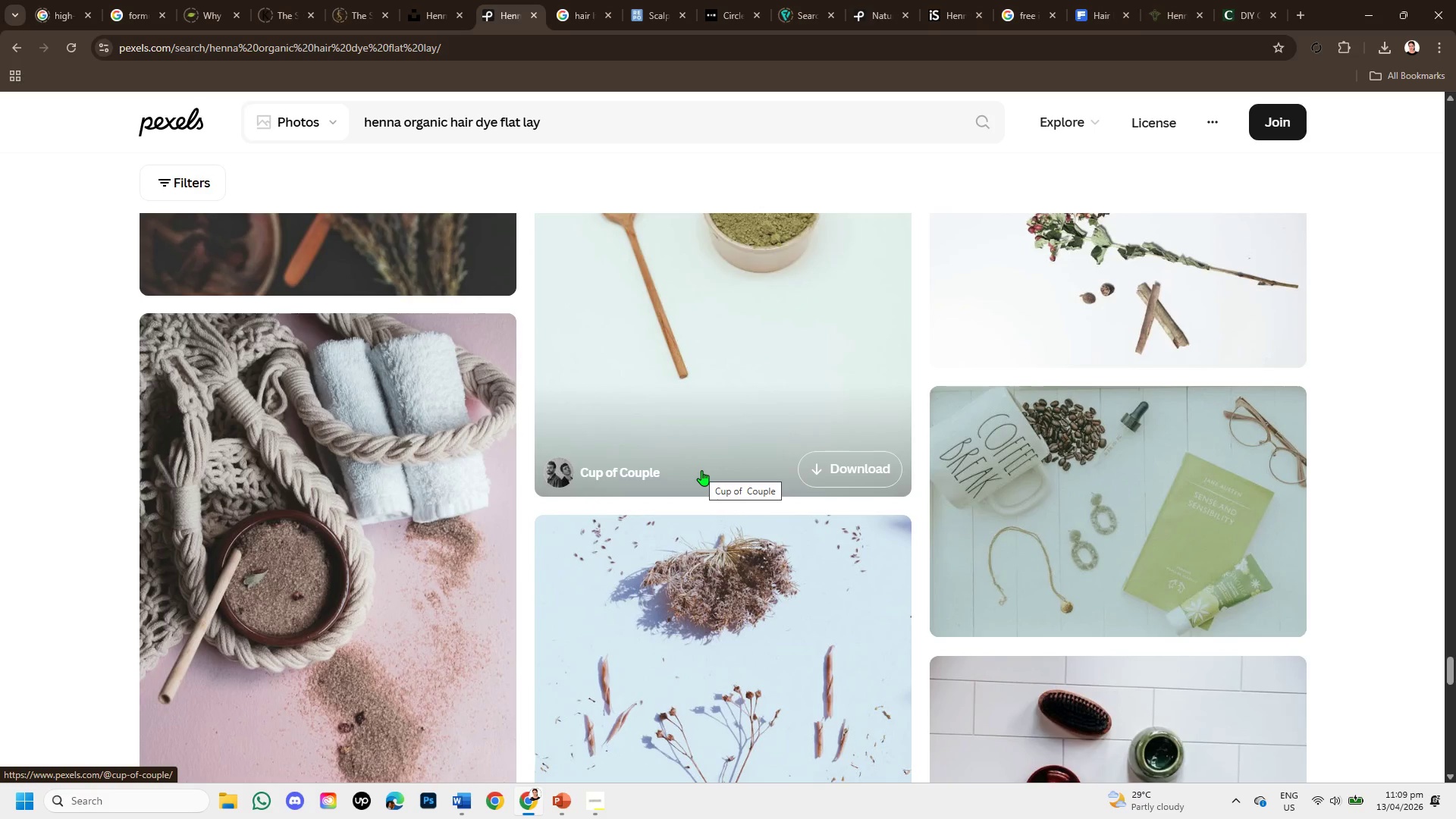 
scroll: coordinate [701, 470], scroll_direction: up, amount: 1.0
 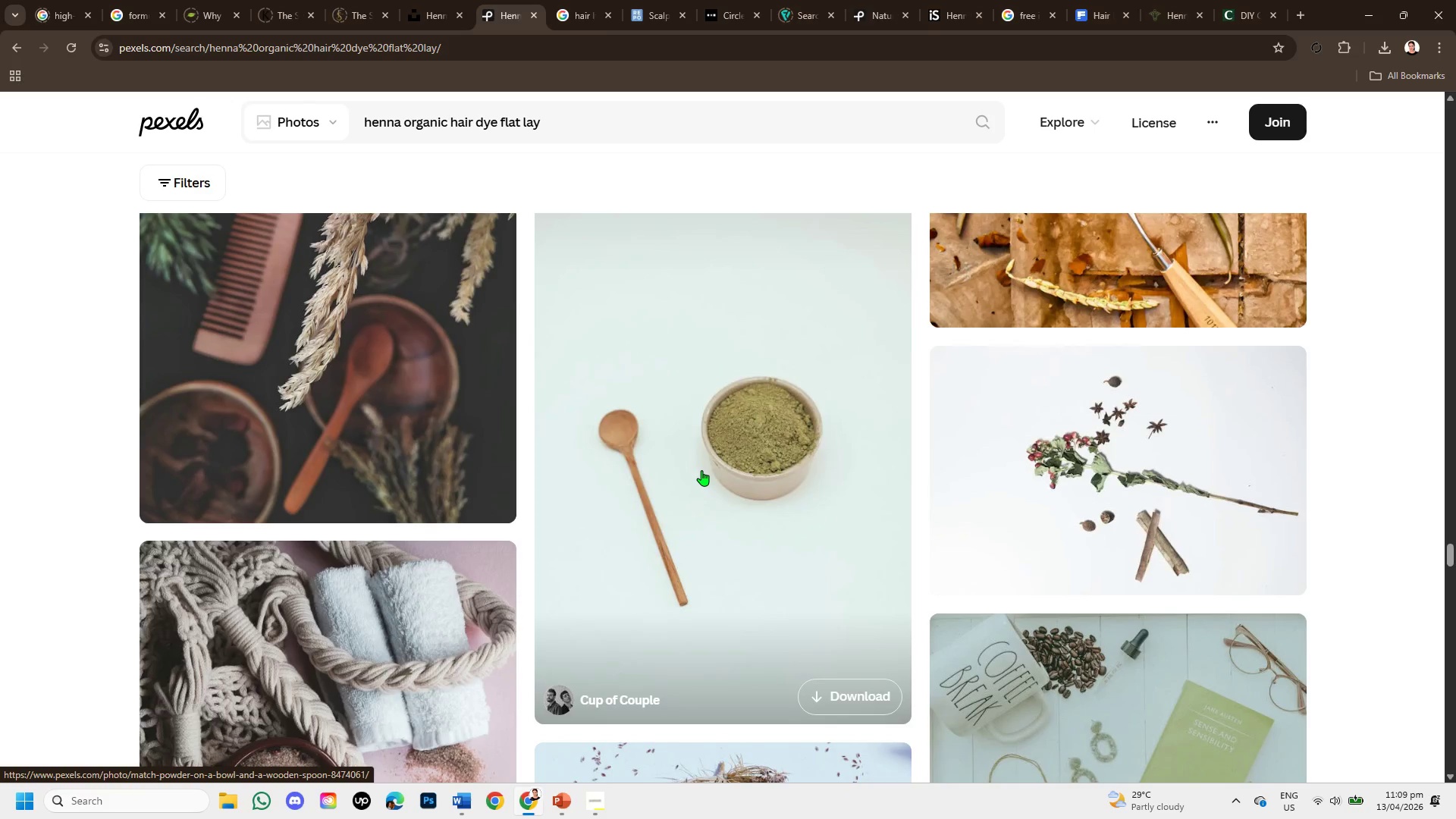 
scroll: coordinate [701, 478], scroll_direction: down, amount: 6.0
 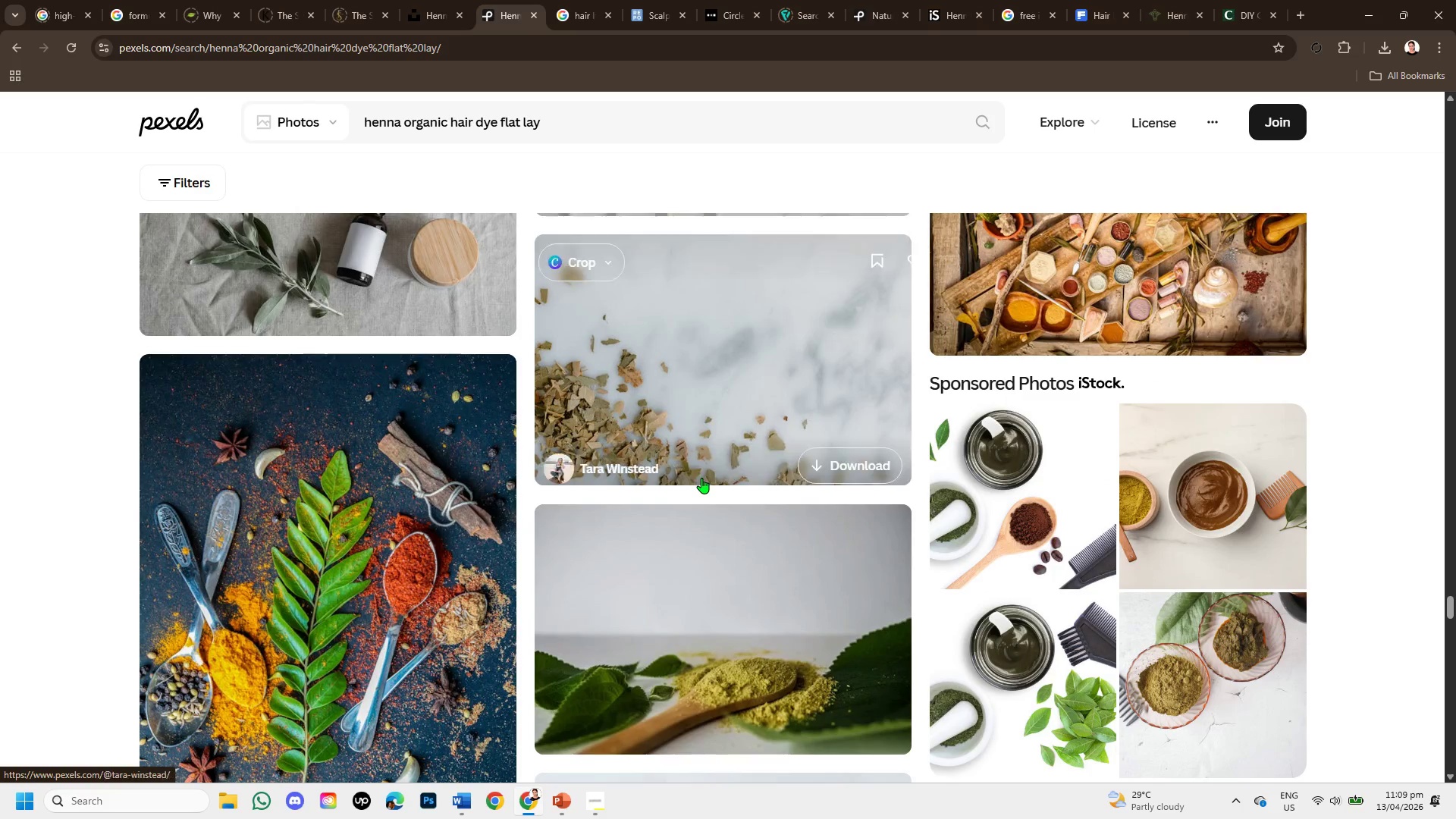 
scroll: coordinate [701, 478], scroll_direction: up, amount: 1.0
 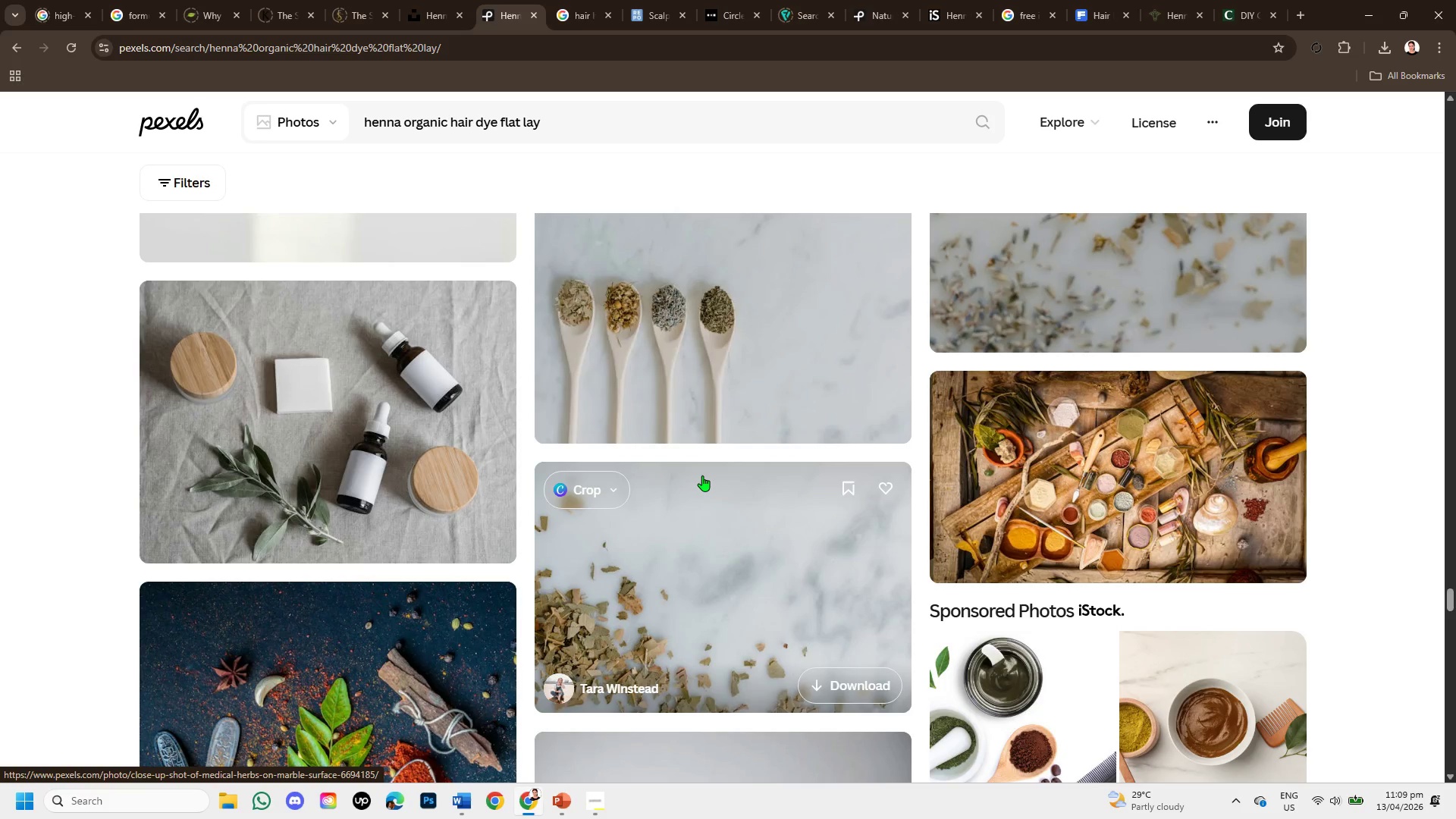 
scroll: coordinate [702, 475], scroll_direction: down, amount: 3.0
 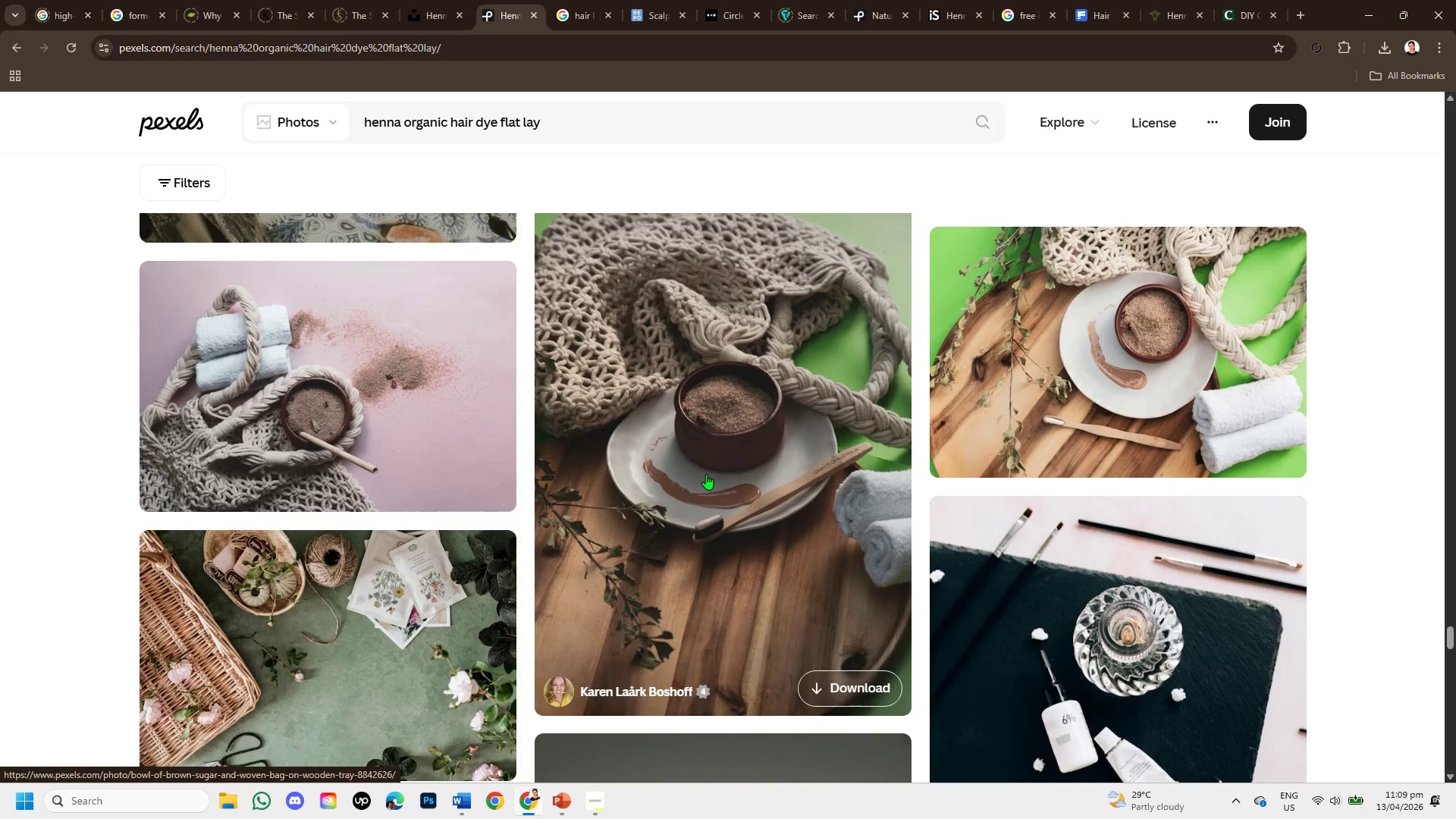 
scroll: coordinate [706, 474], scroll_direction: up, amount: 1.0
 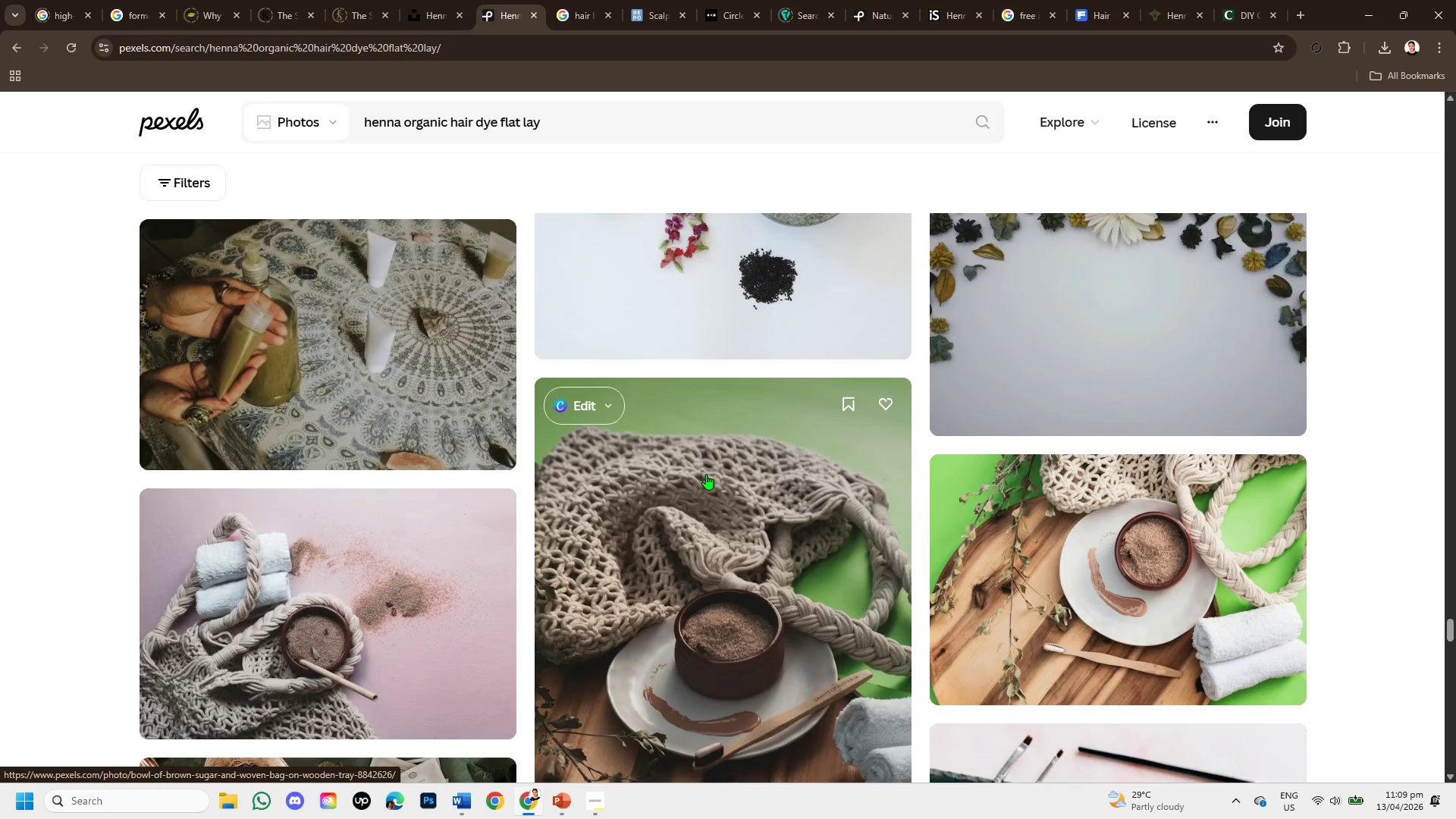 
scroll: coordinate [706, 474], scroll_direction: down, amount: 6.0
 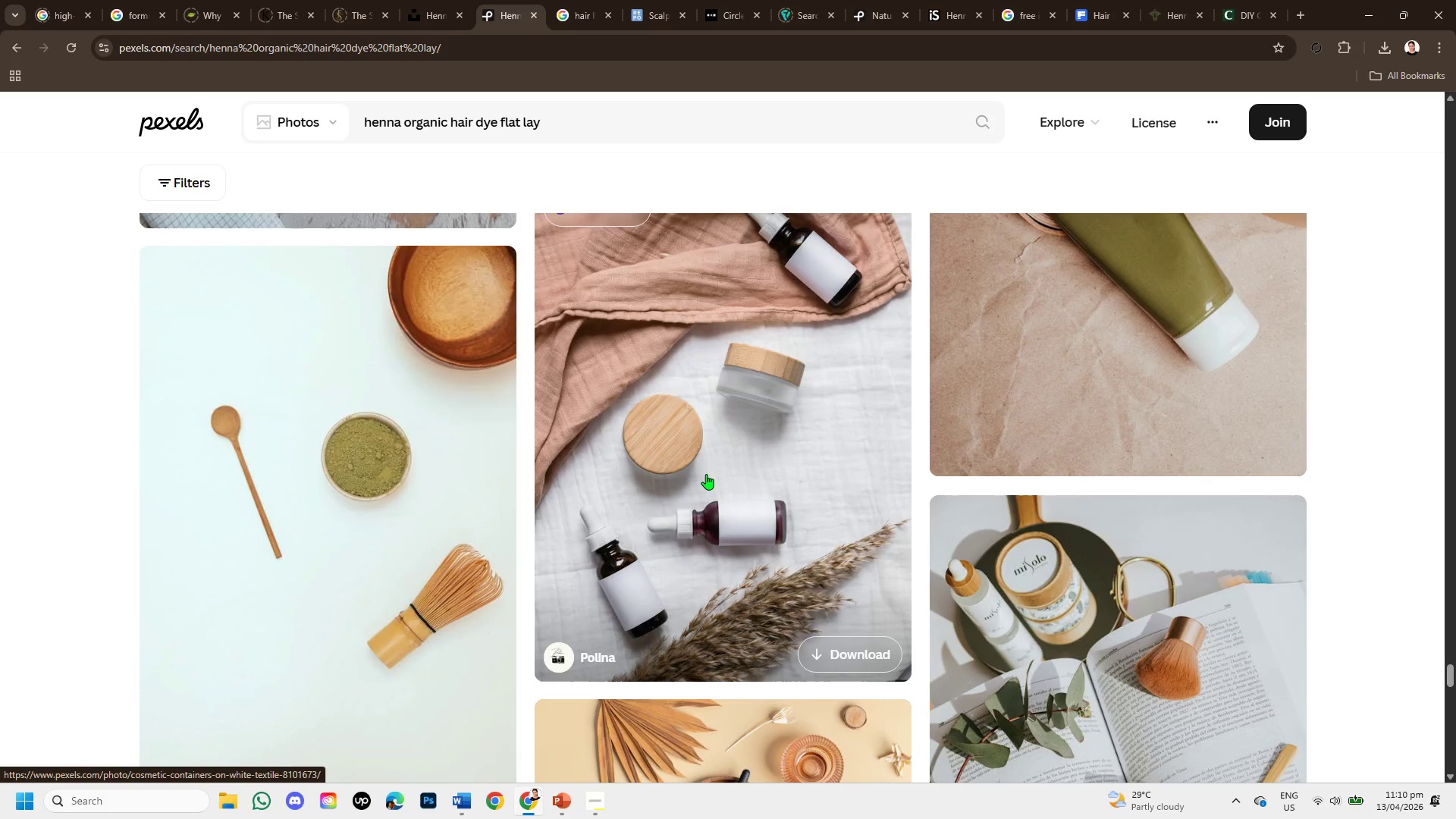 
scroll: coordinate [706, 474], scroll_direction: up, amount: 1.0
 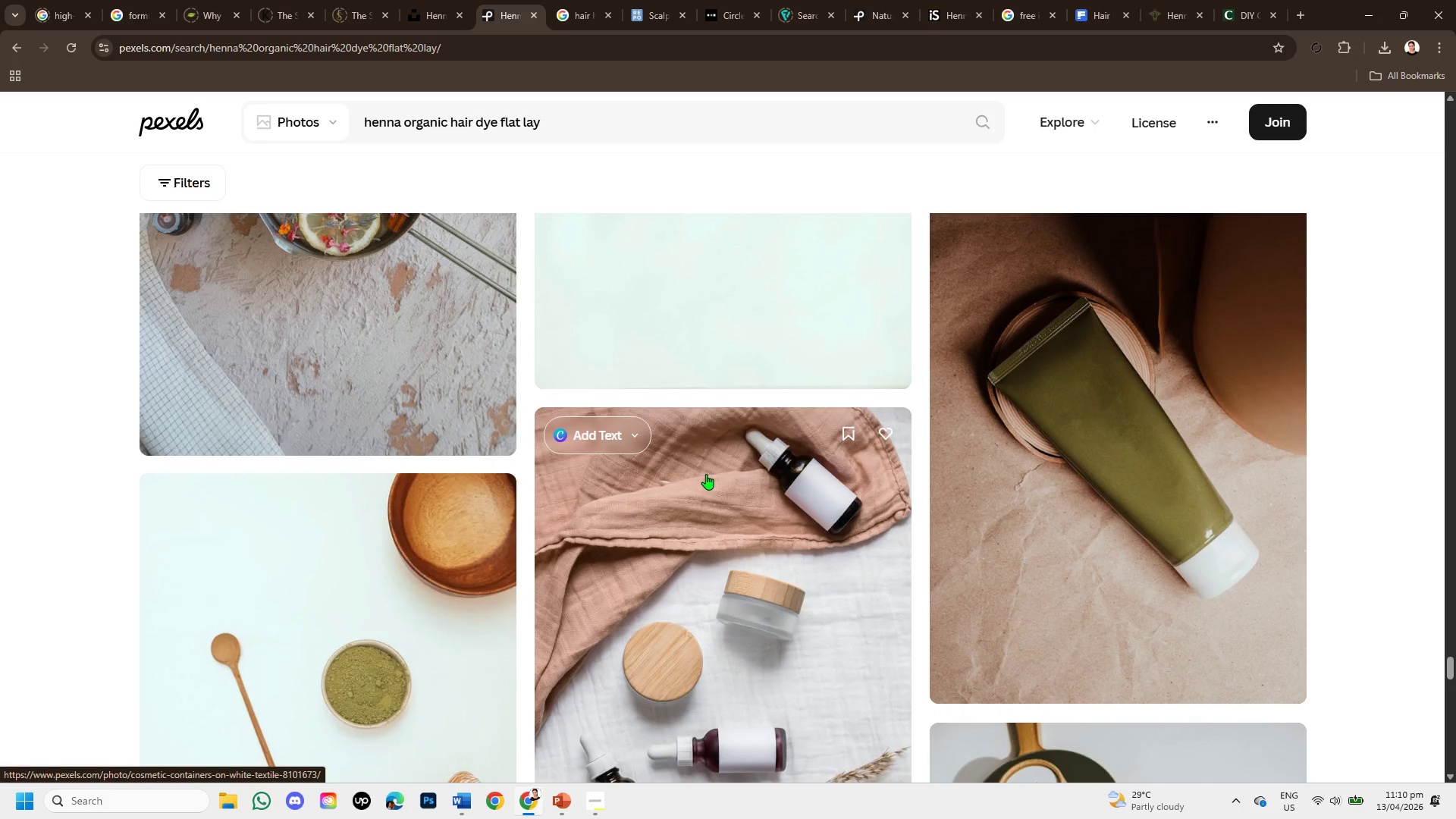 
scroll: coordinate [708, 472], scroll_direction: down, amount: 3.0
 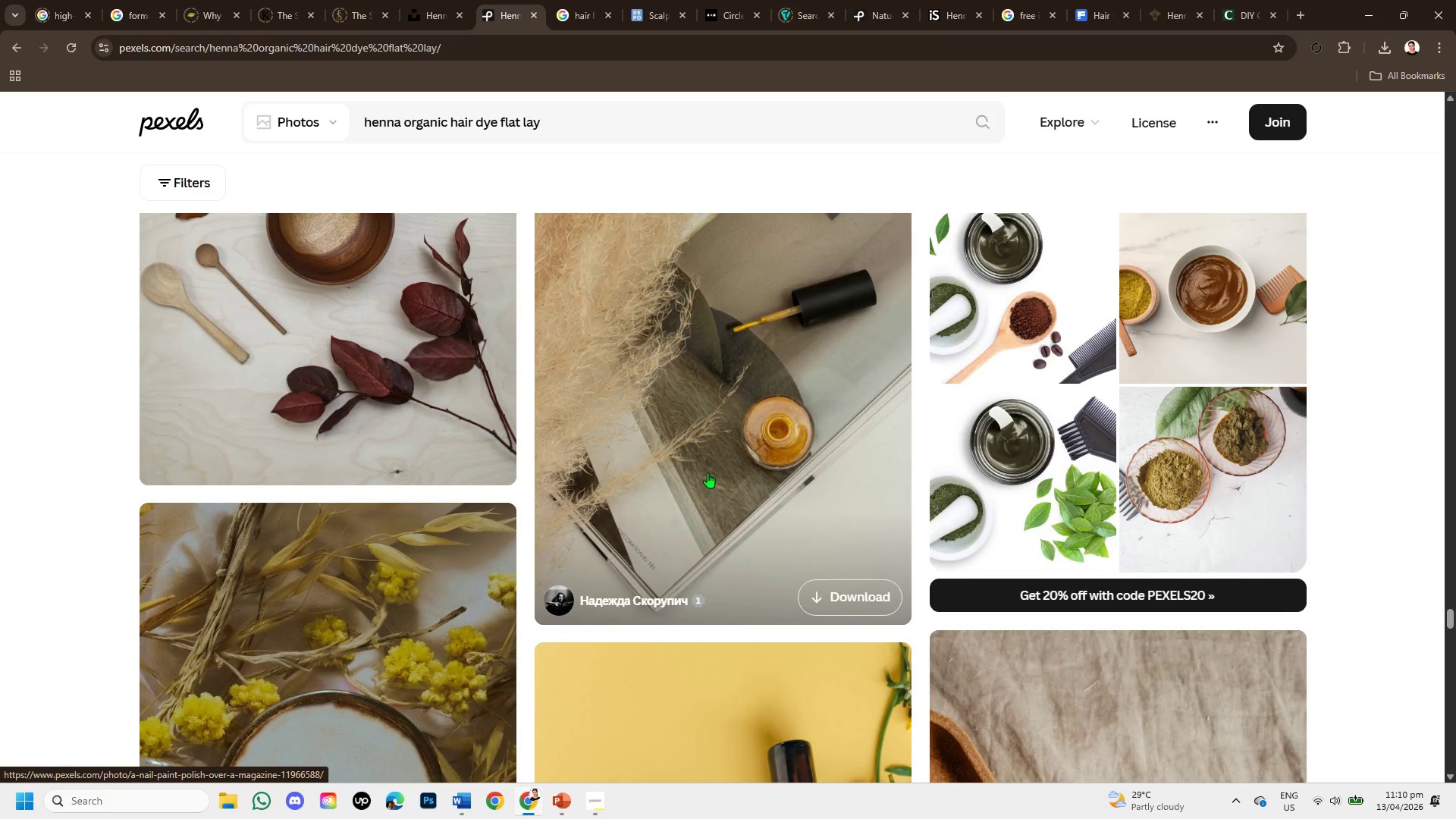 
scroll: coordinate [708, 472], scroll_direction: up, amount: 1.0
 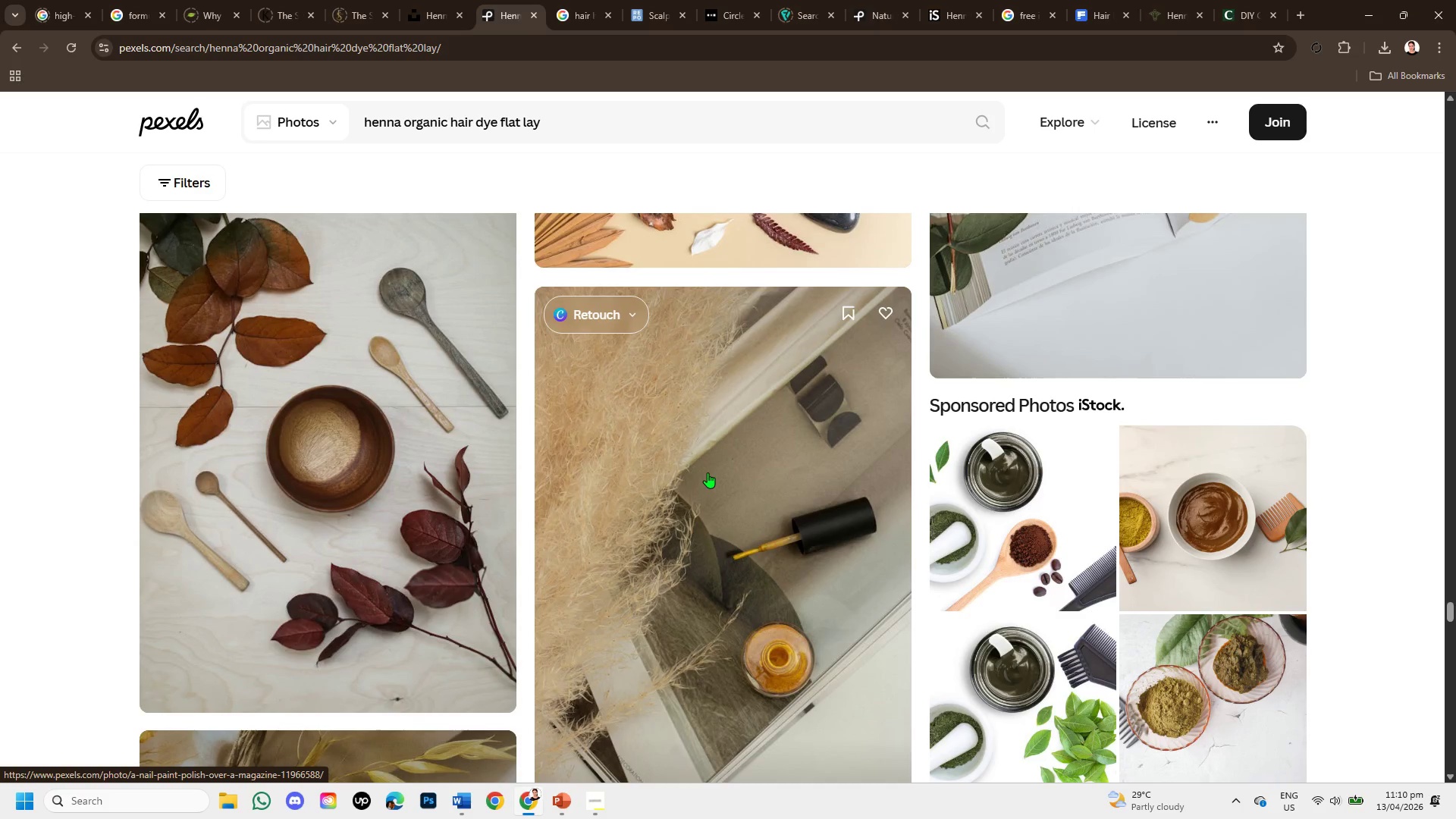 
wait(5.92)
 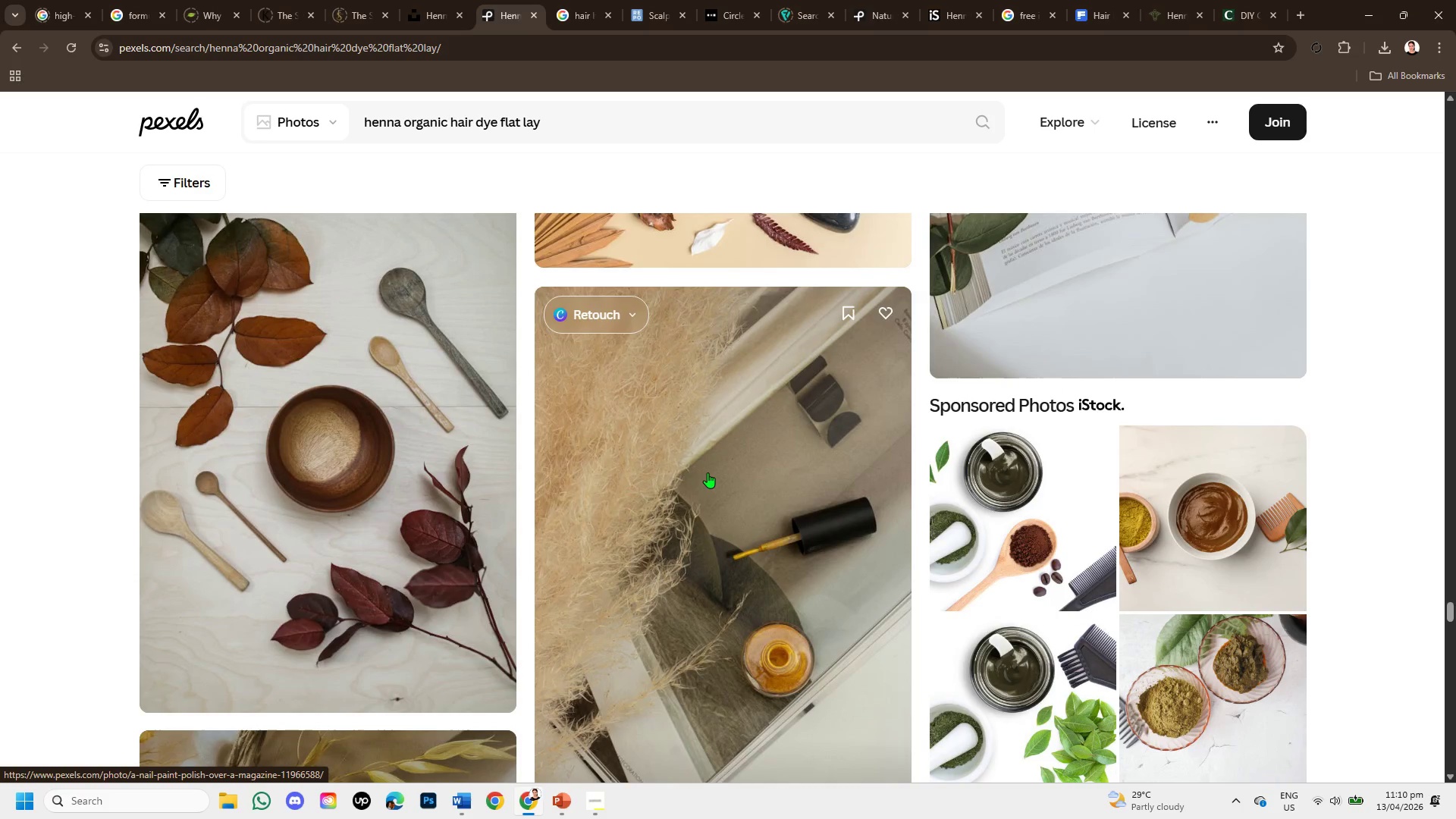 
scroll: coordinate [411, 500], scroll_direction: down, amount: 3.0
 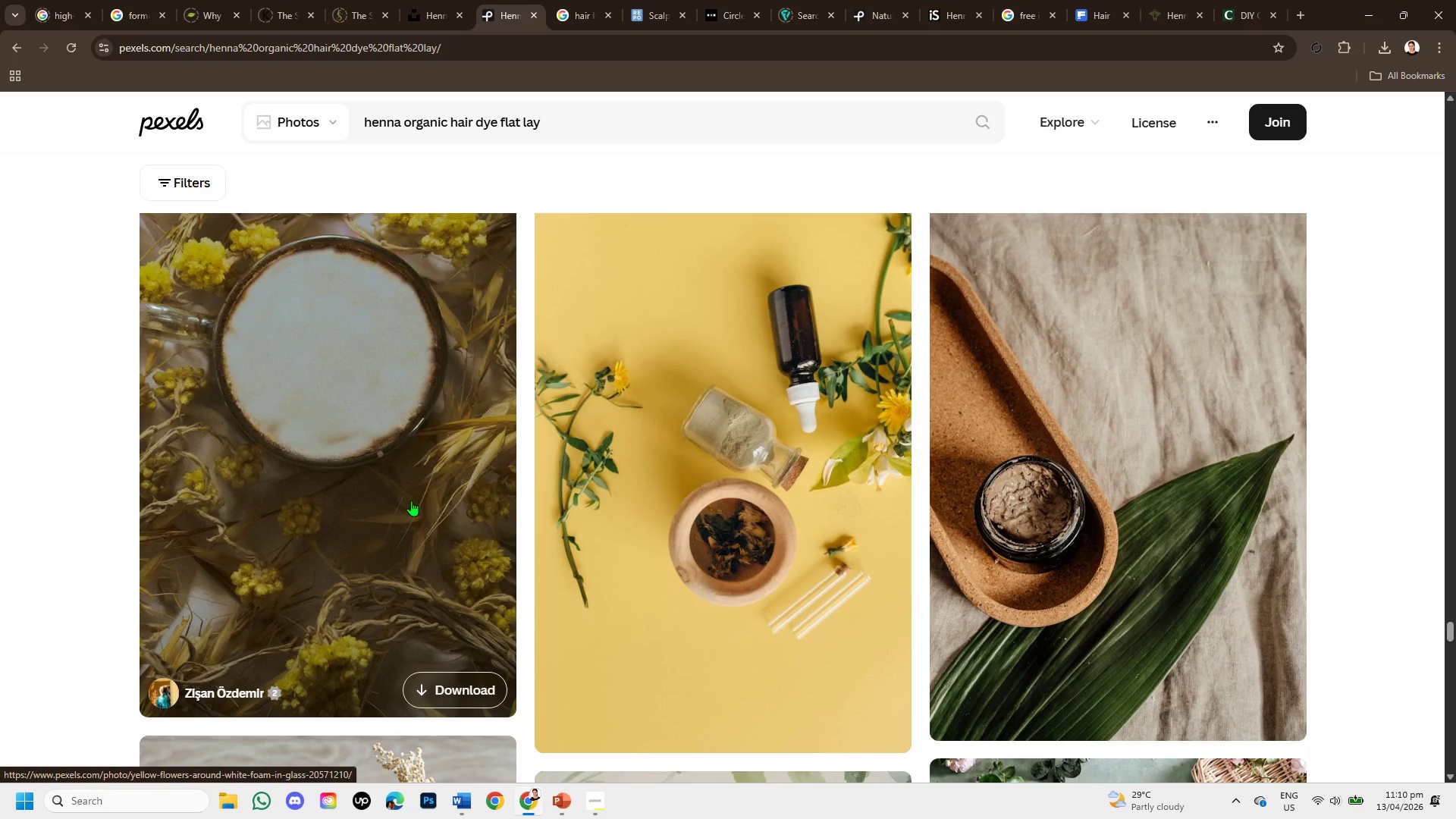 
scroll: coordinate [407, 492], scroll_direction: up, amount: 3.0
 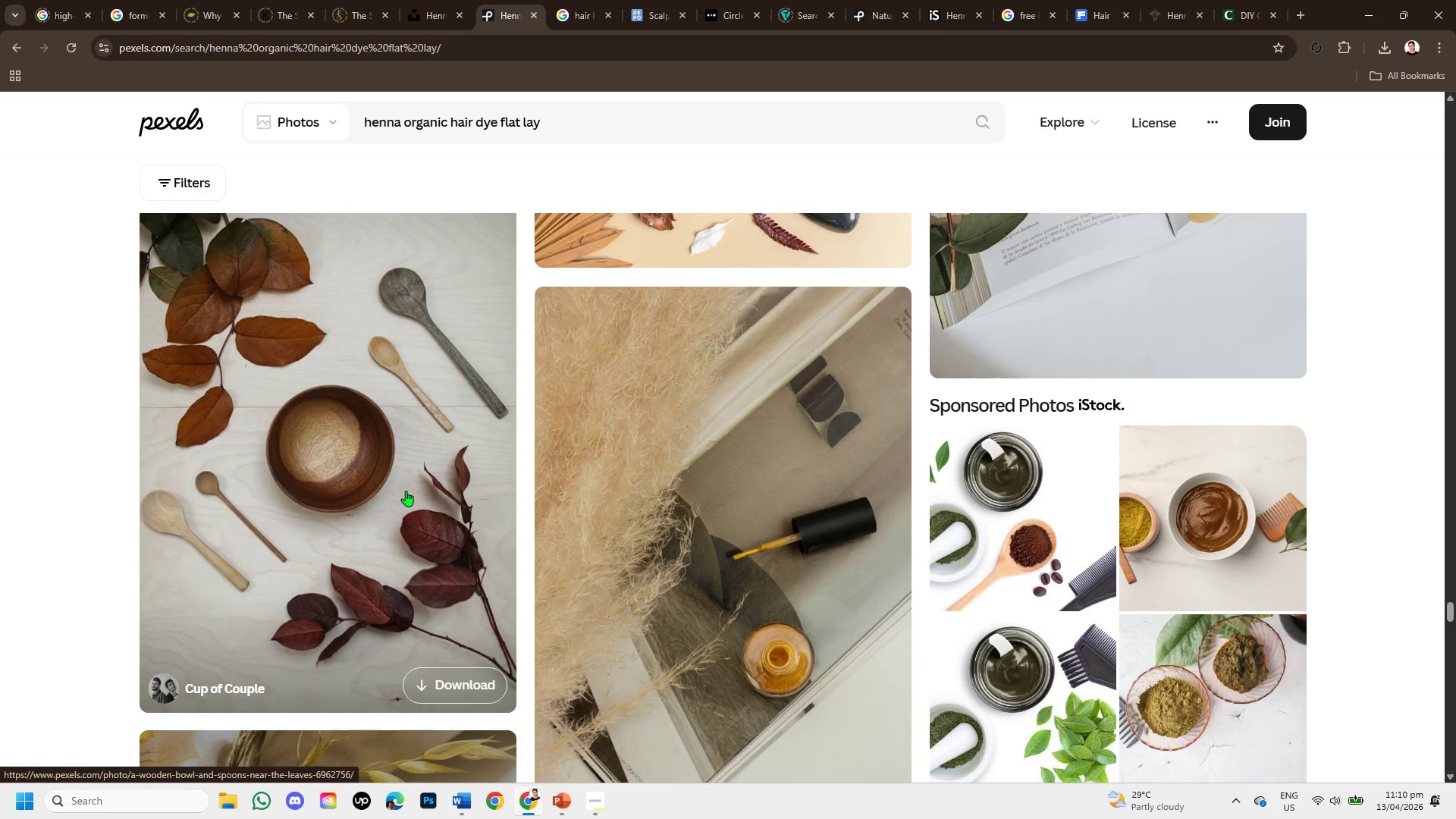 
scroll: coordinate [405, 487], scroll_direction: down, amount: 3.0
 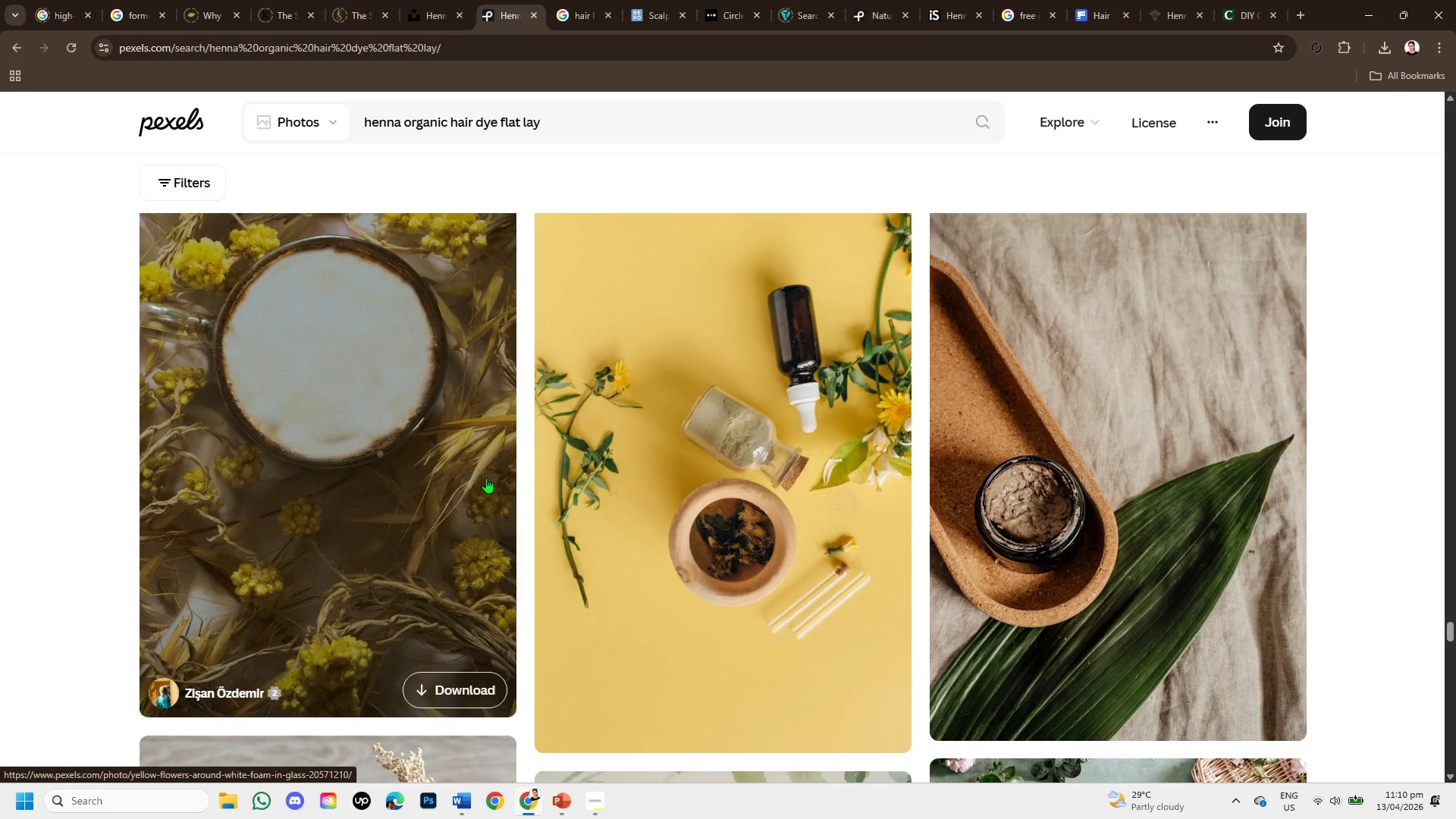 
left_click([733, 493])
 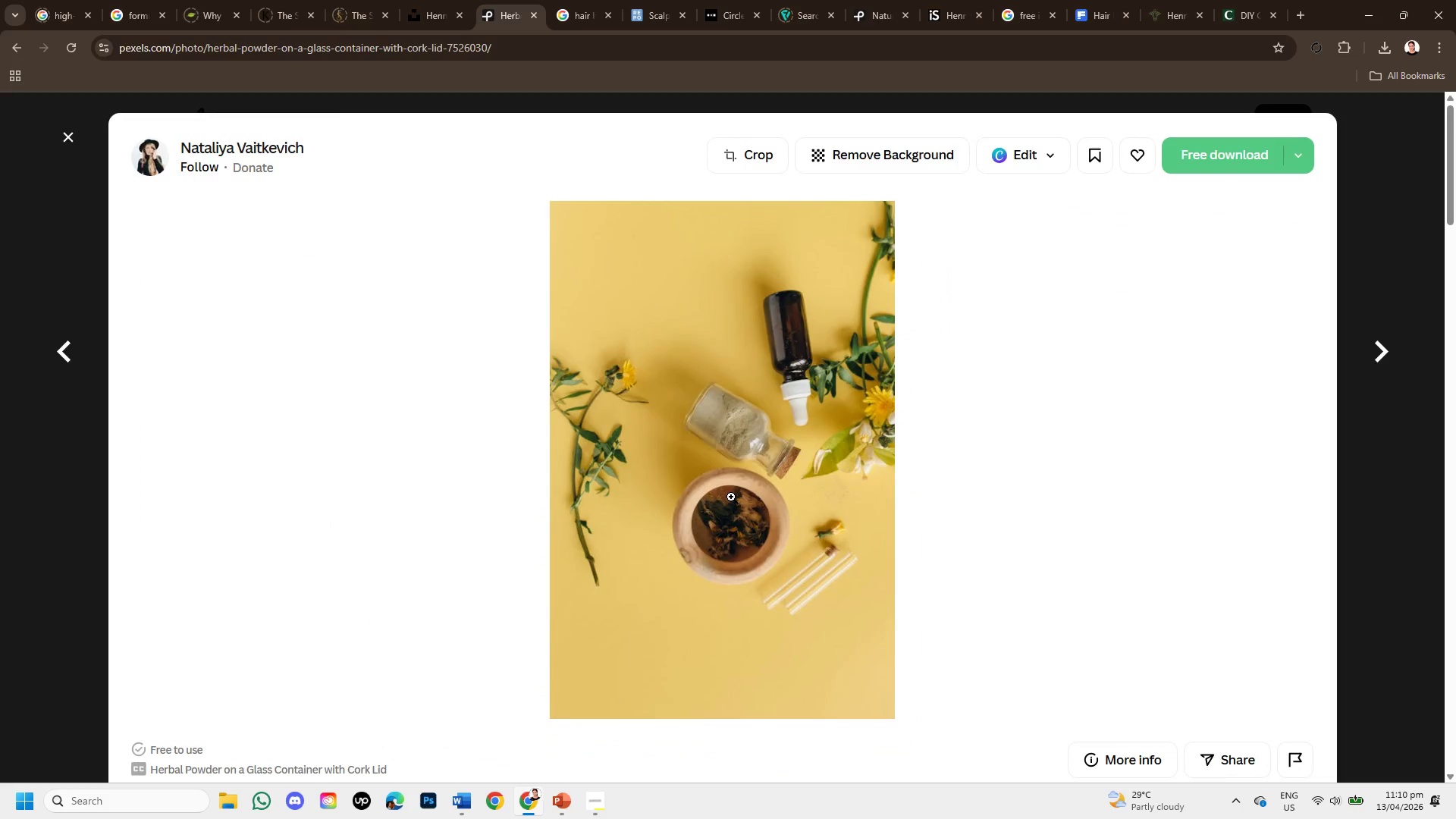 
scroll: coordinate [731, 497], scroll_direction: down, amount: 2.0
 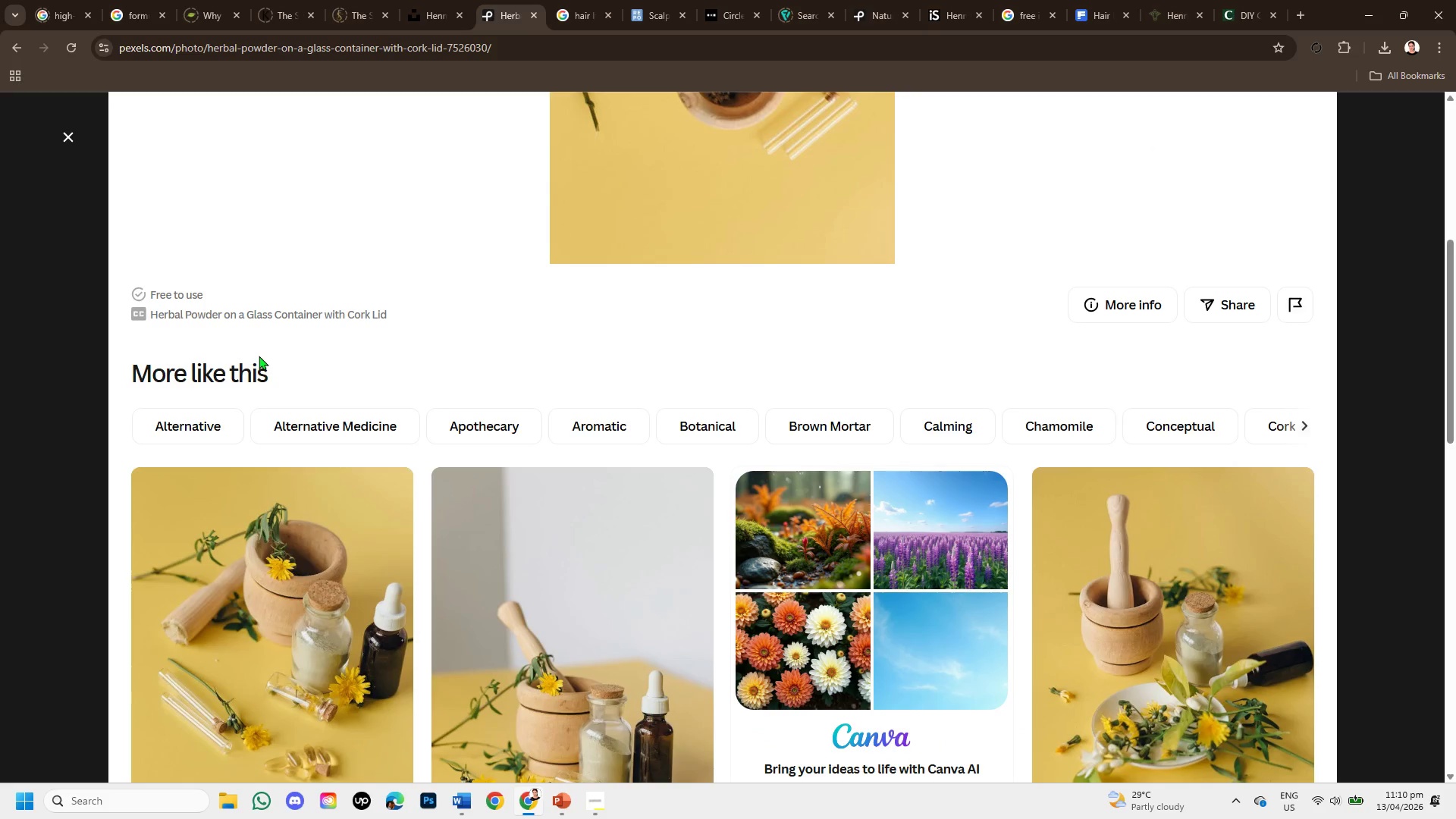 
scroll: coordinate [505, 363], scroll_direction: up, amount: 1.0
 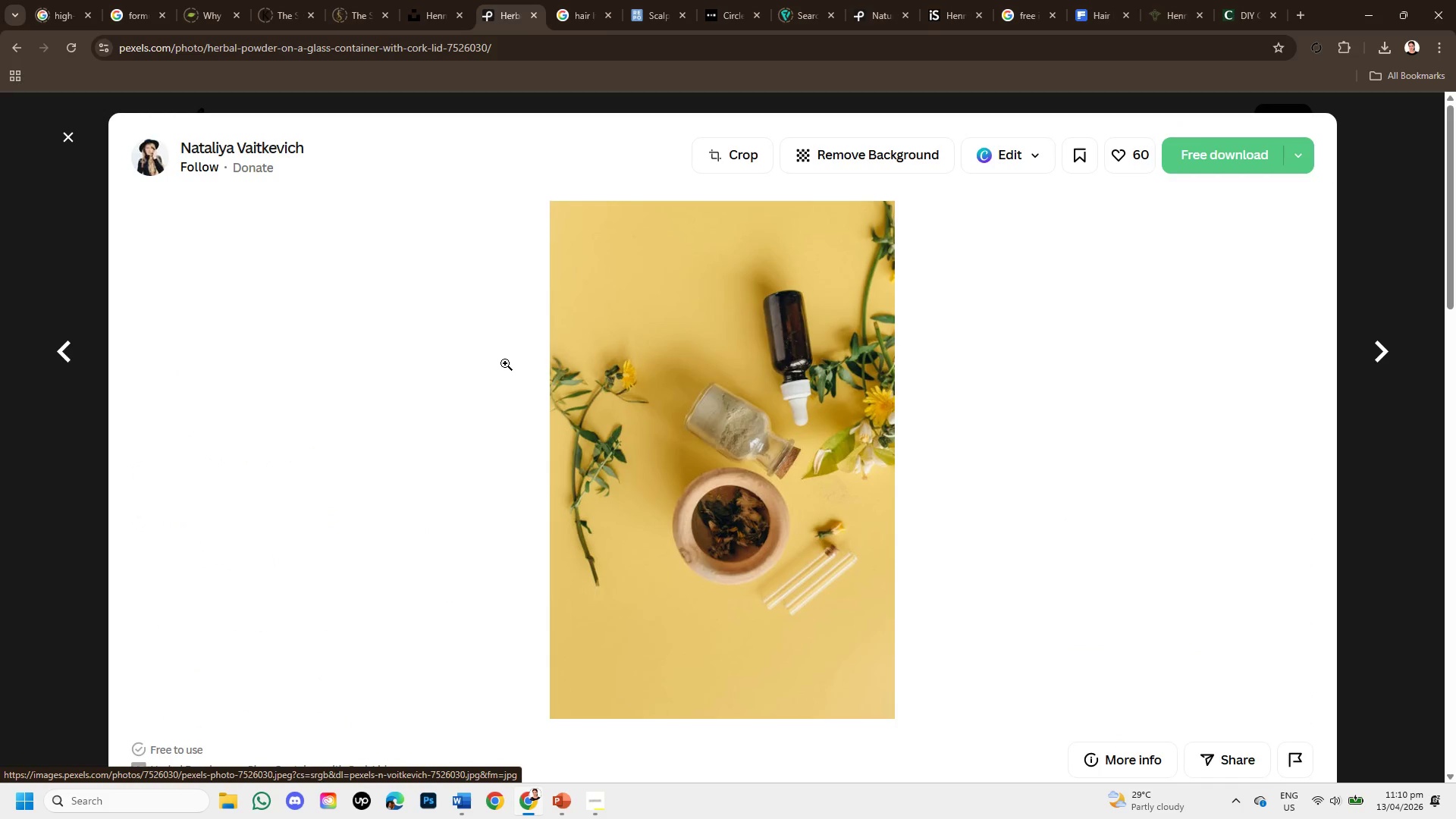 
scroll: coordinate [505, 373], scroll_direction: down, amount: 2.0
 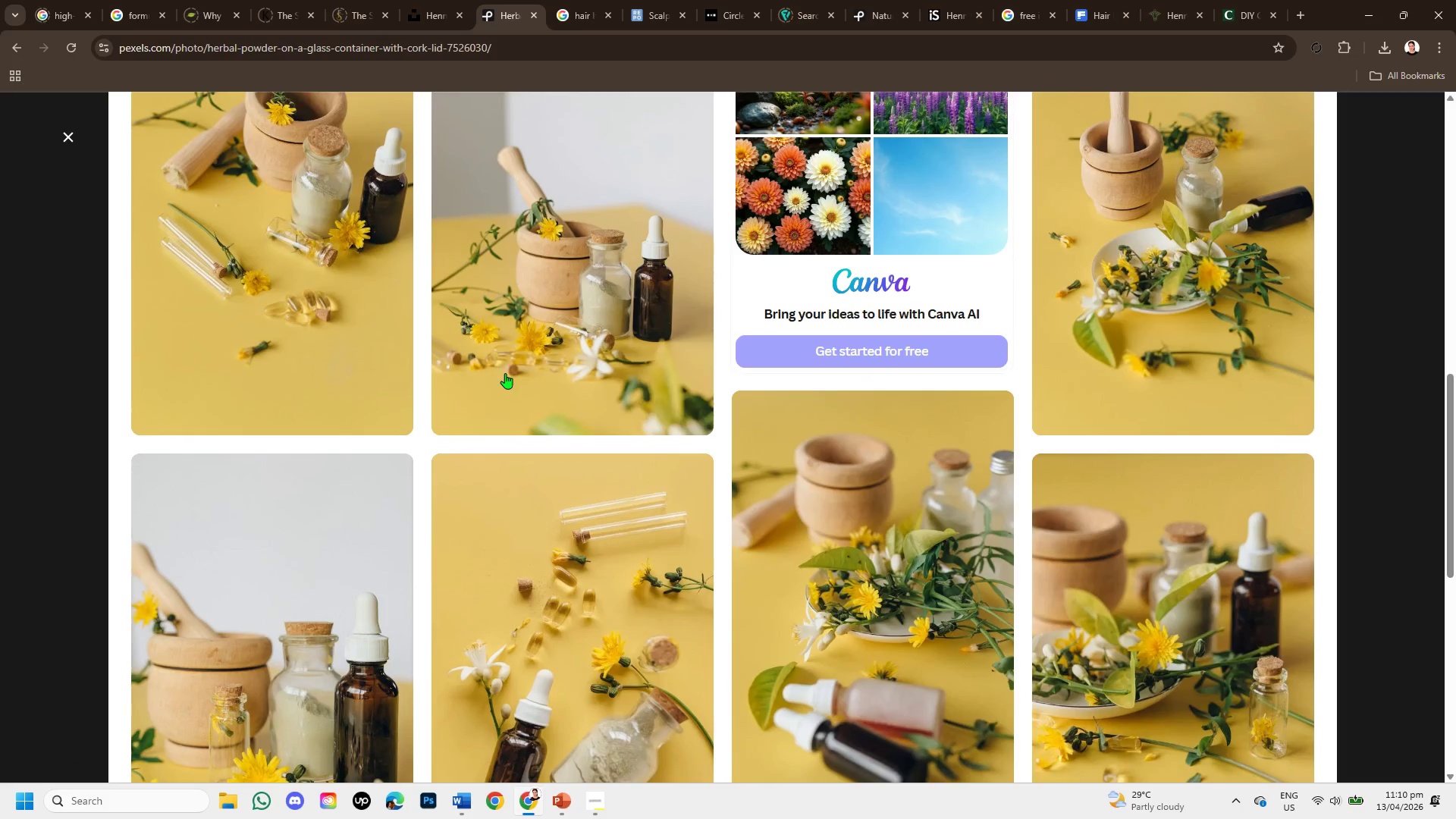 
scroll: coordinate [505, 373], scroll_direction: up, amount: 1.0
 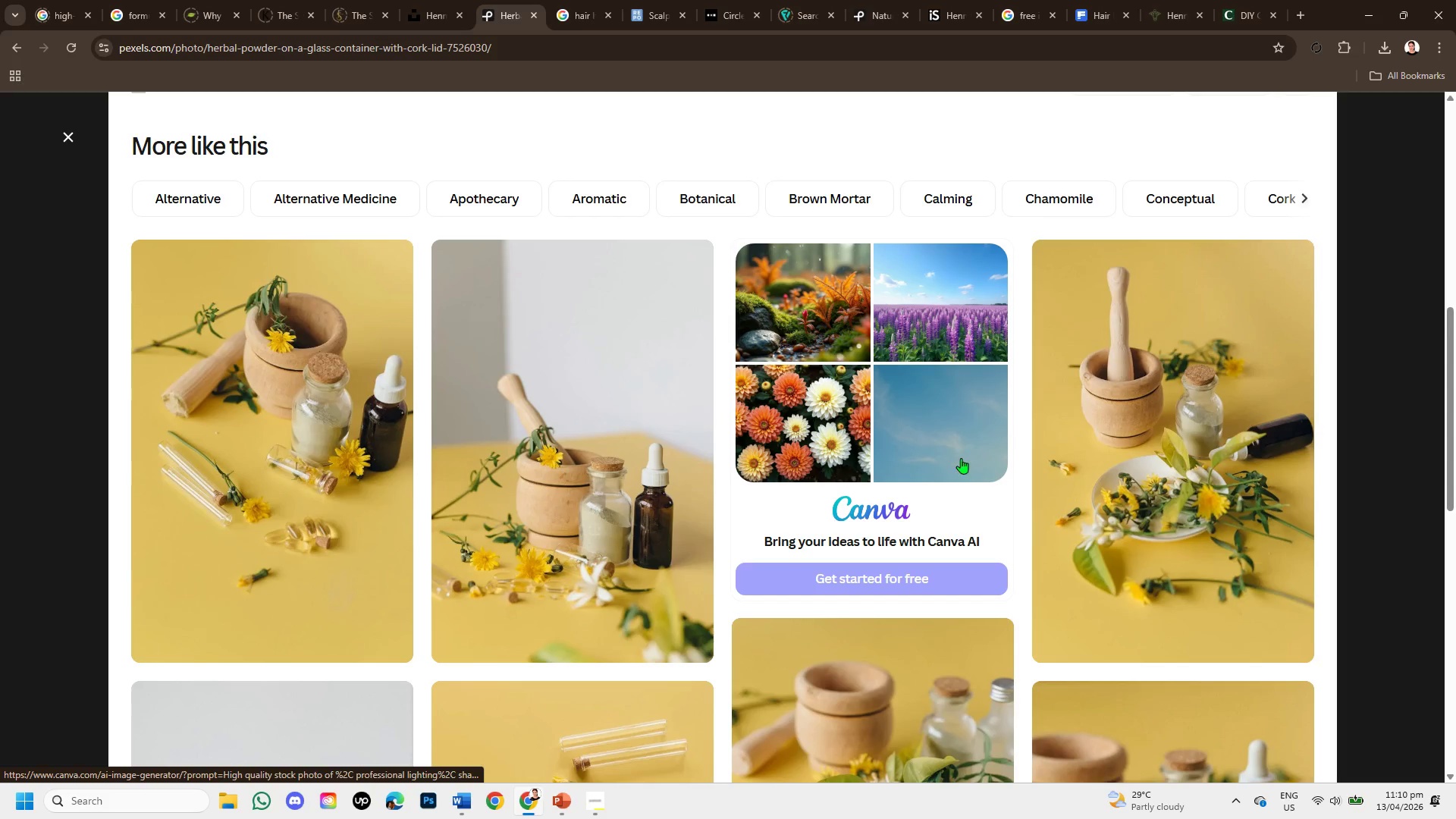 
scroll: coordinate [959, 475], scroll_direction: down, amount: 3.0
 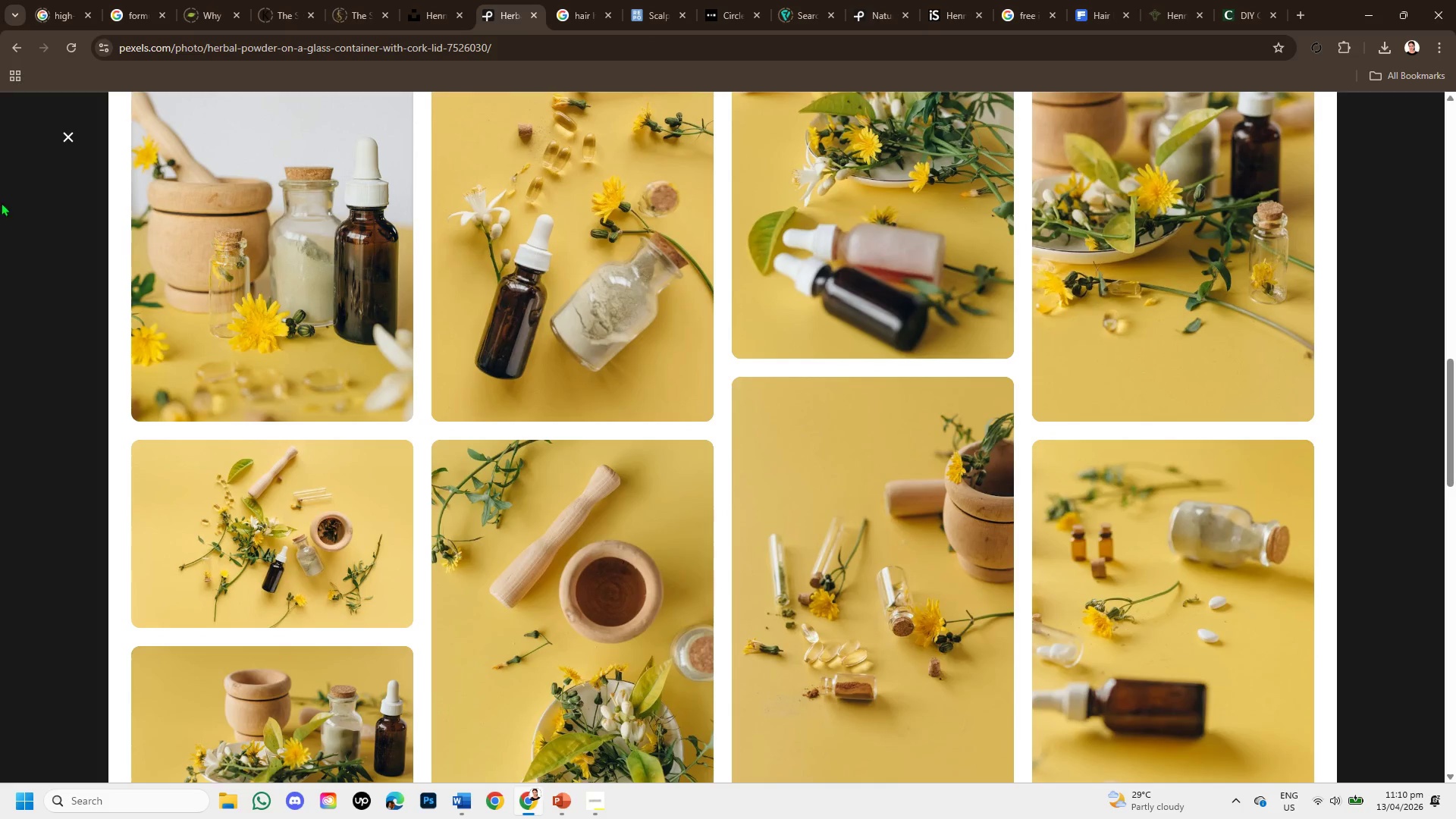 
left_click([67, 131])
 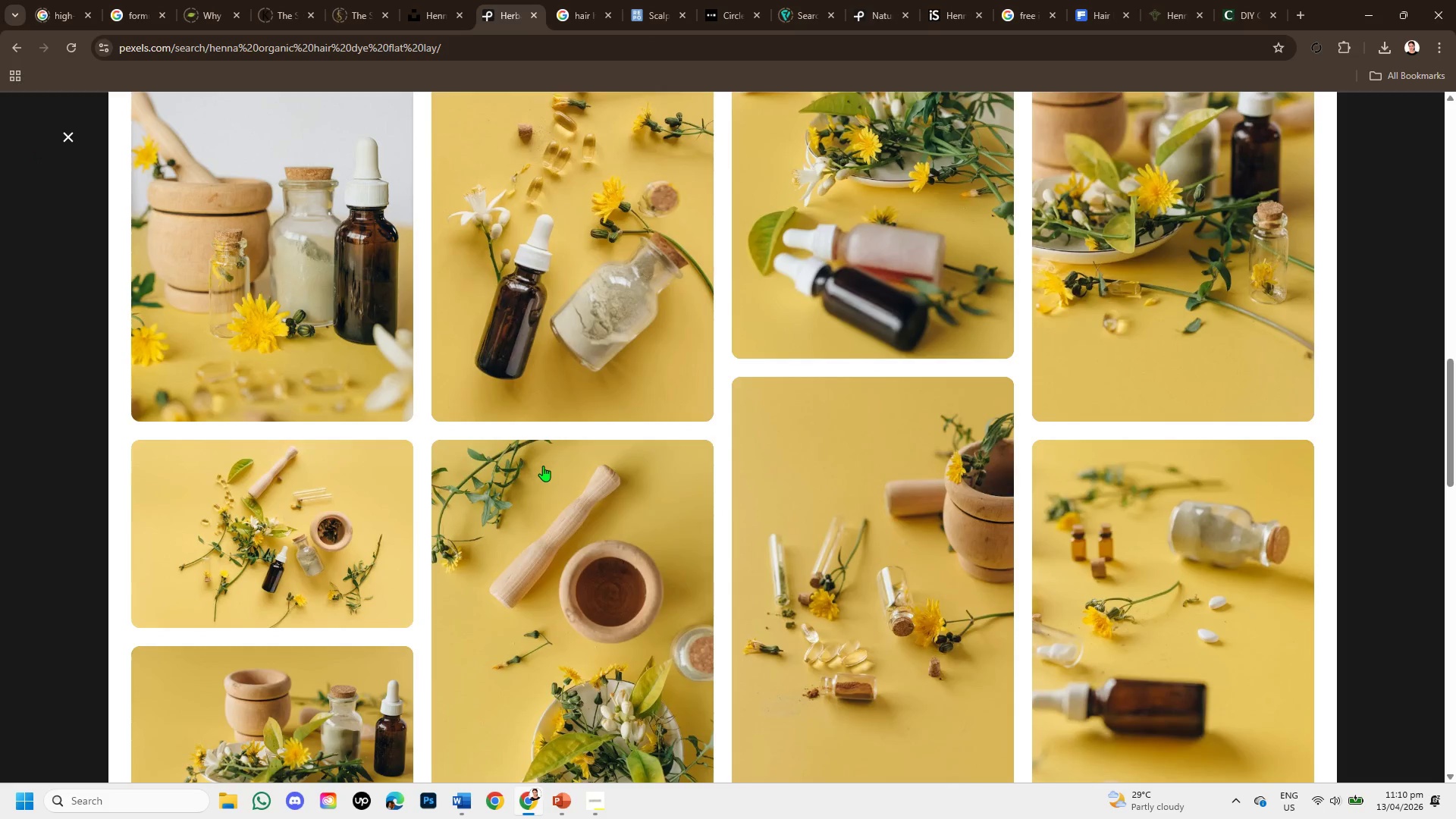 
scroll: coordinate [538, 500], scroll_direction: down, amount: 4.0
 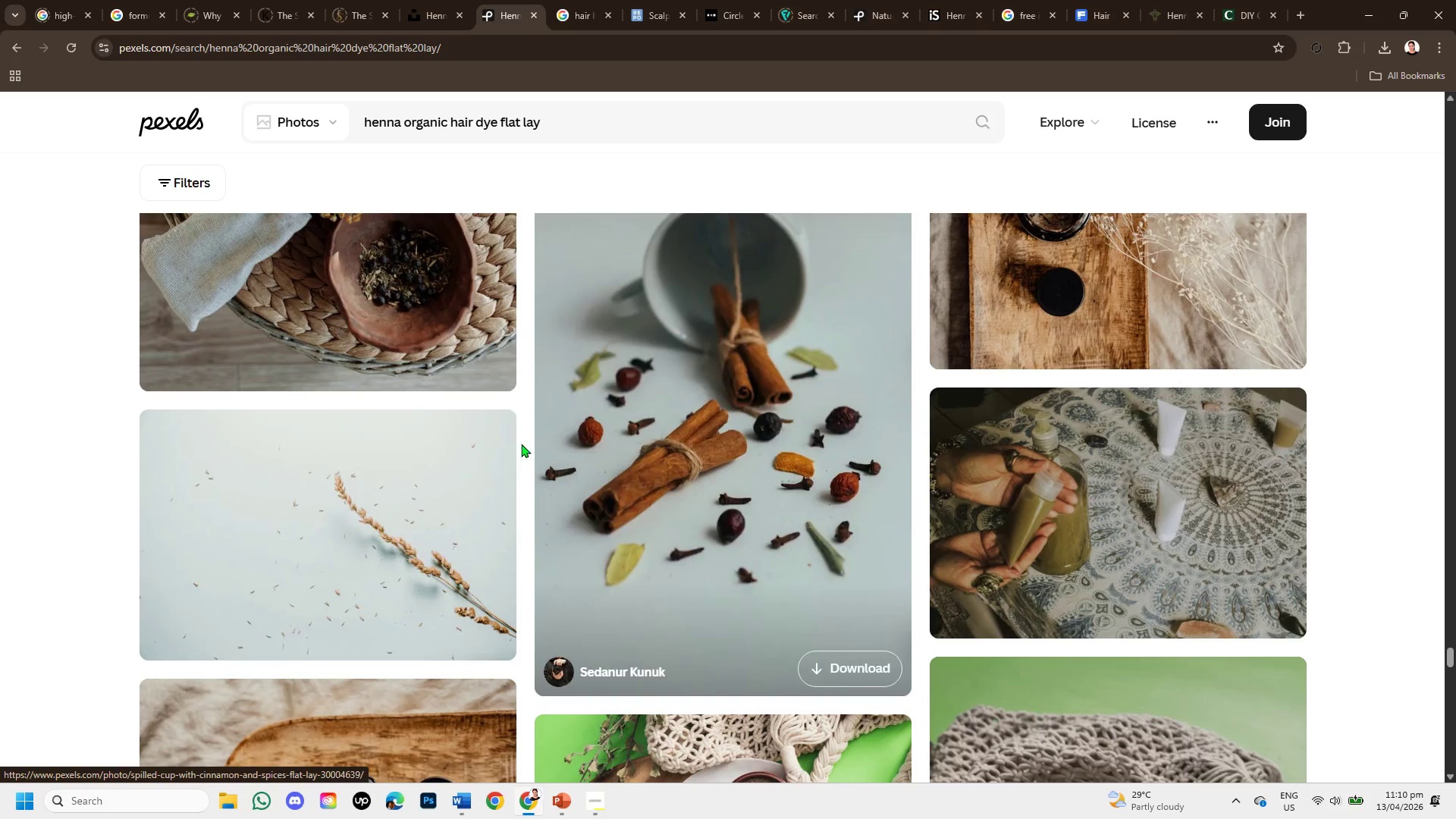 
mouse_move([516, 342])
 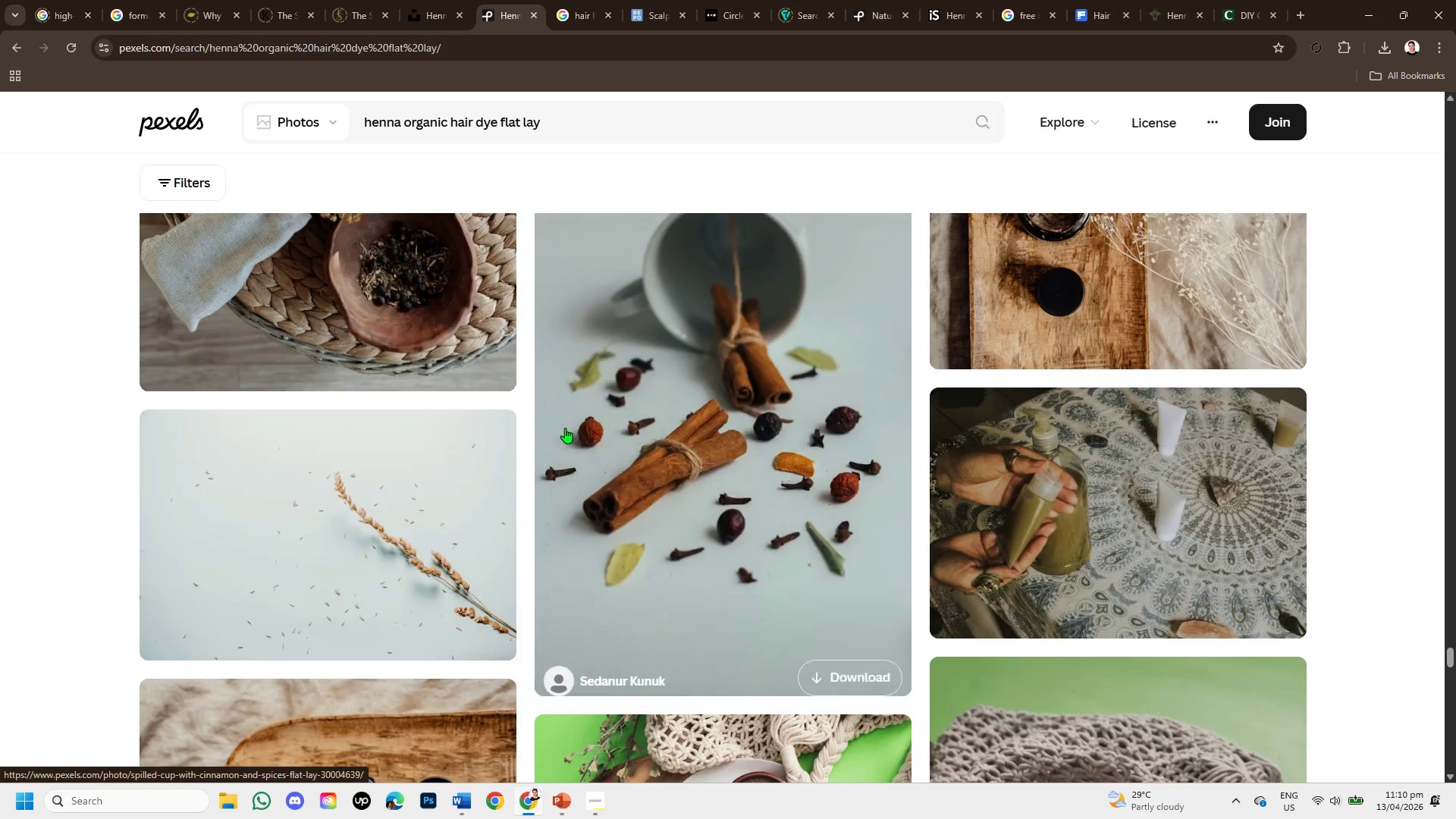 
scroll: coordinate [565, 428], scroll_direction: down, amount: 2.0
 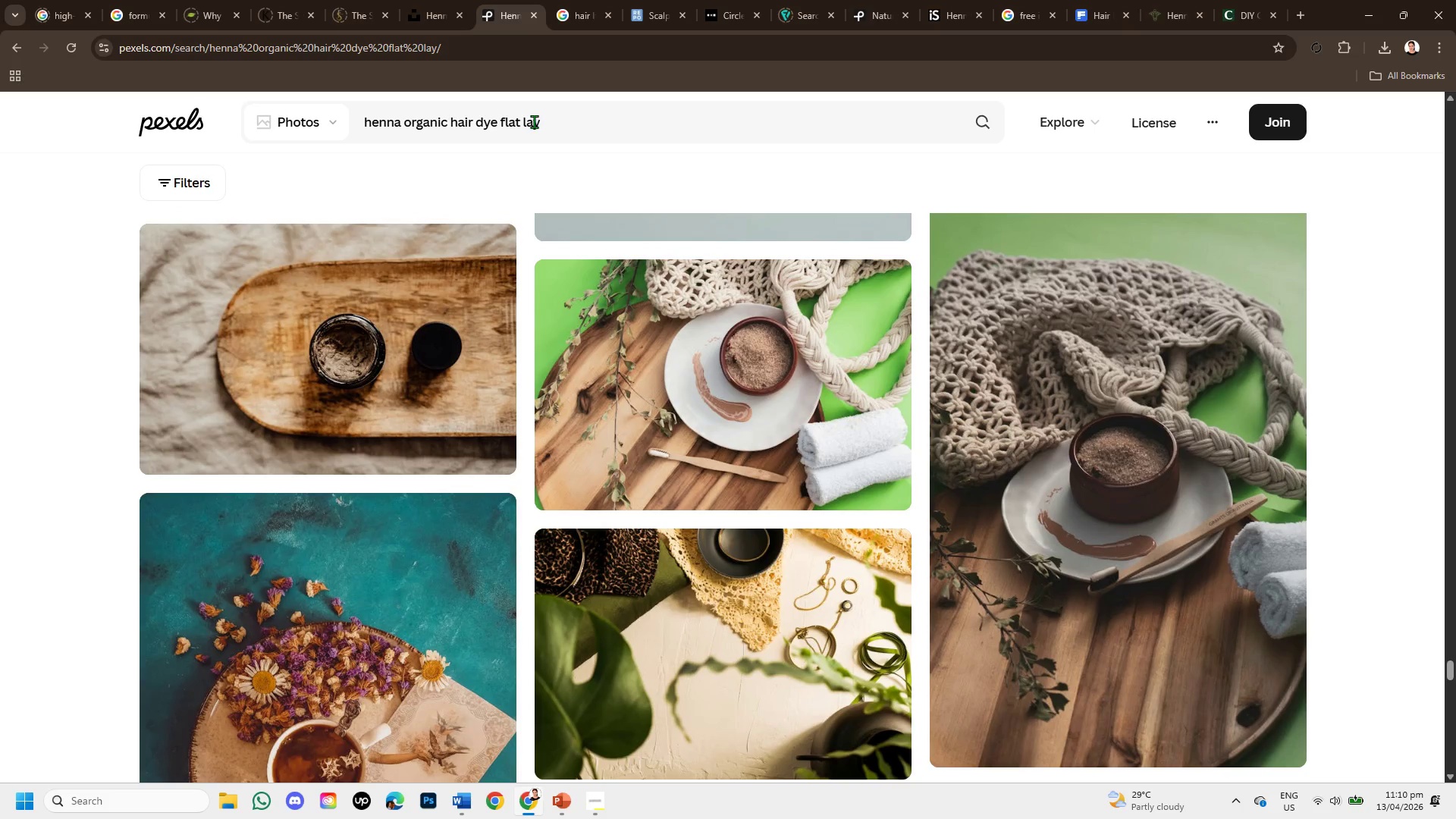 
left_click_drag(start_coordinate=[560, 117], to_coordinate=[256, 124])
 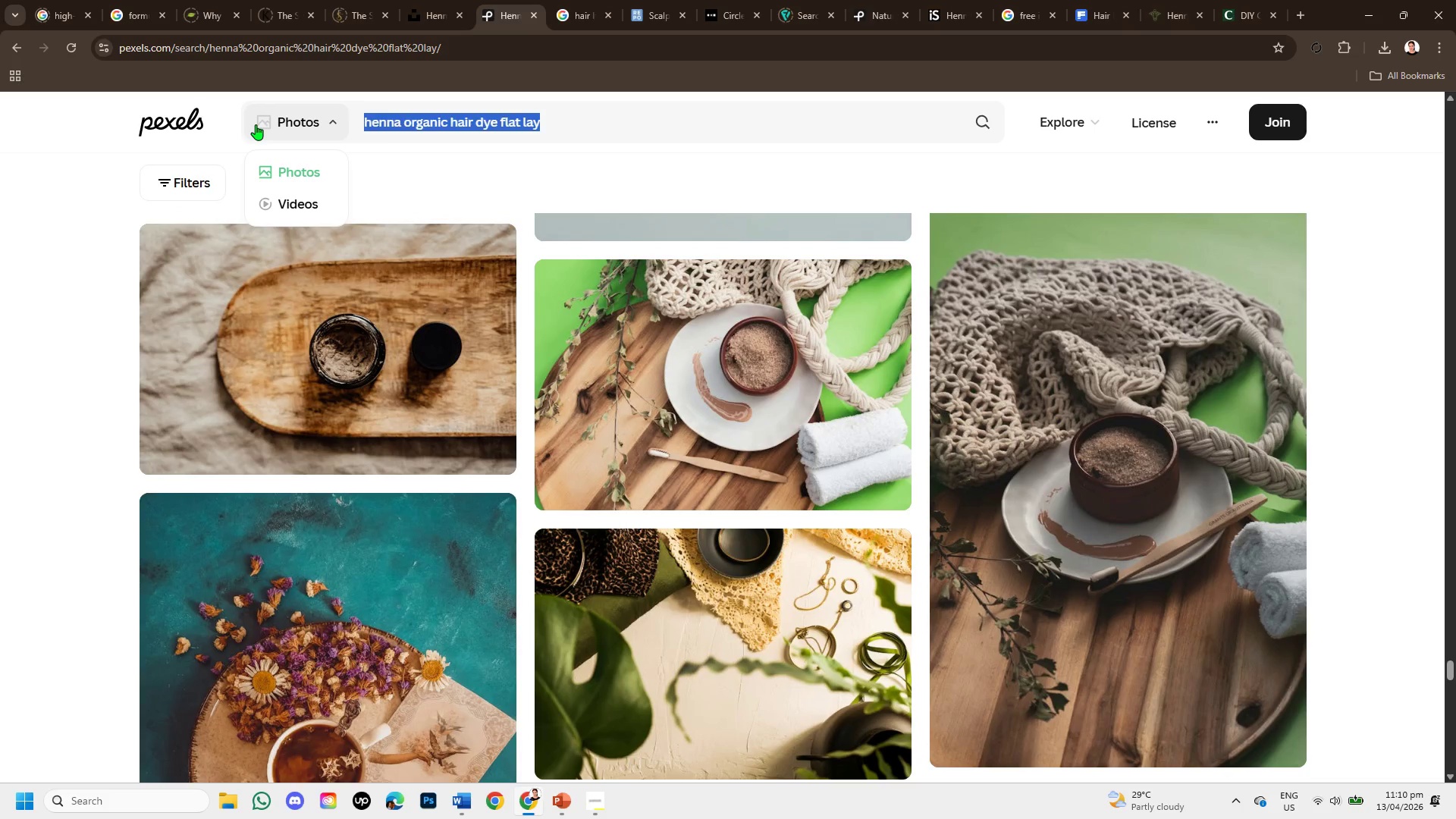 
key(Backspace)
type(henna nati)
key(Backspace)
type(ural pigment powder aesthetic )
 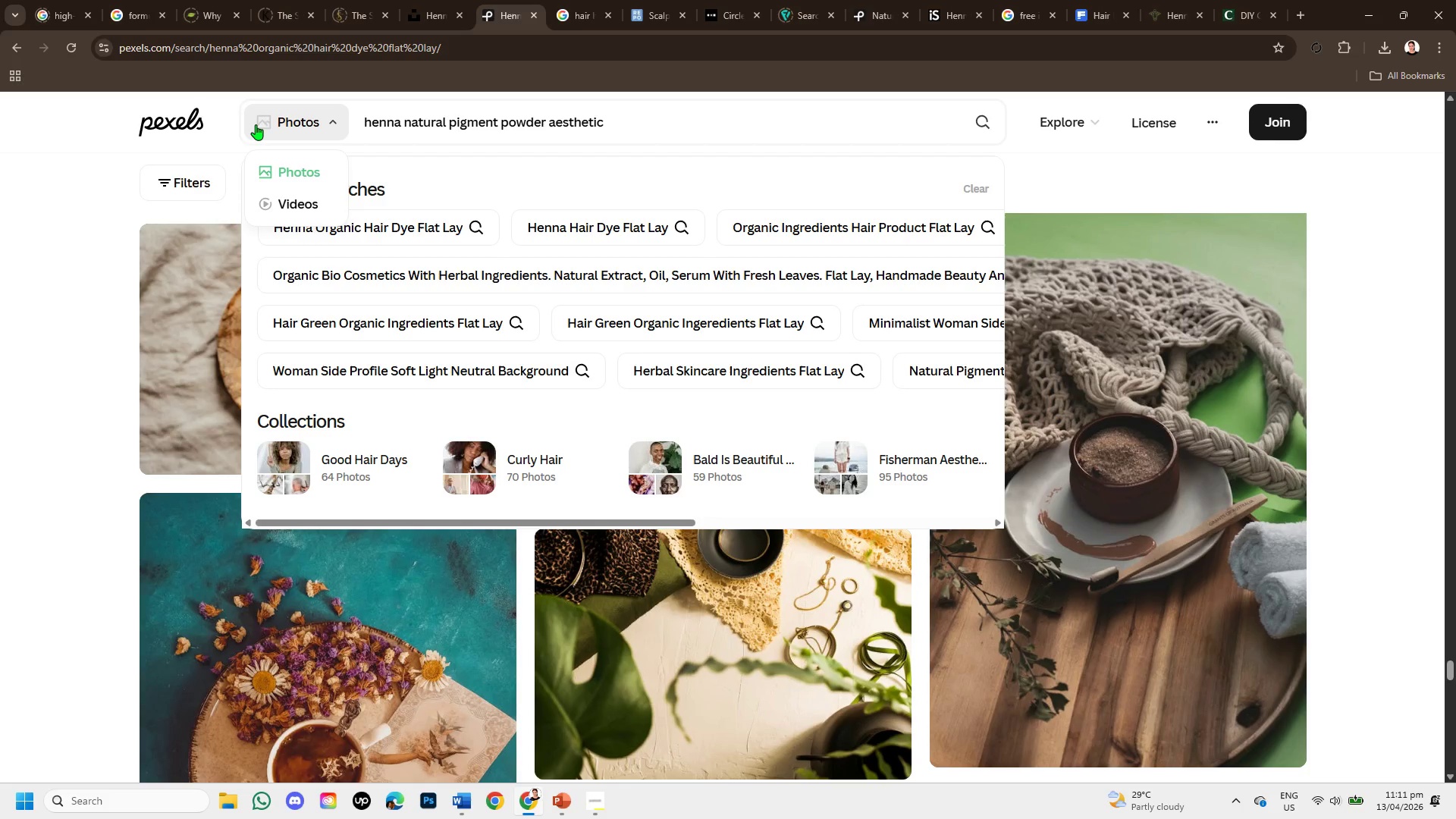 
key(Enter)
 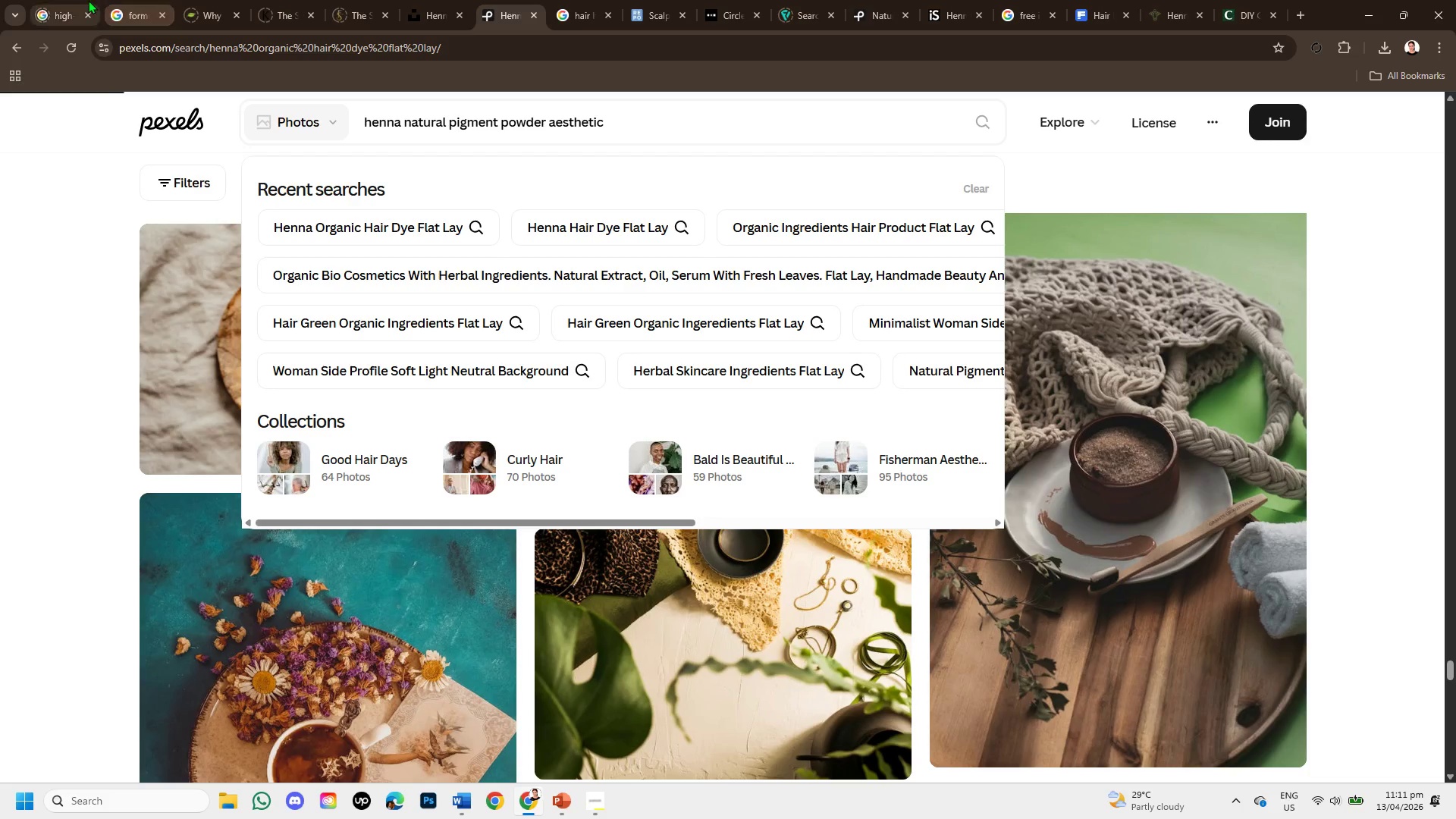 
mouse_move([53, -1])
 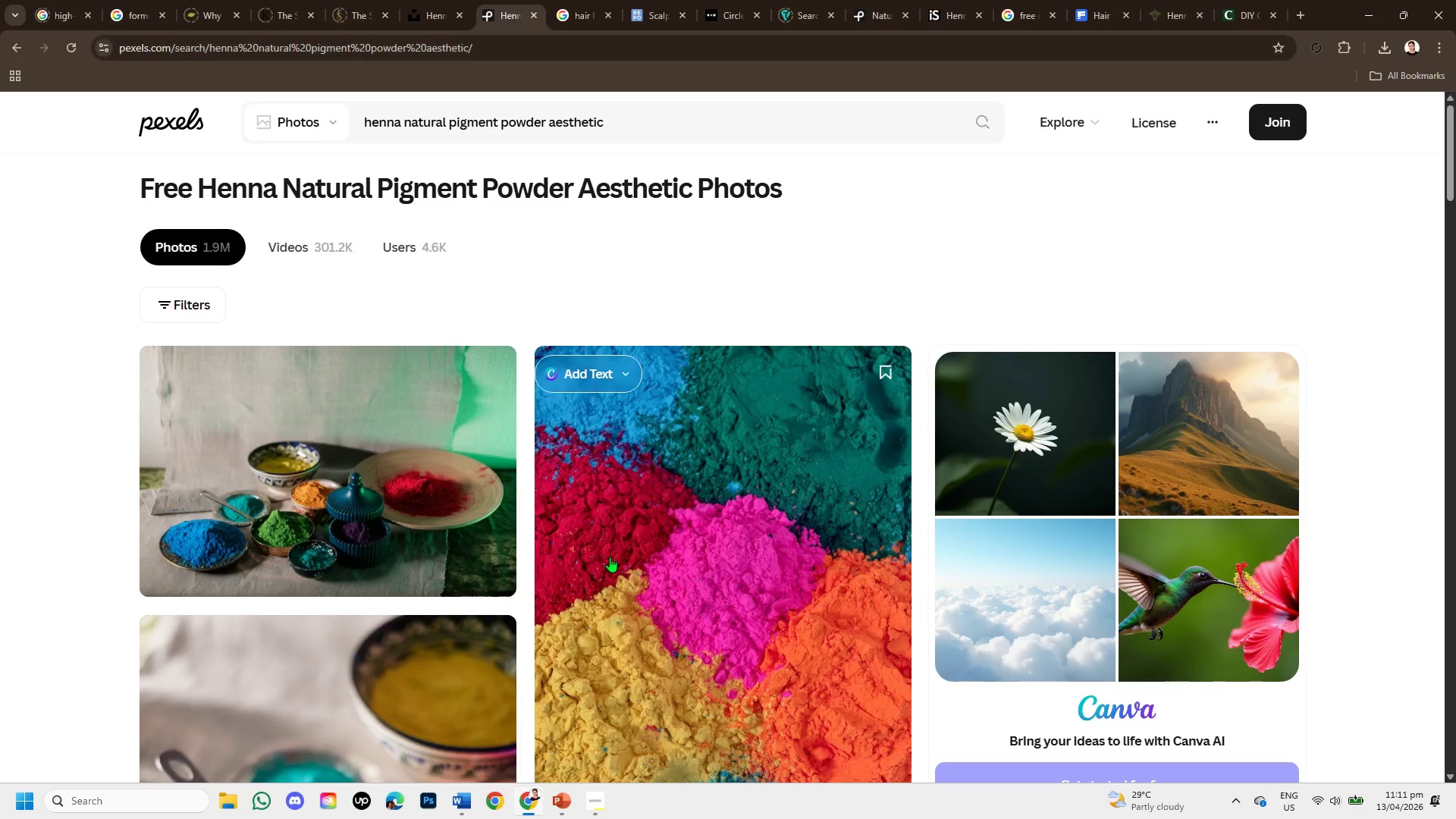 
scroll: coordinate [610, 557], scroll_direction: down, amount: 3.0
 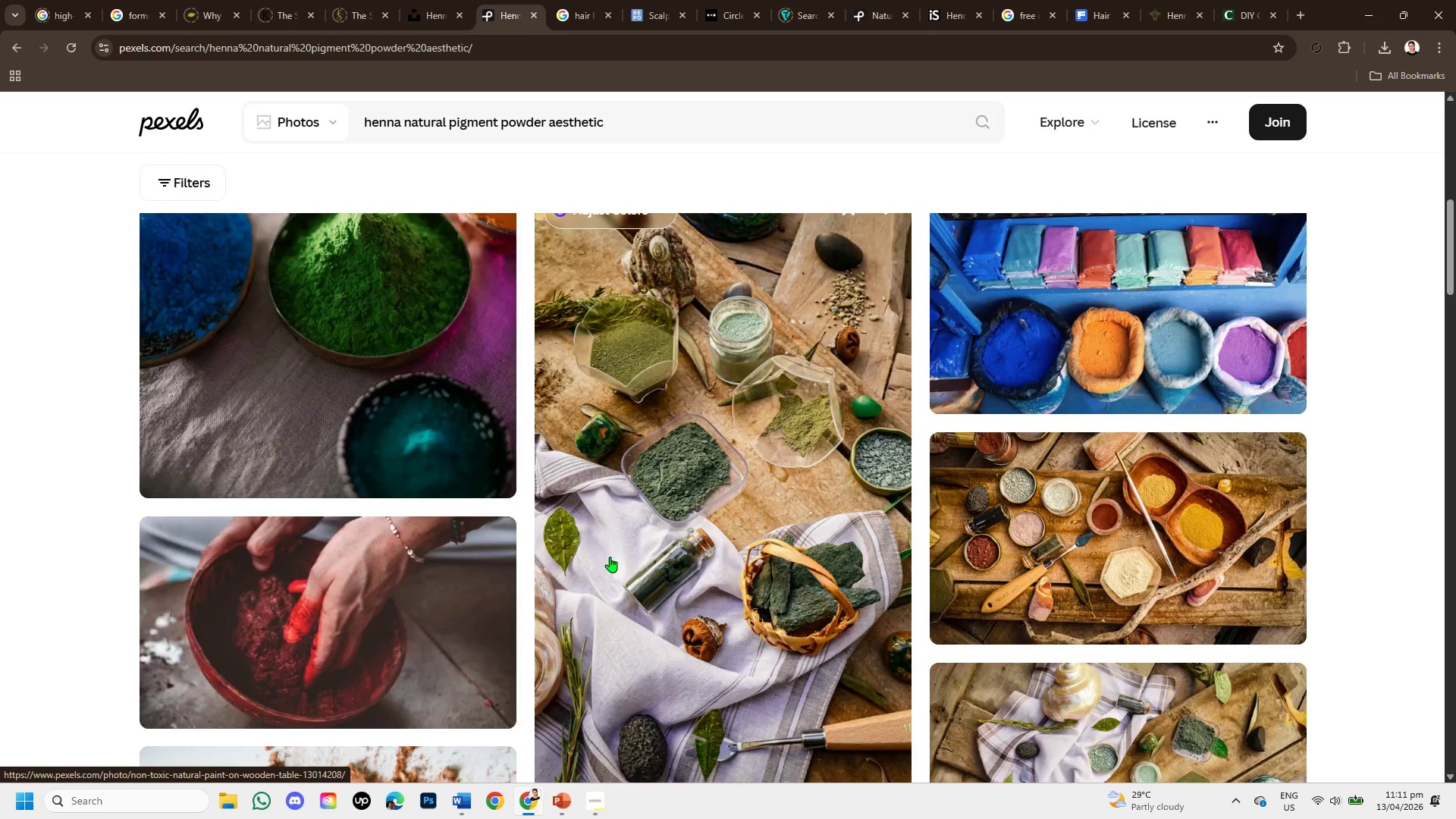 
scroll: coordinate [620, 545], scroll_direction: up, amount: 2.0
 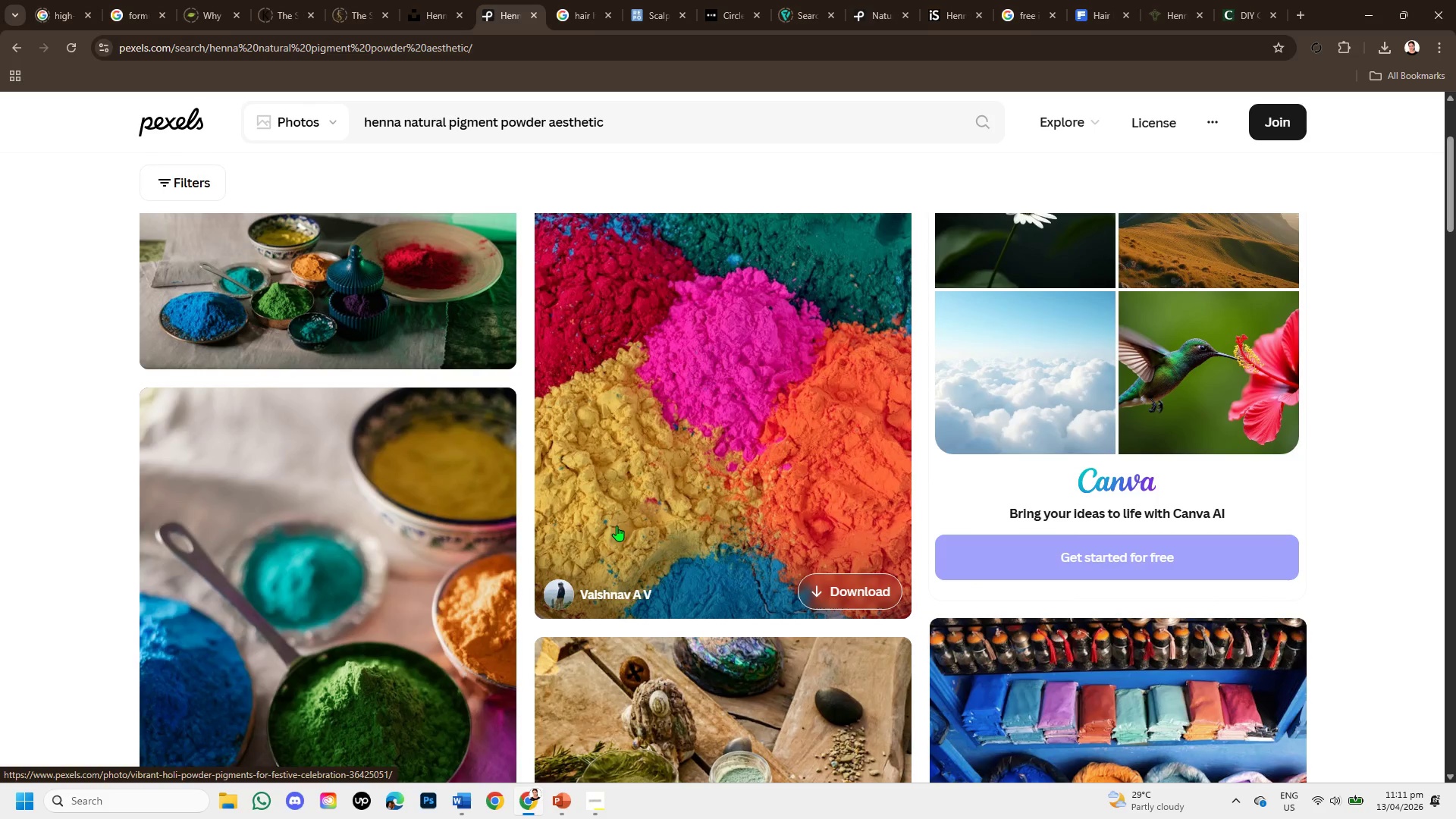 
scroll: coordinate [711, 582], scroll_direction: down, amount: 8.0
 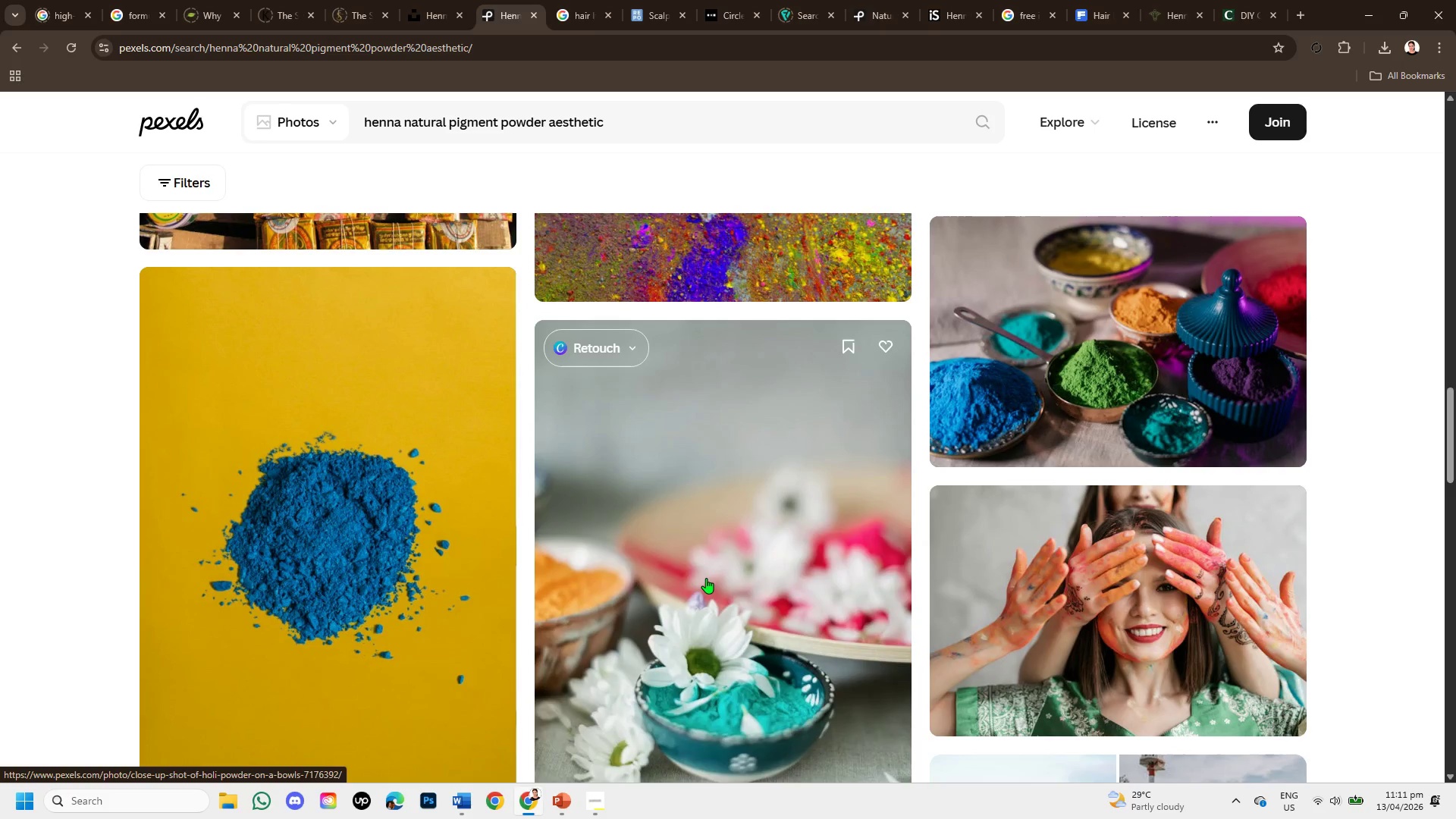 
scroll: coordinate [682, 510], scroll_direction: down, amount: 8.0
 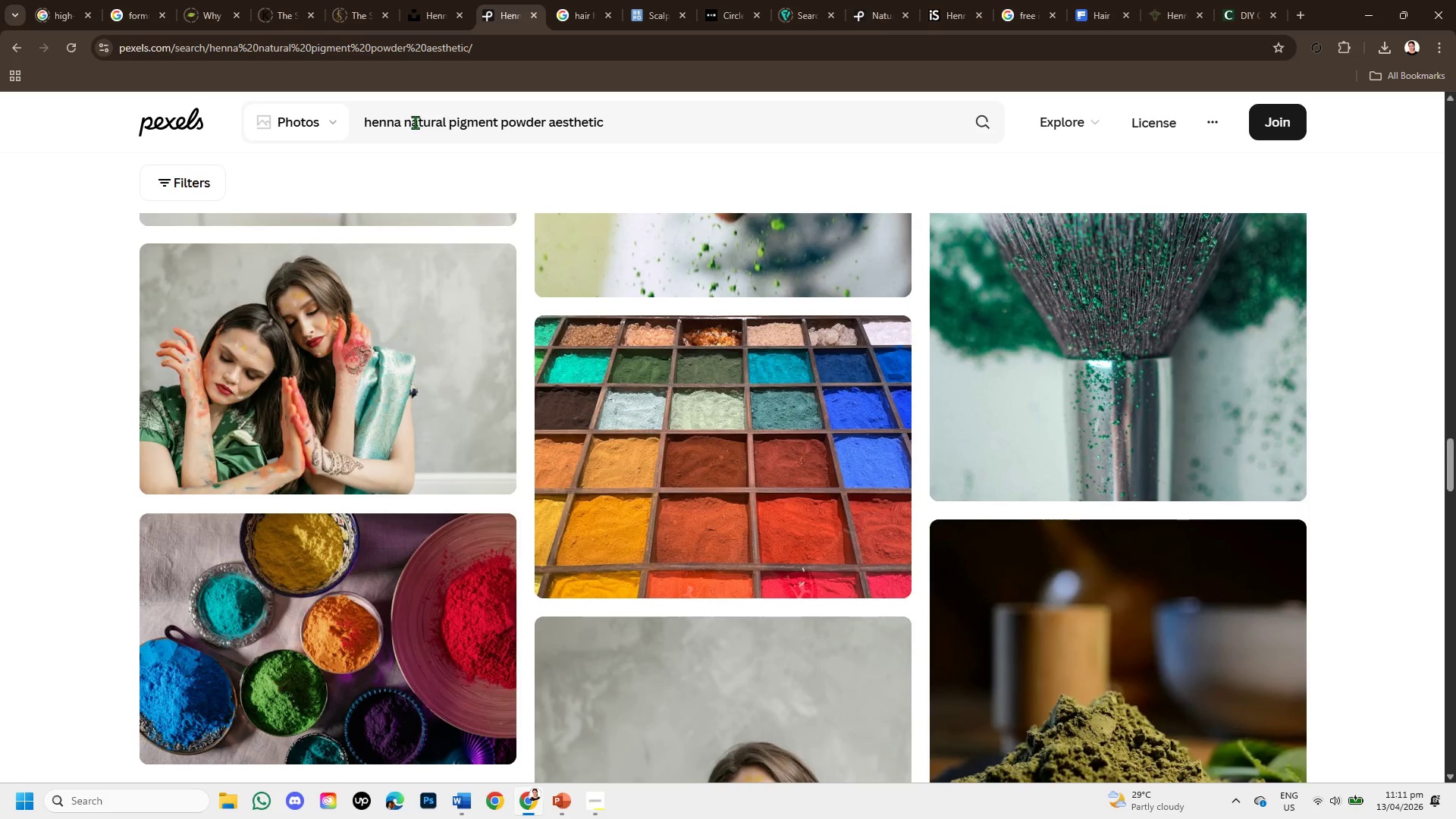 
left_click_drag(start_coordinate=[404, 121], to_coordinate=[495, 124])
 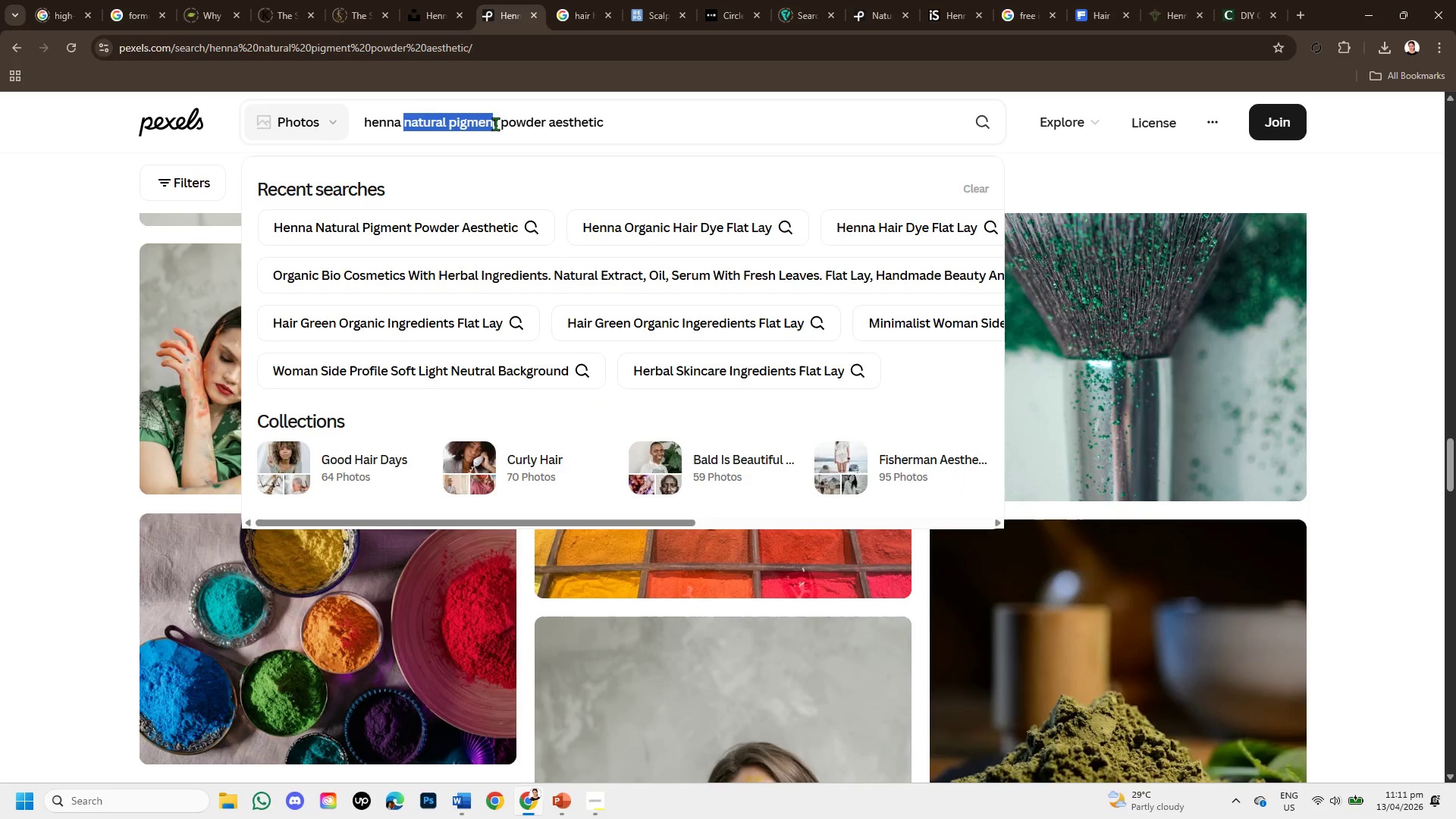 
key(Backspace)
 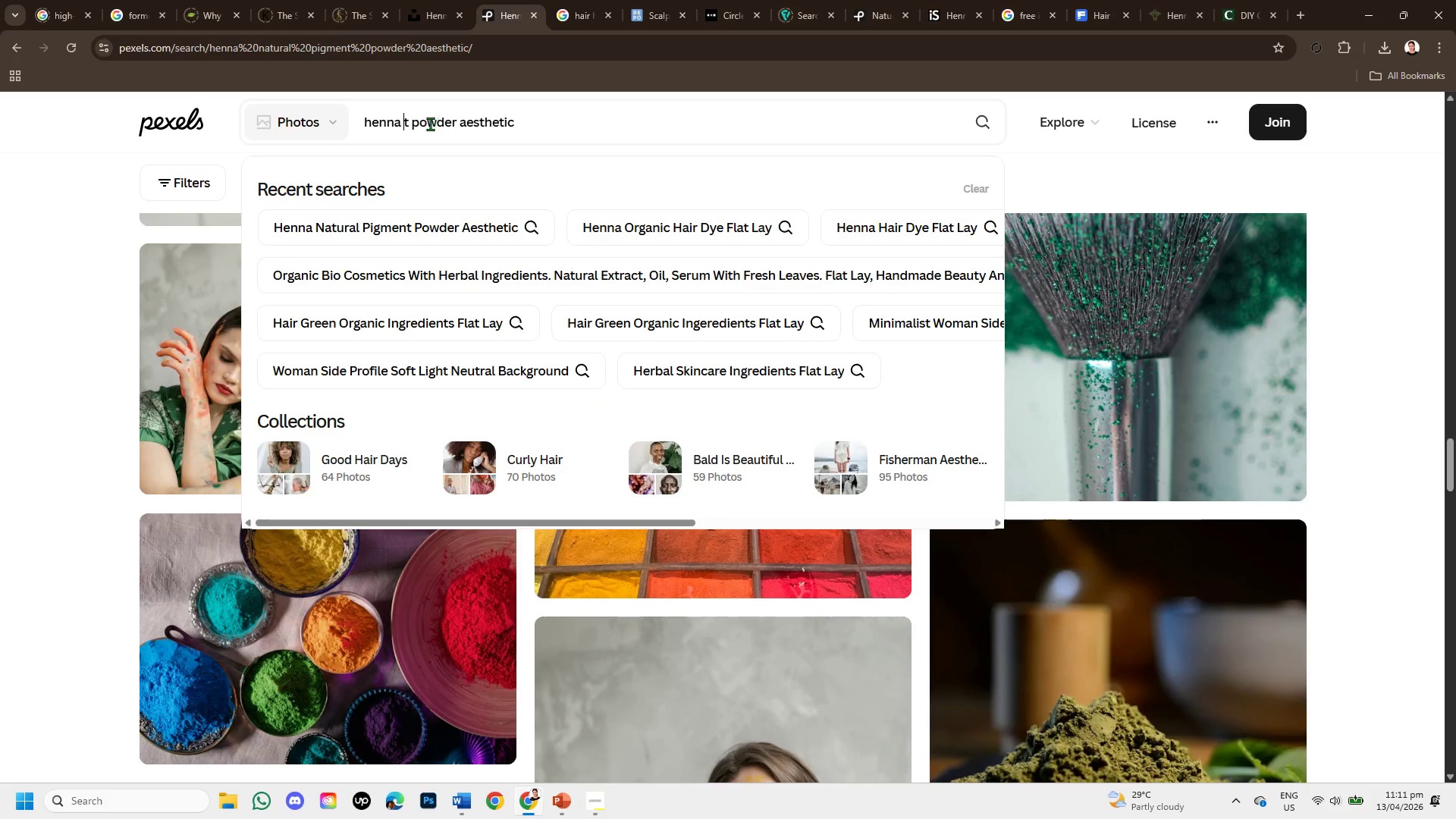 
left_click([415, 119])
 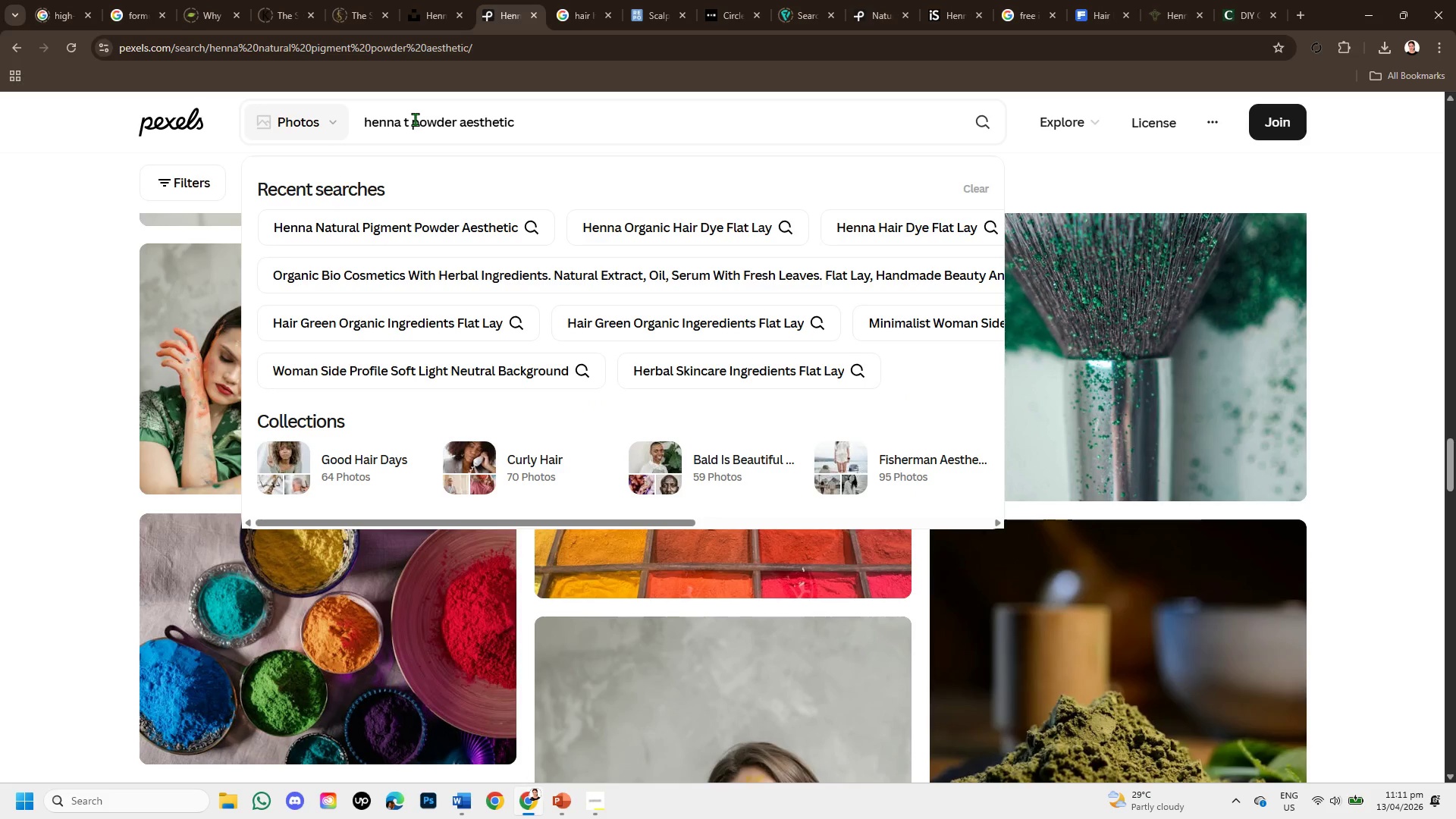 
key(Backspace)
key(Backspace)
type(hair f)
key(Backspace)
type(dye )
 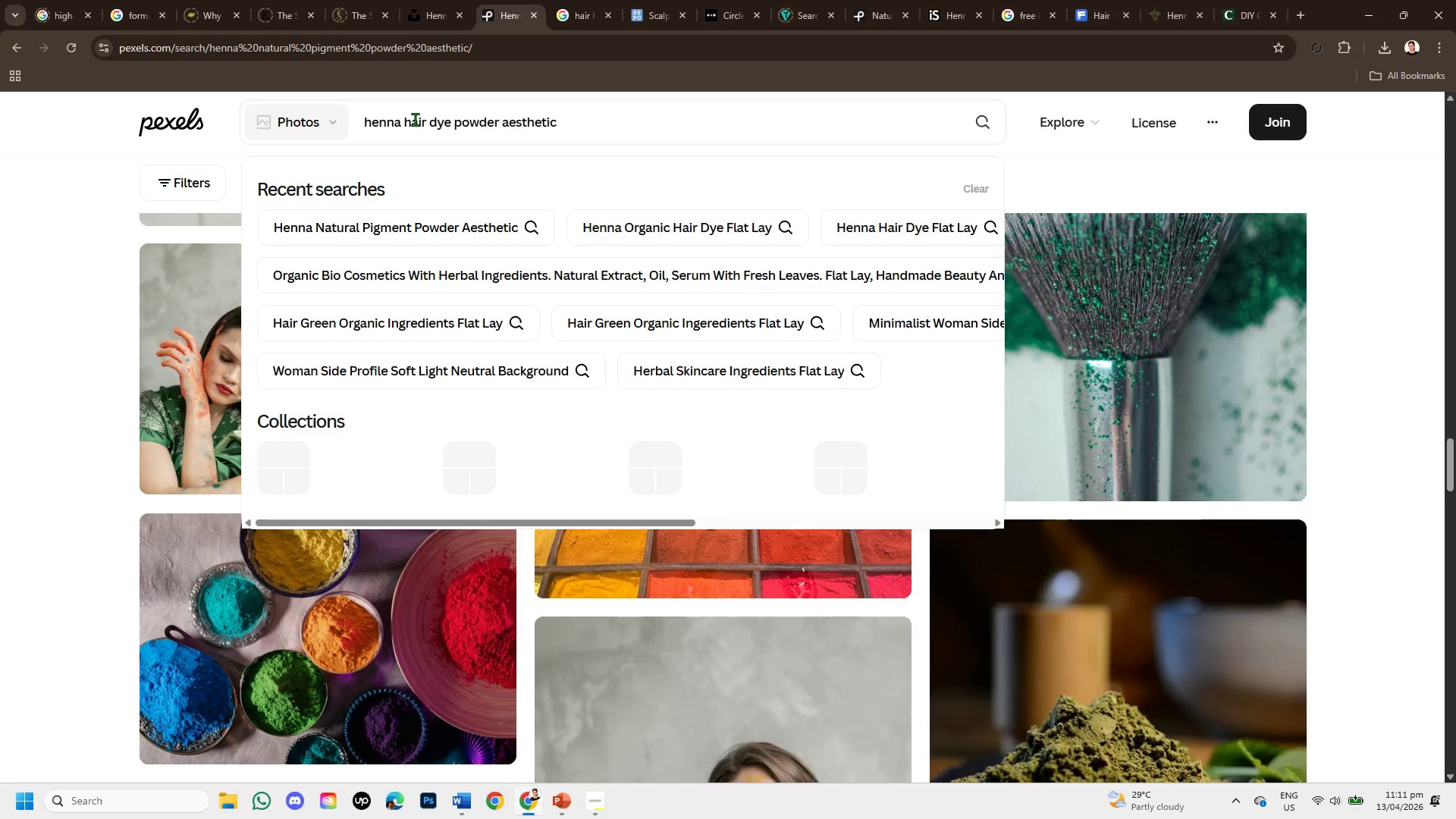 
key(Enter)
 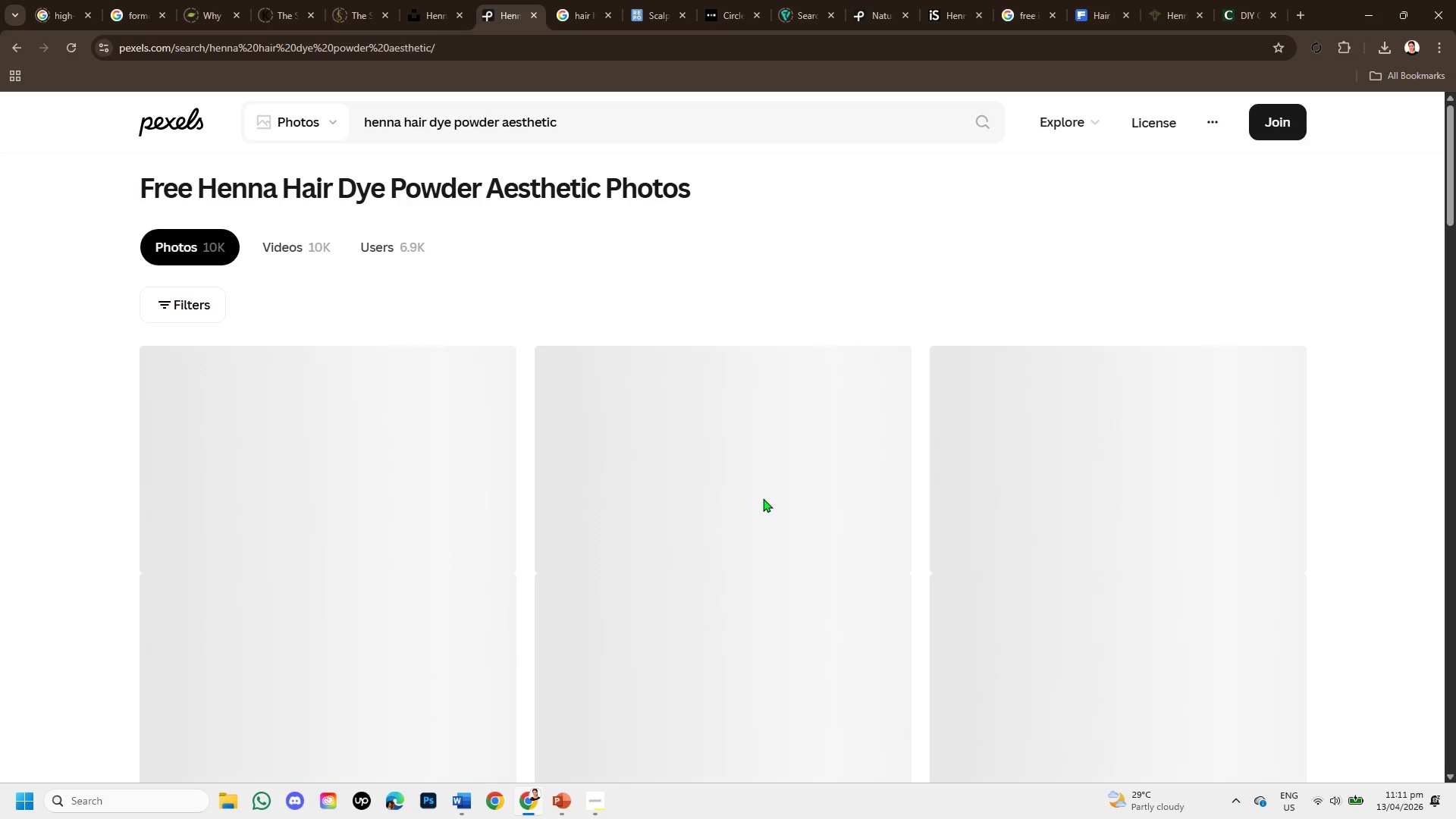 
wait(6.14)
 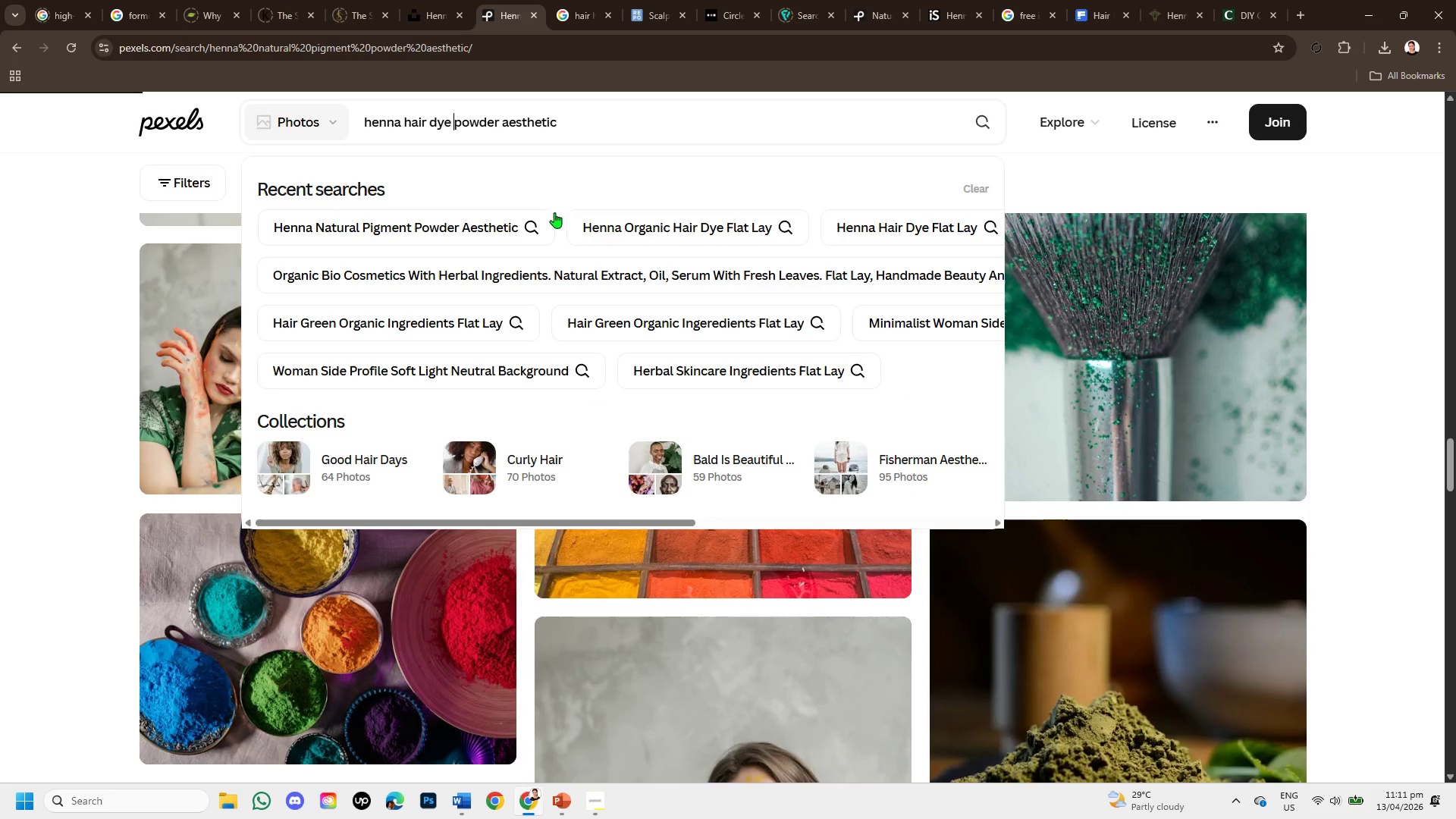 
scroll: coordinate [749, 504], scroll_direction: down, amount: 12.0
 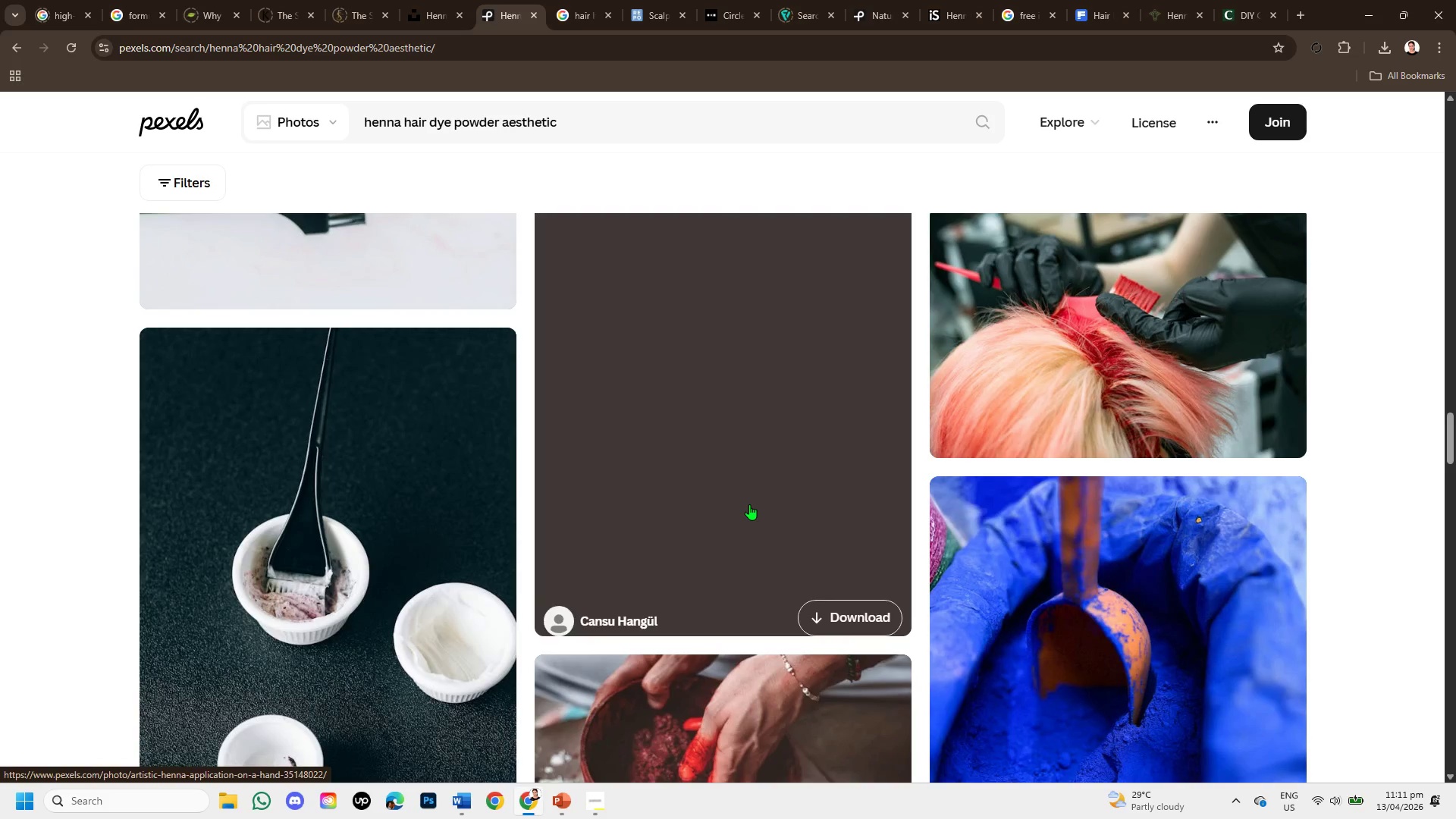 
scroll: coordinate [708, 534], scroll_direction: down, amount: 10.0
 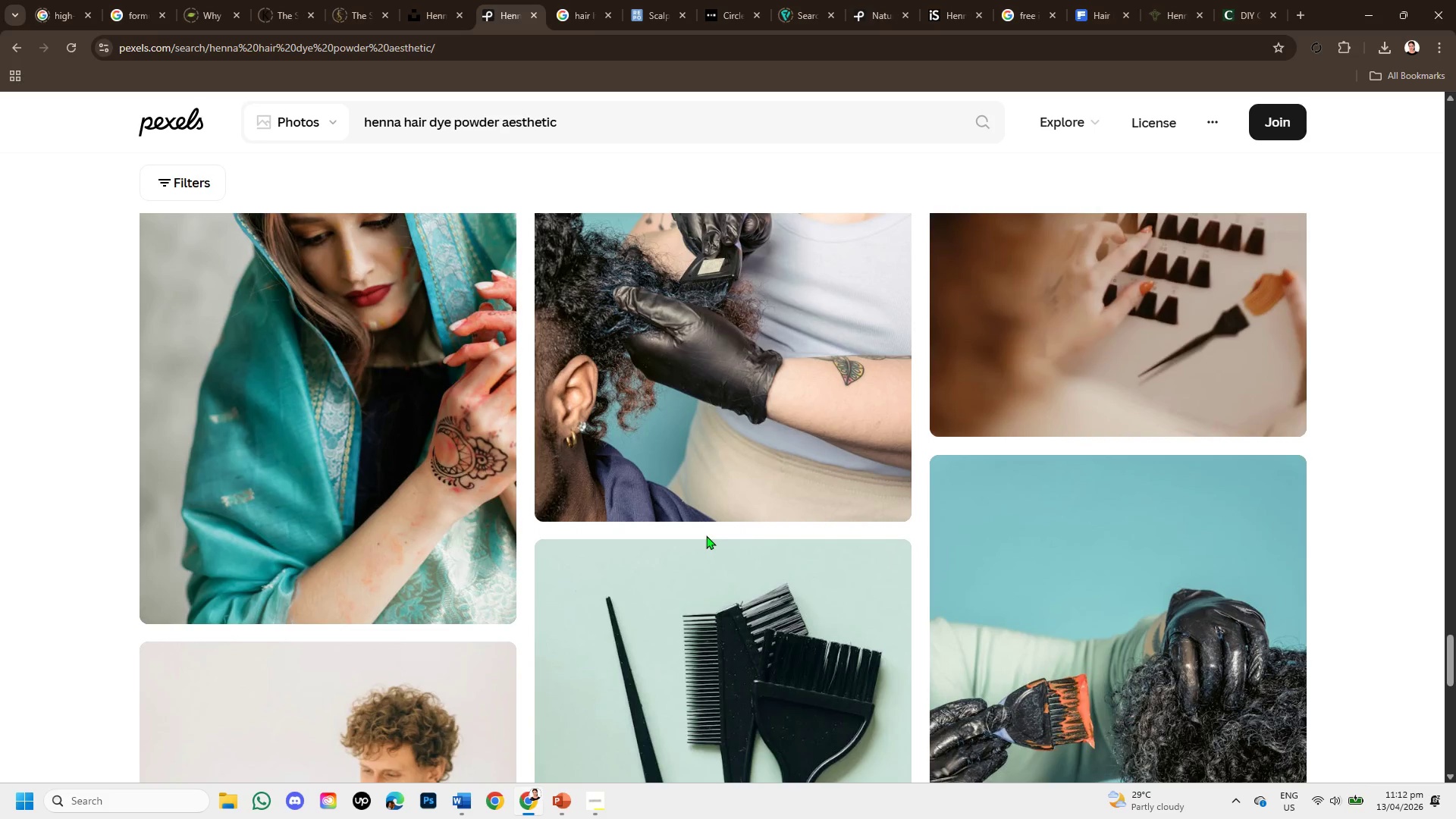 
scroll: coordinate [686, 566], scroll_direction: down, amount: 3.0
 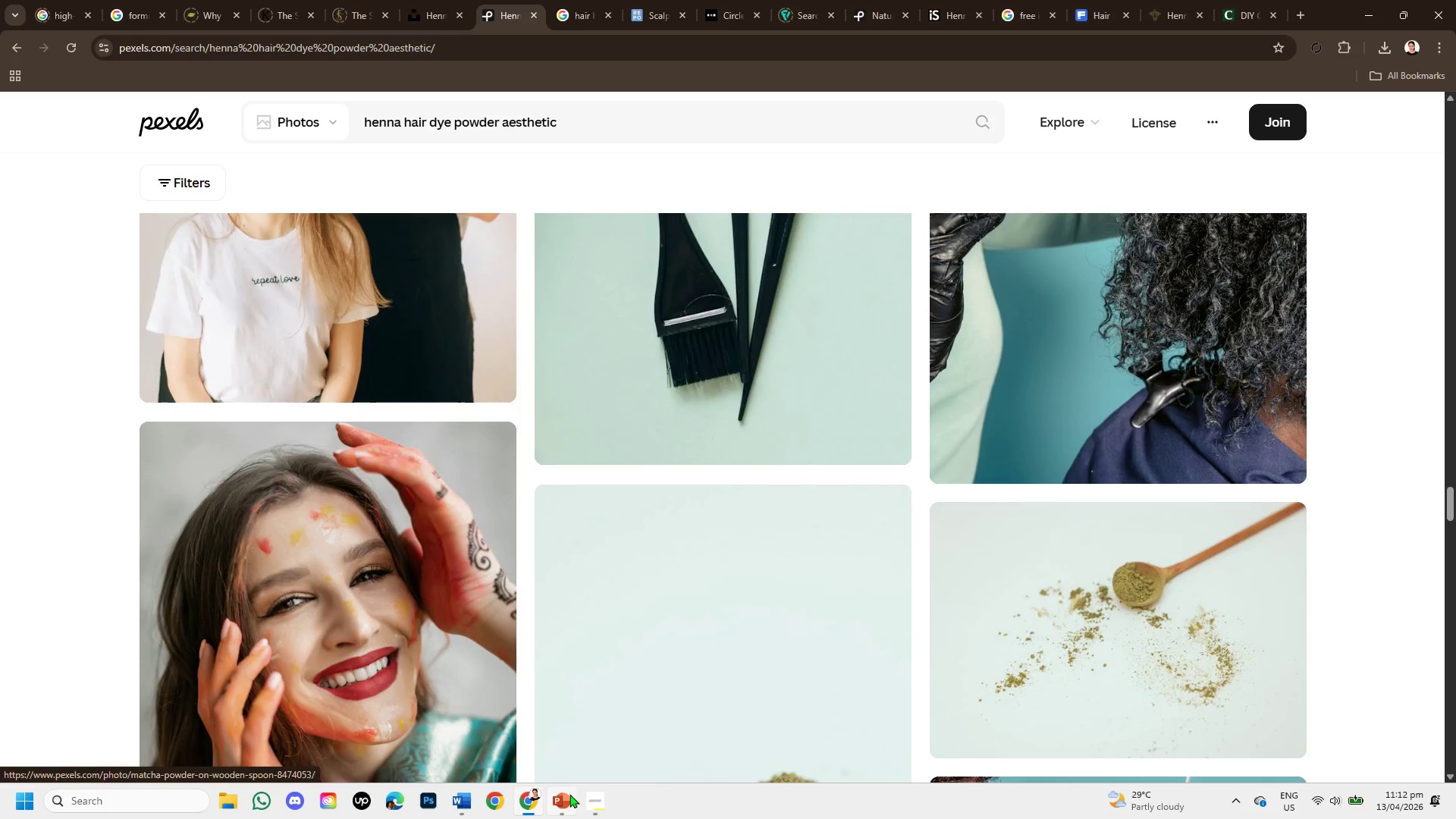 
left_click([569, 798])
 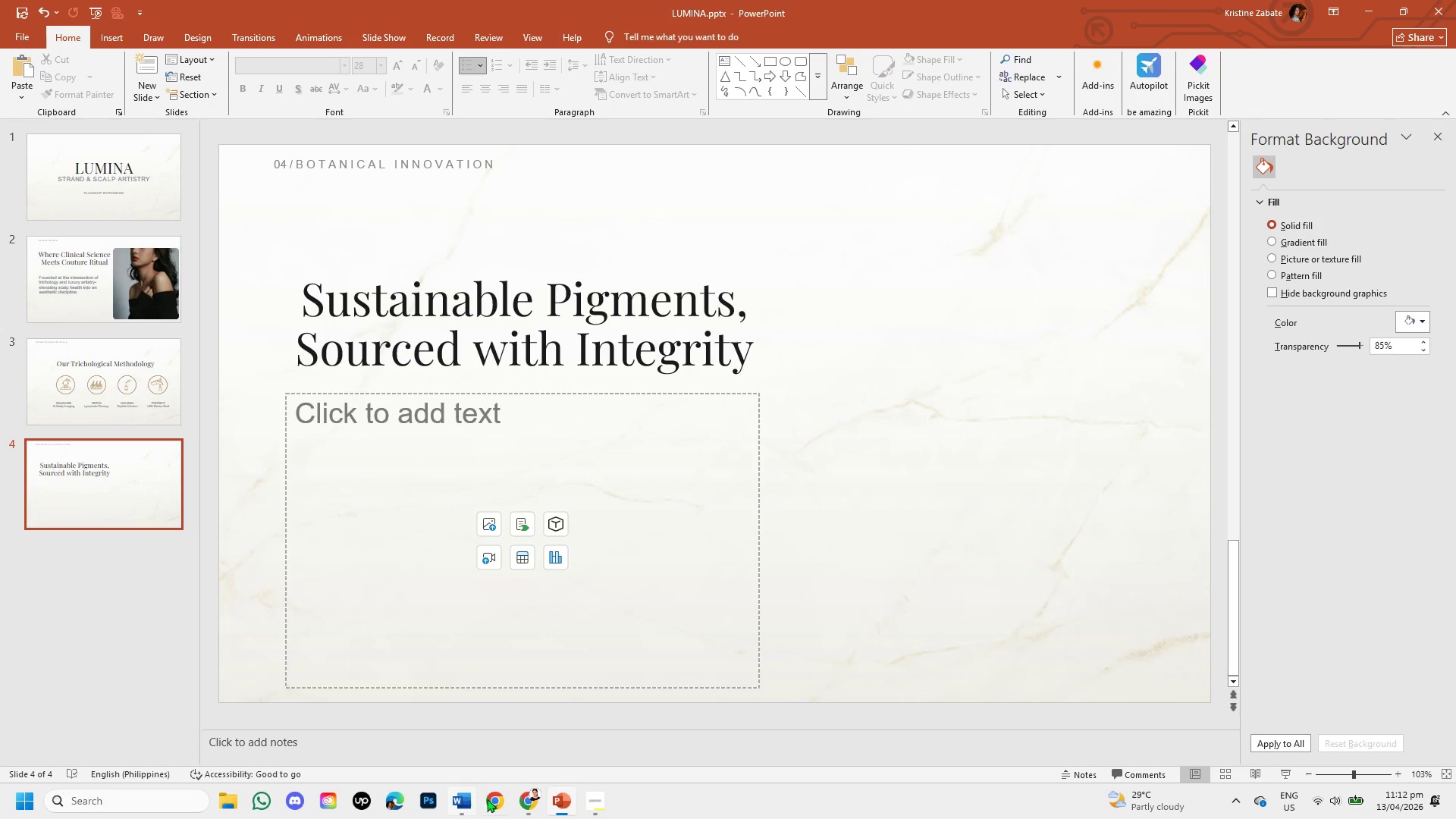 
left_click([522, 799])
 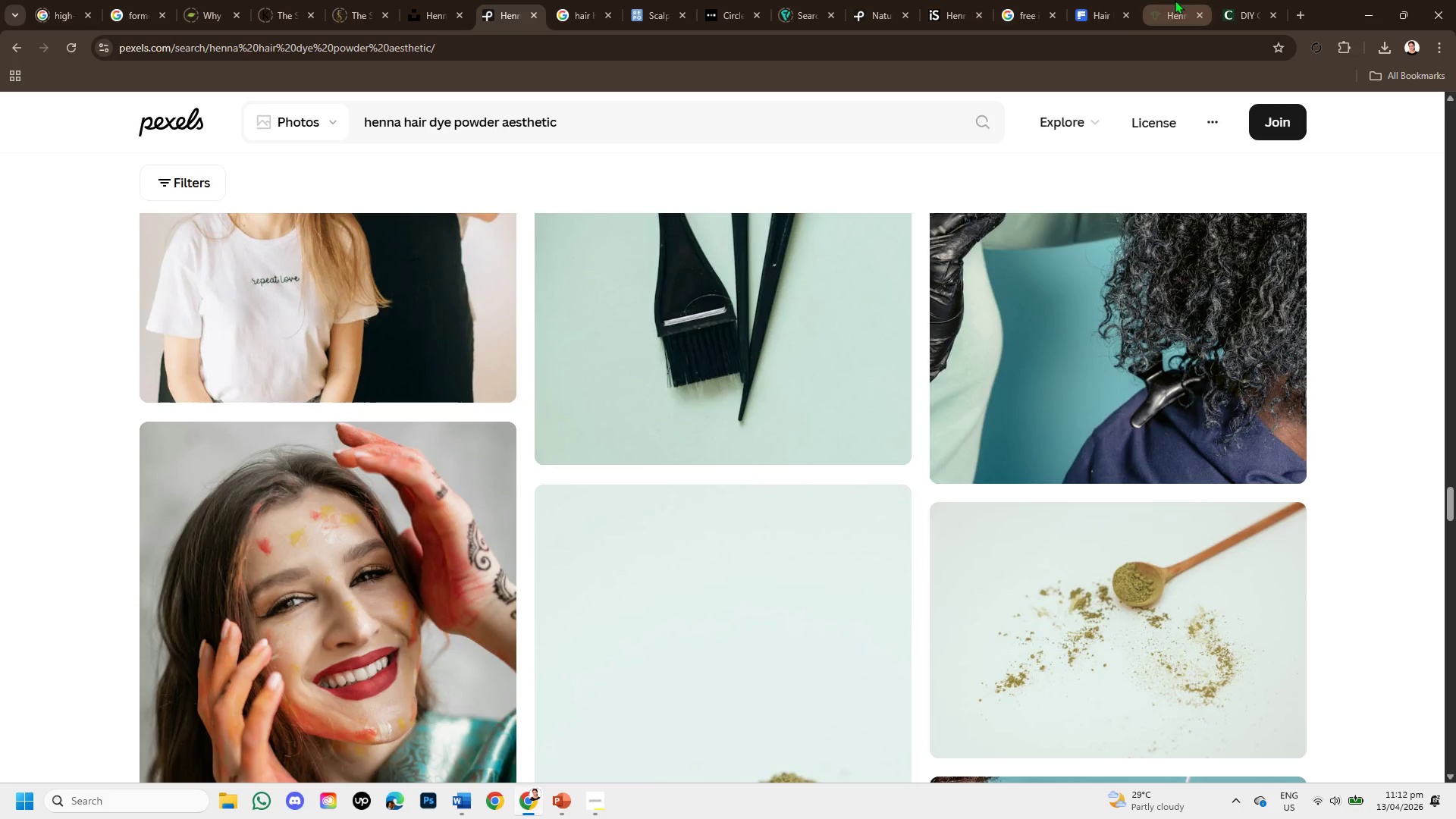 
left_click([1030, 5])
 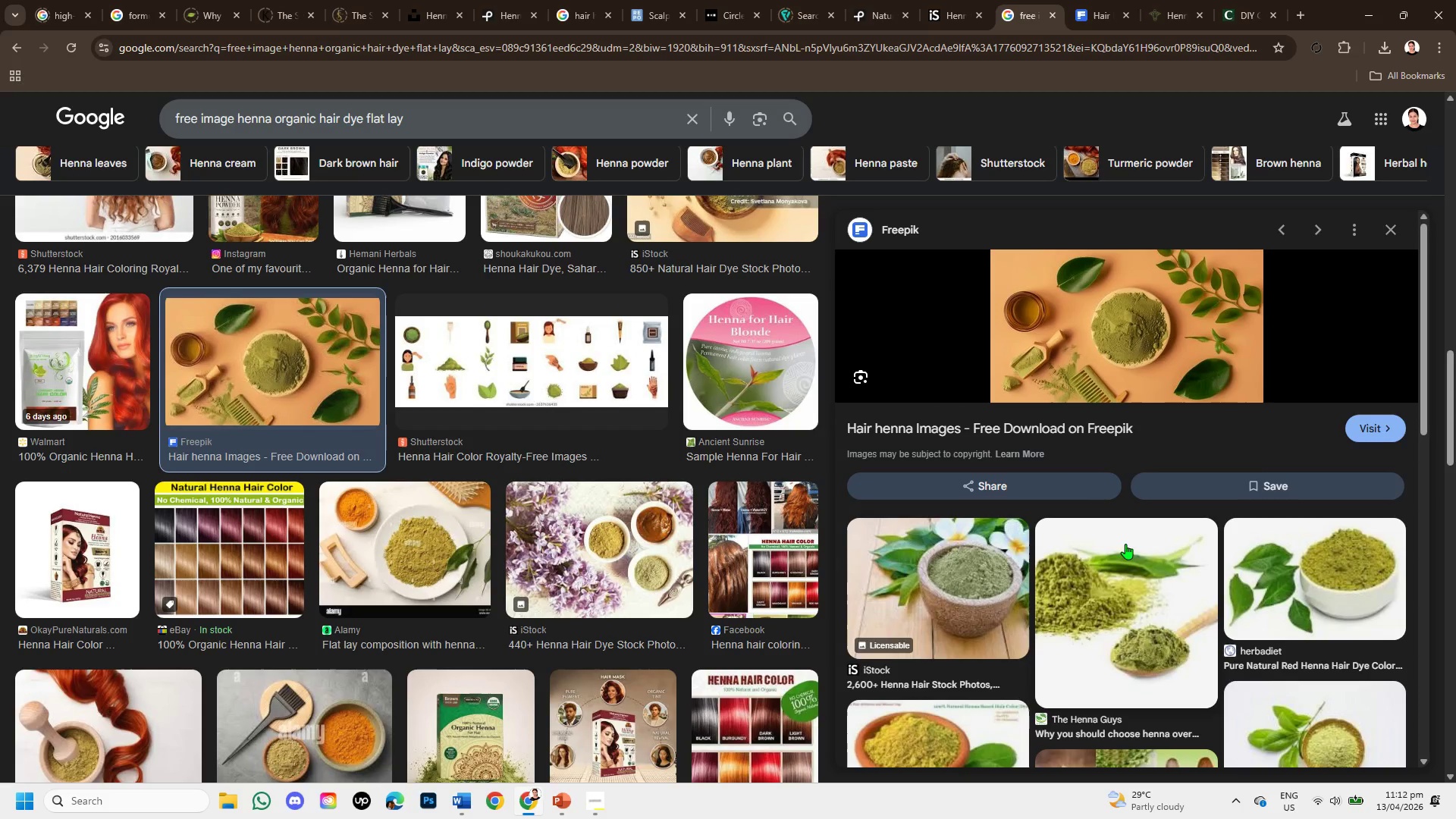 
scroll: coordinate [1139, 541], scroll_direction: down, amount: 3.0
 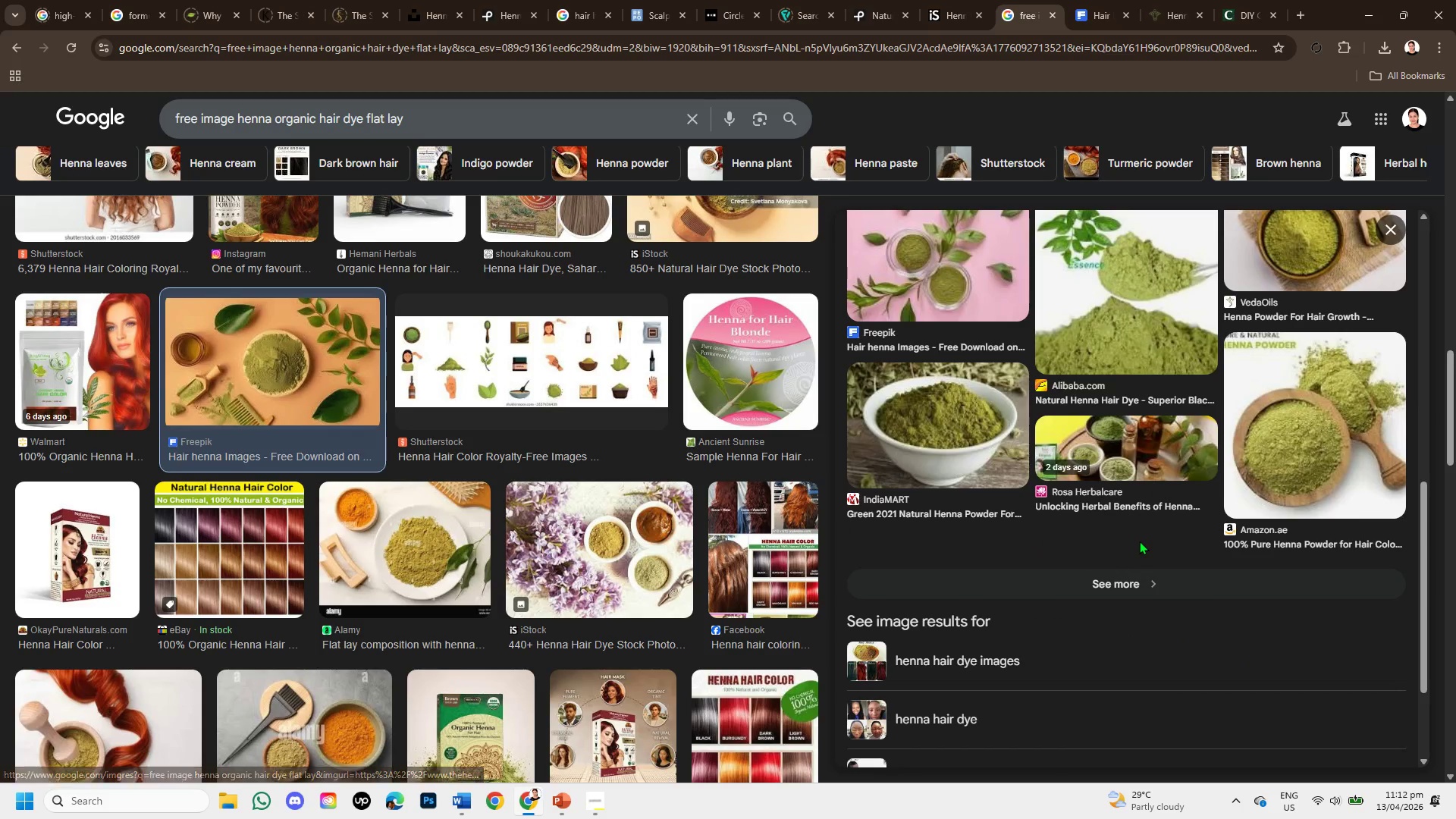 
scroll: coordinate [440, 441], scroll_direction: up, amount: 5.0
 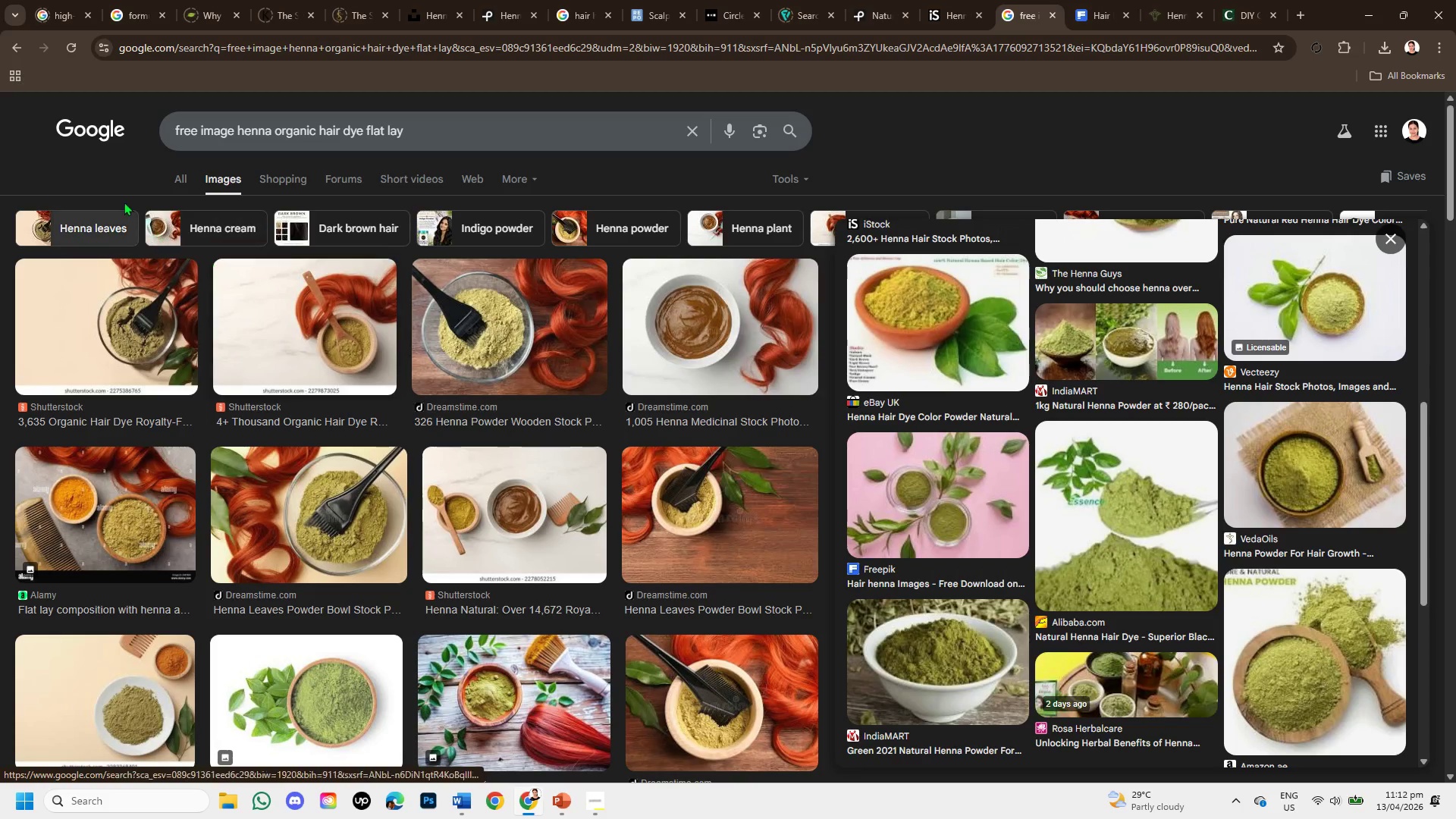 
left_click([7, 41])
 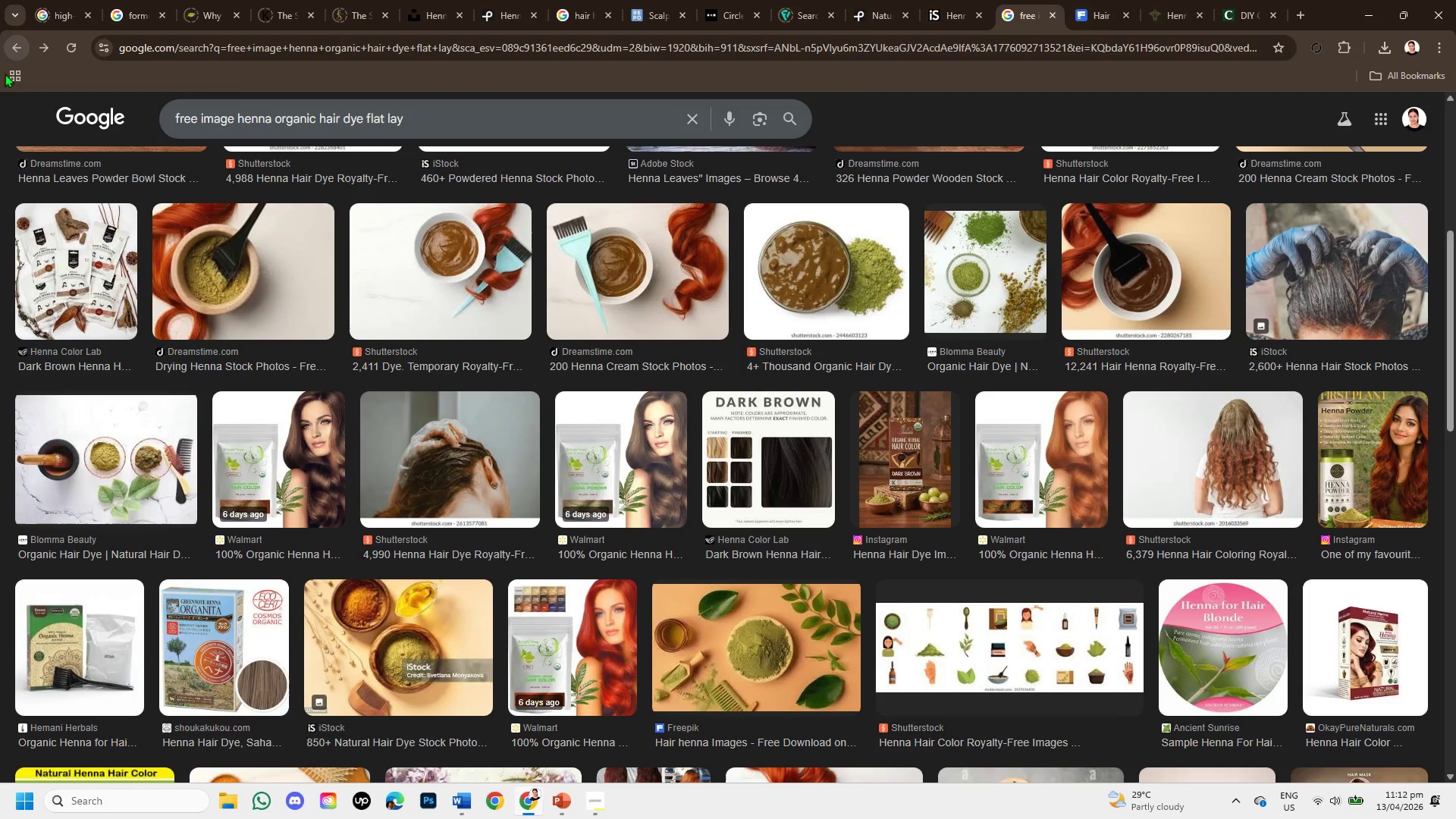 
scroll: coordinate [182, 382], scroll_direction: up, amount: 9.0
 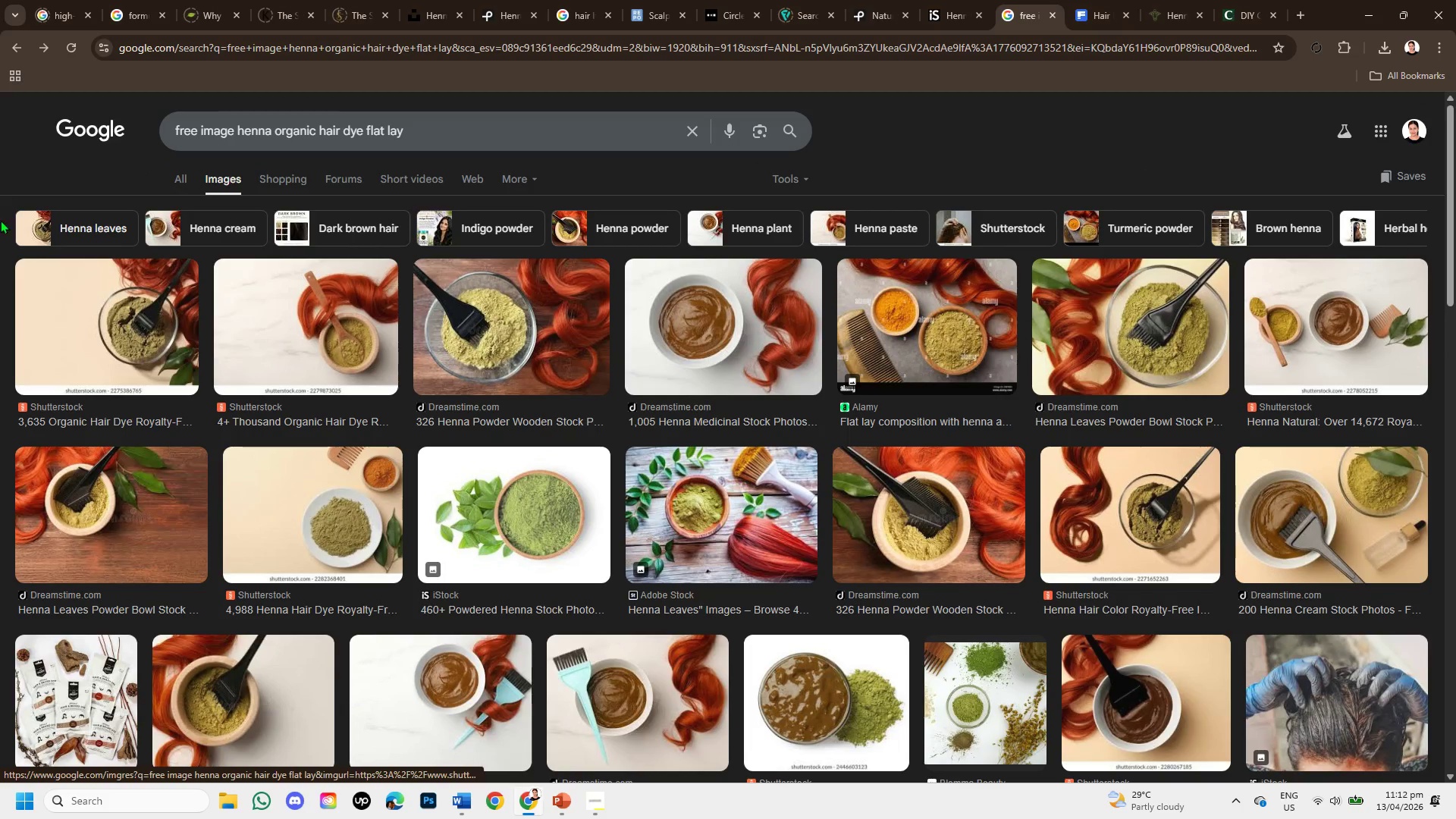 
left_click([8, 39])
 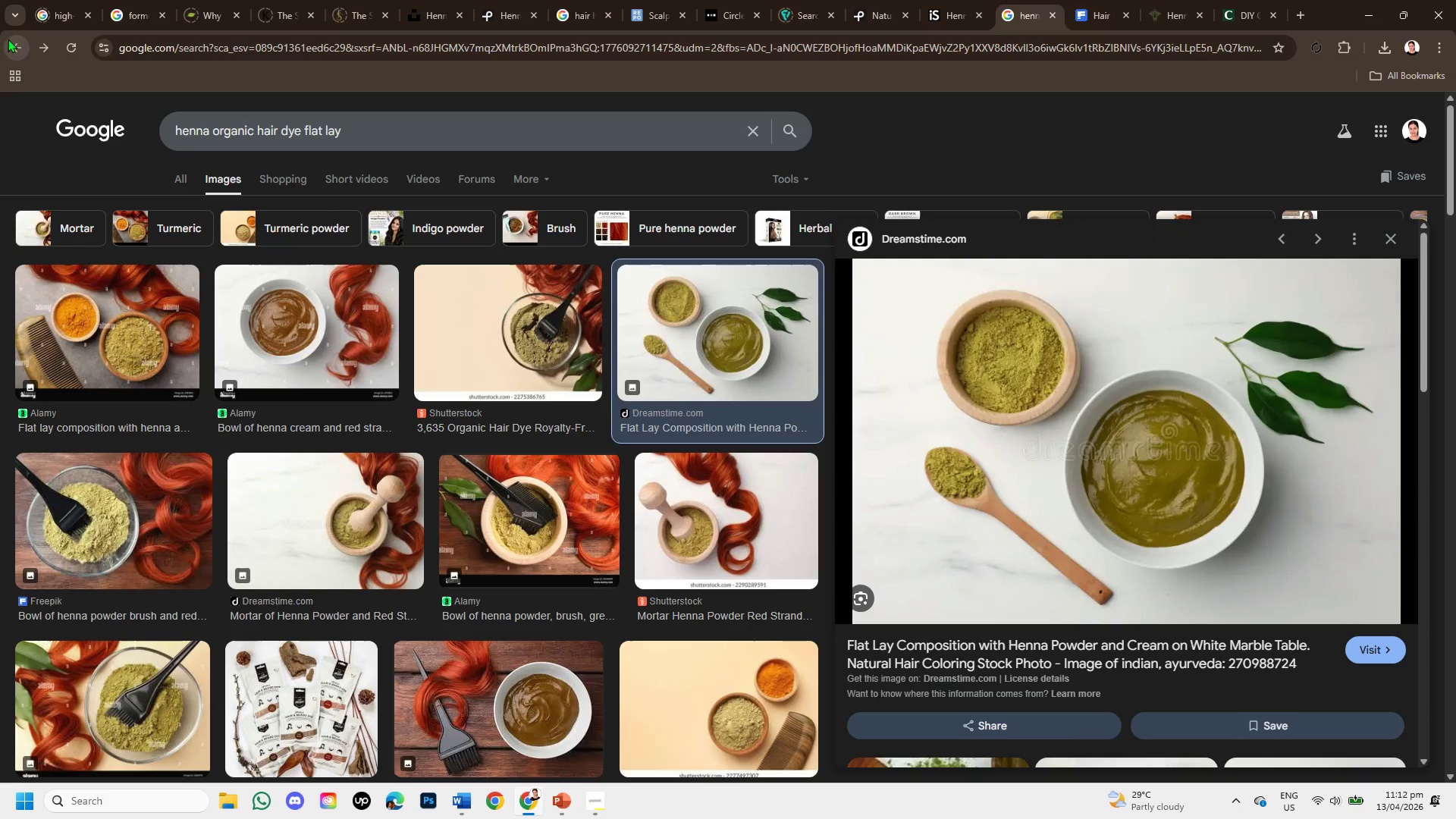 
left_click([8, 39])
 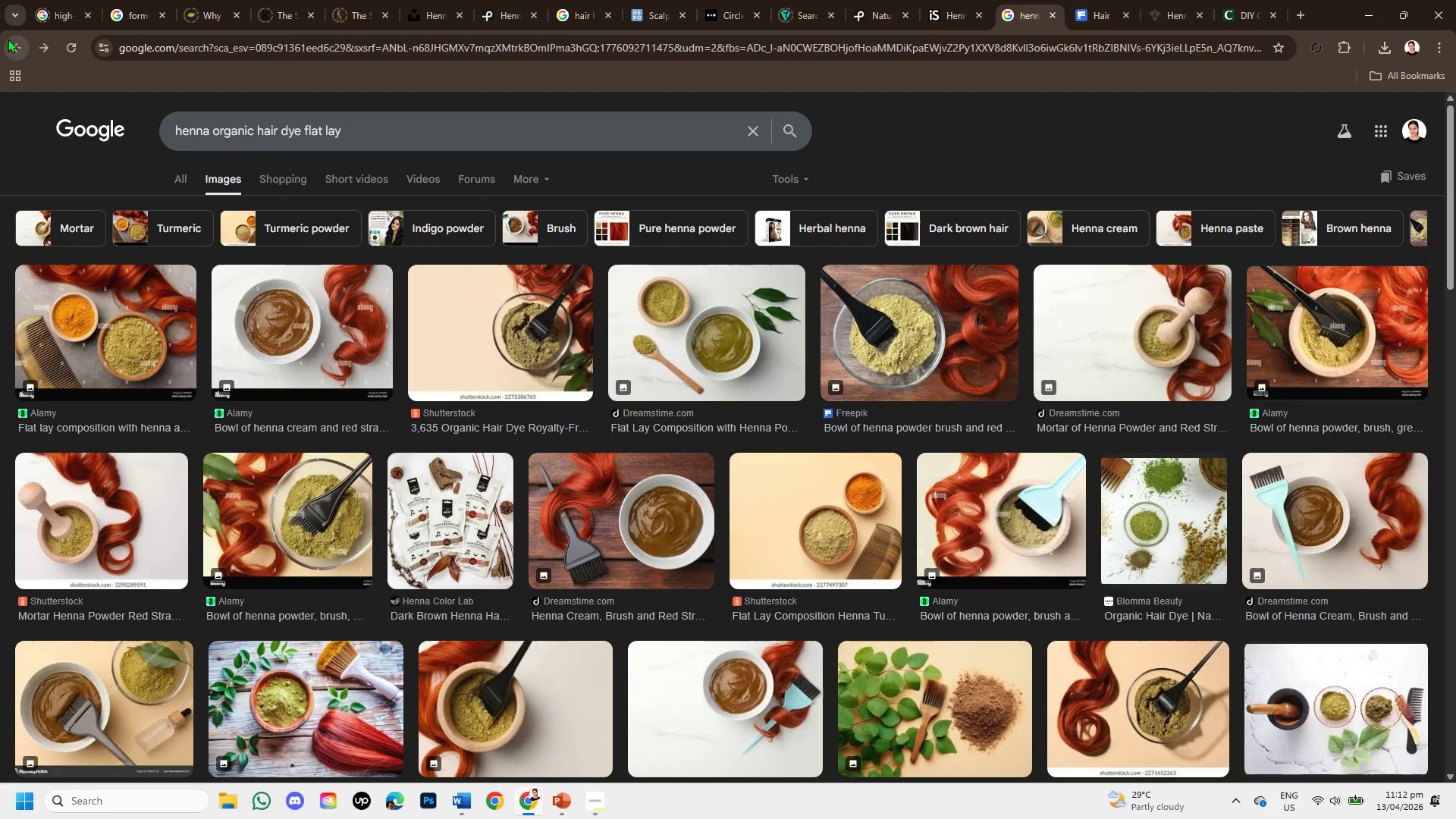 
left_click([1147, 504])
 